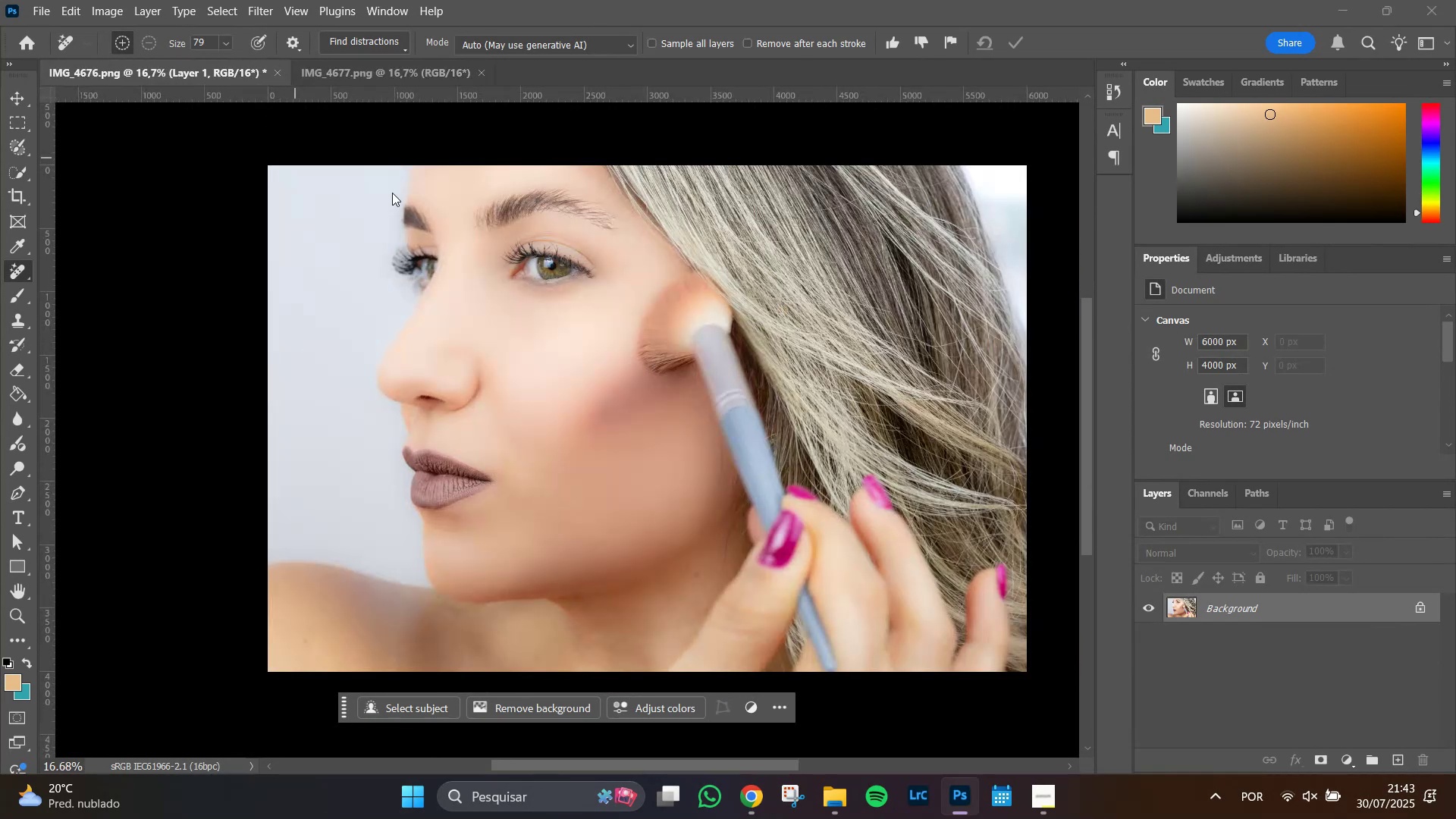 
wait(6.17)
 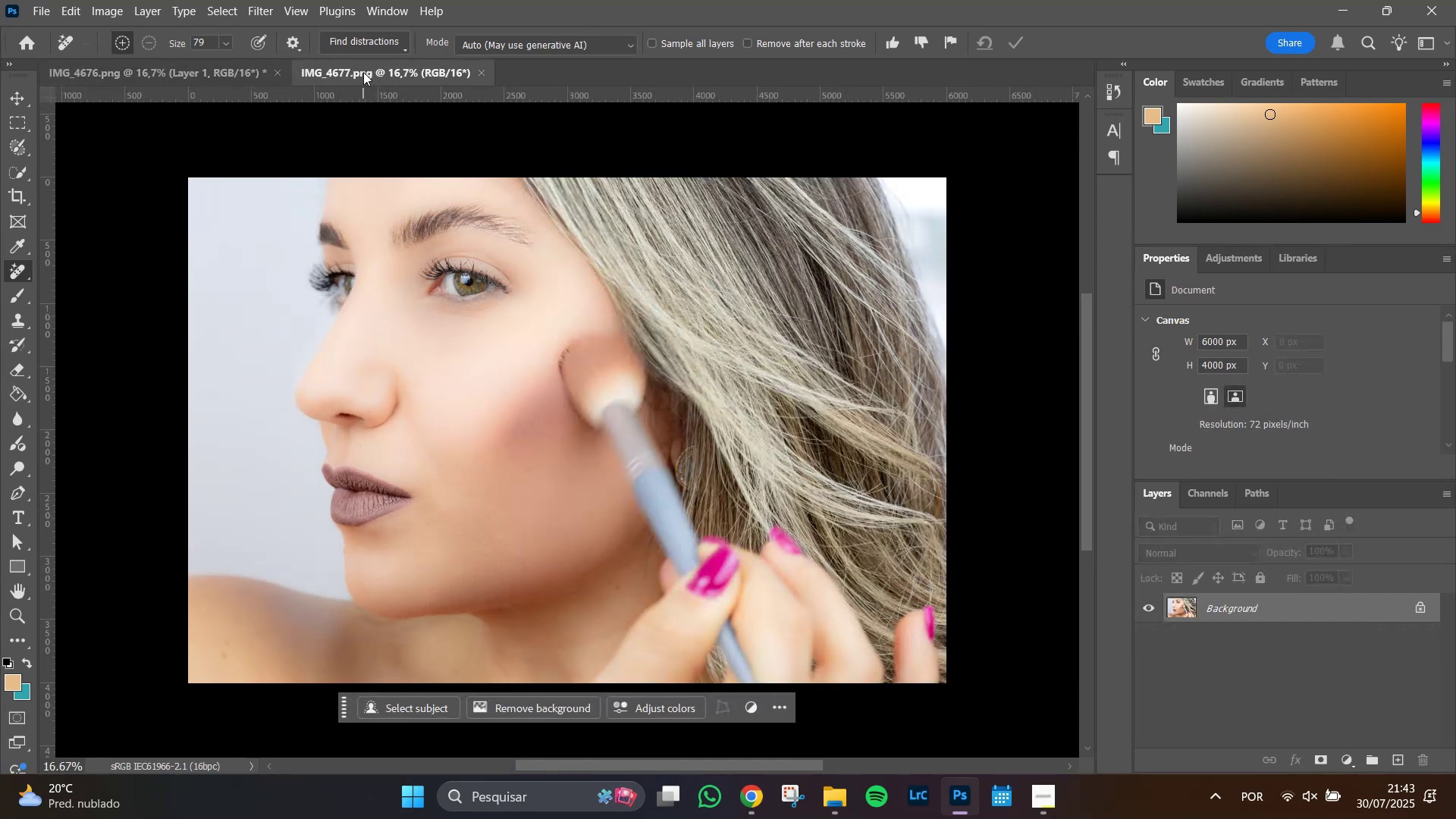 
left_click([756, 318])
 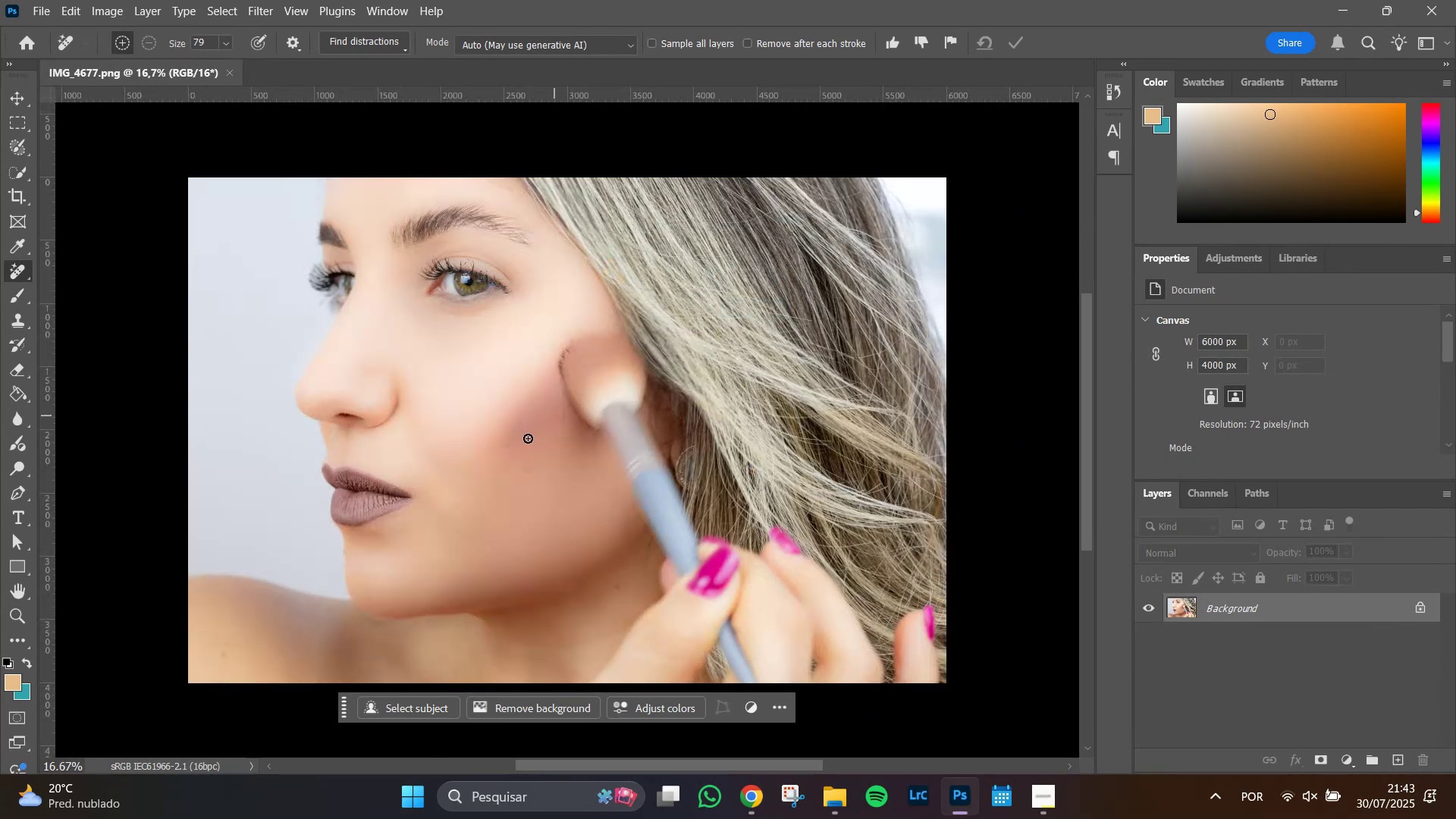 
hold_key(key=AltLeft, duration=1.25)
scroll: coordinate [521, 403], scroll_direction: up, amount: 11.0
 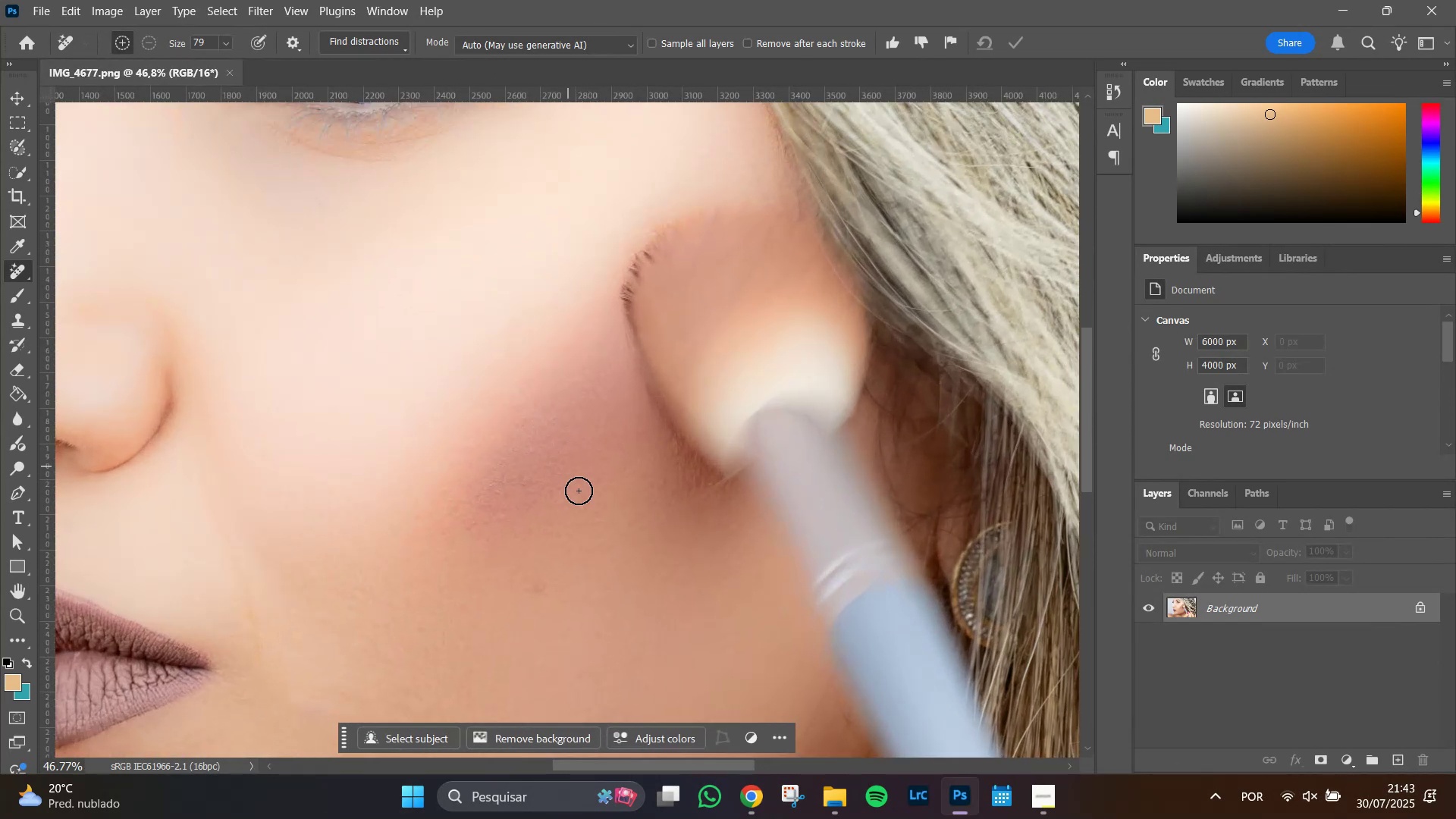 
hold_key(key=Space, duration=1.19)
 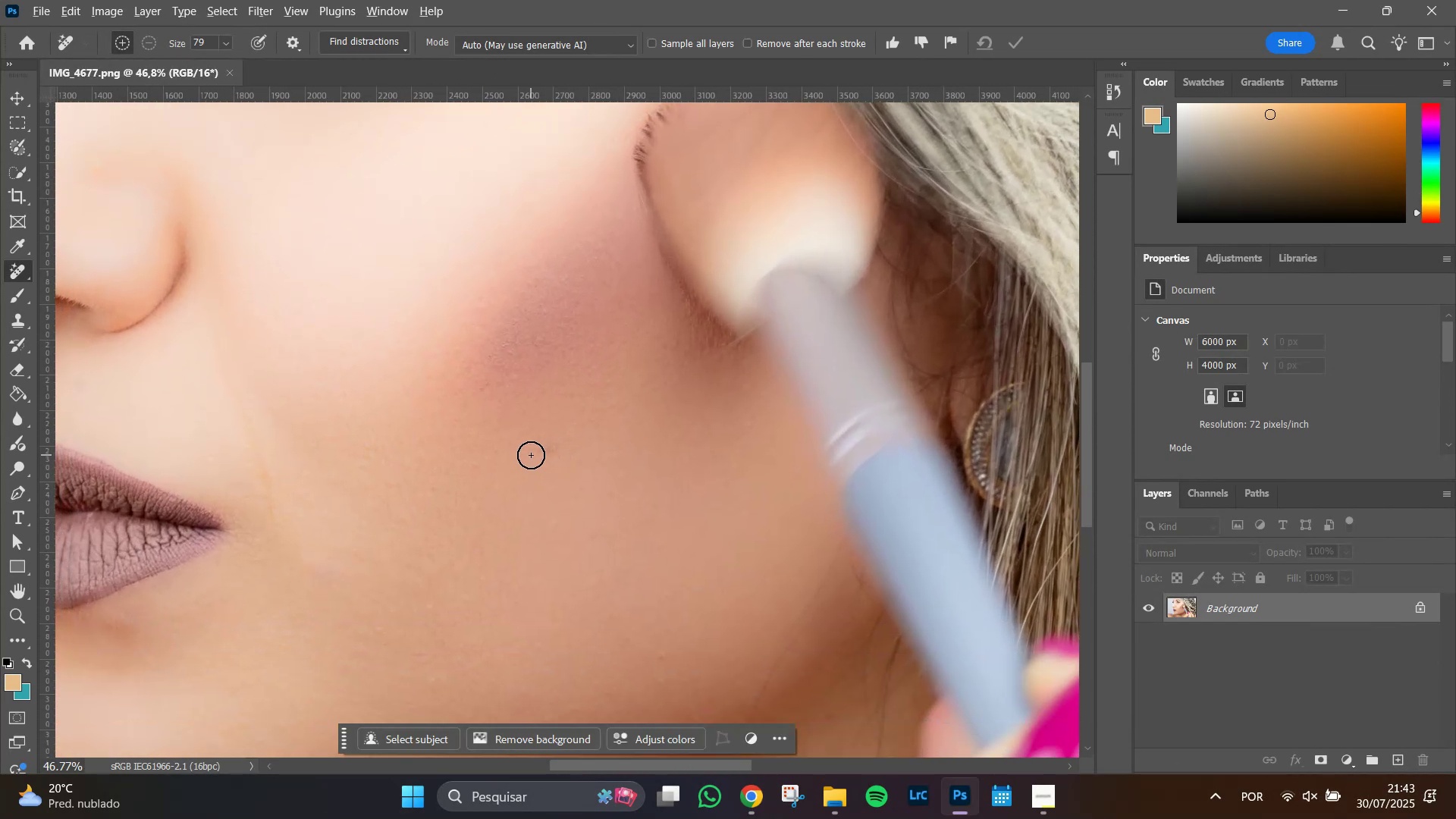 
left_click_drag(start_coordinate=[588, 542], to_coordinate=[601, 403])
 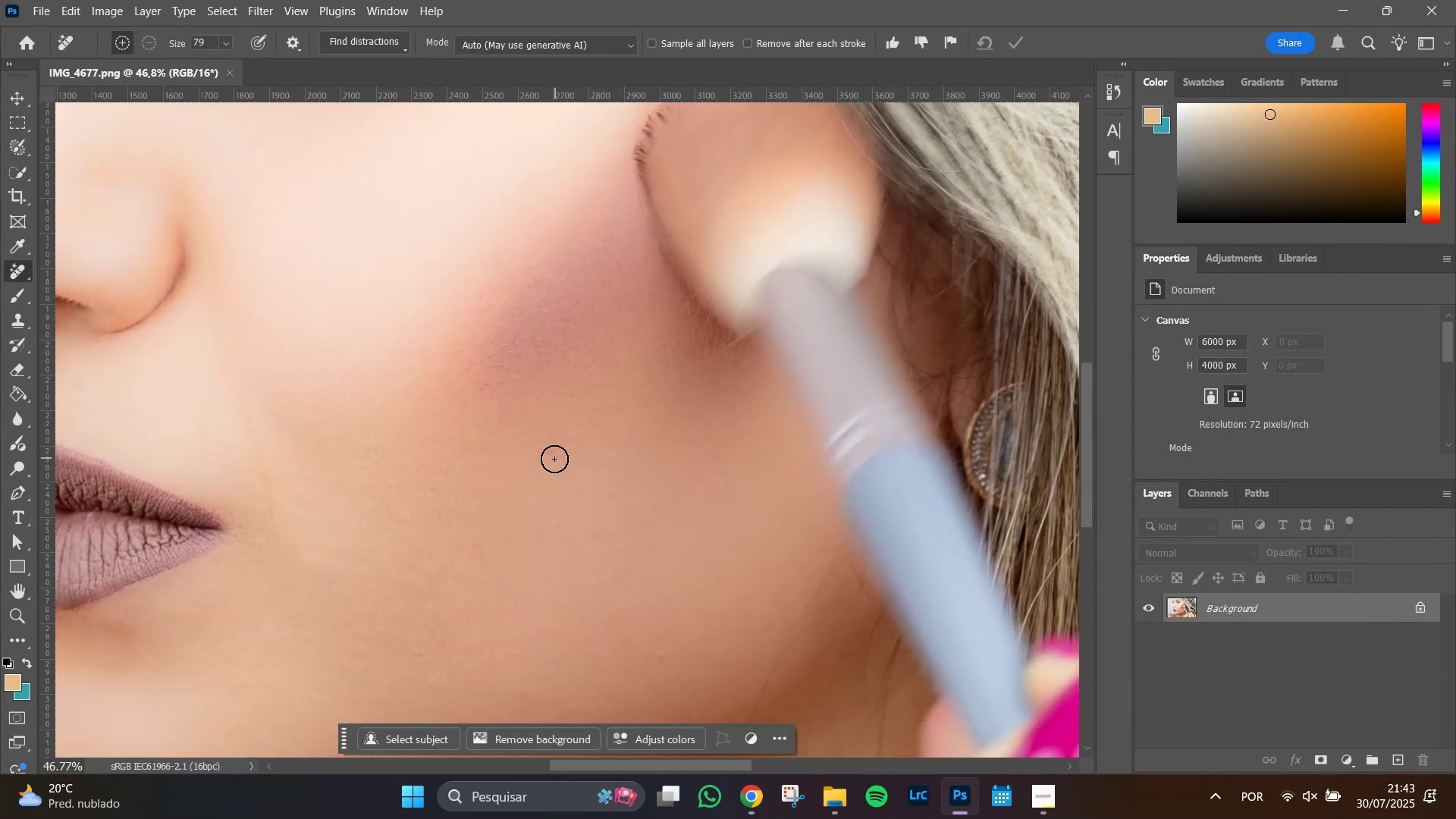 
hold_key(key=AltLeft, duration=1.27)
 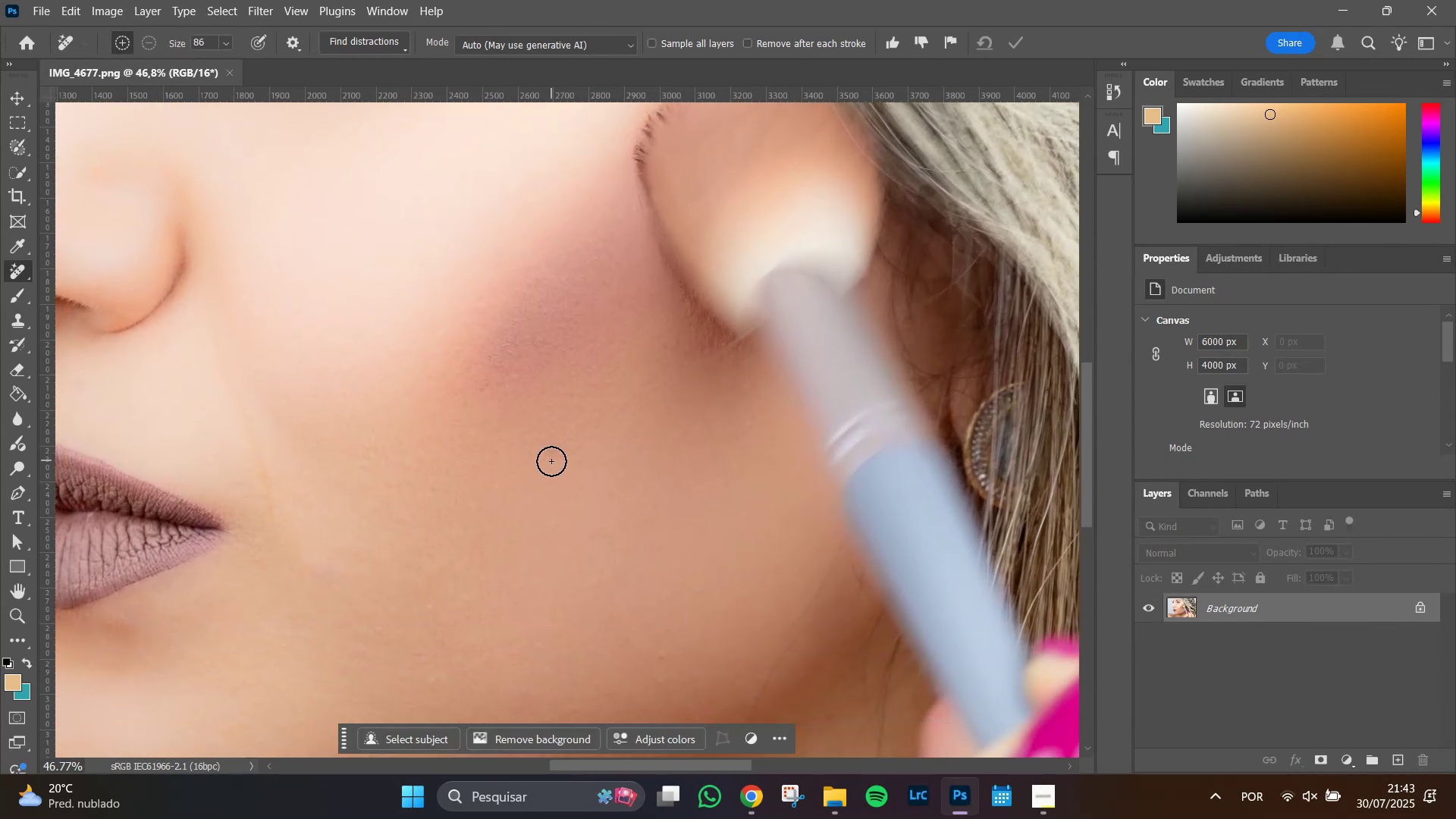 
hold_key(key=AltLeft, duration=0.47)
scroll: coordinate [549, 457], scroll_direction: up, amount: 3.0
 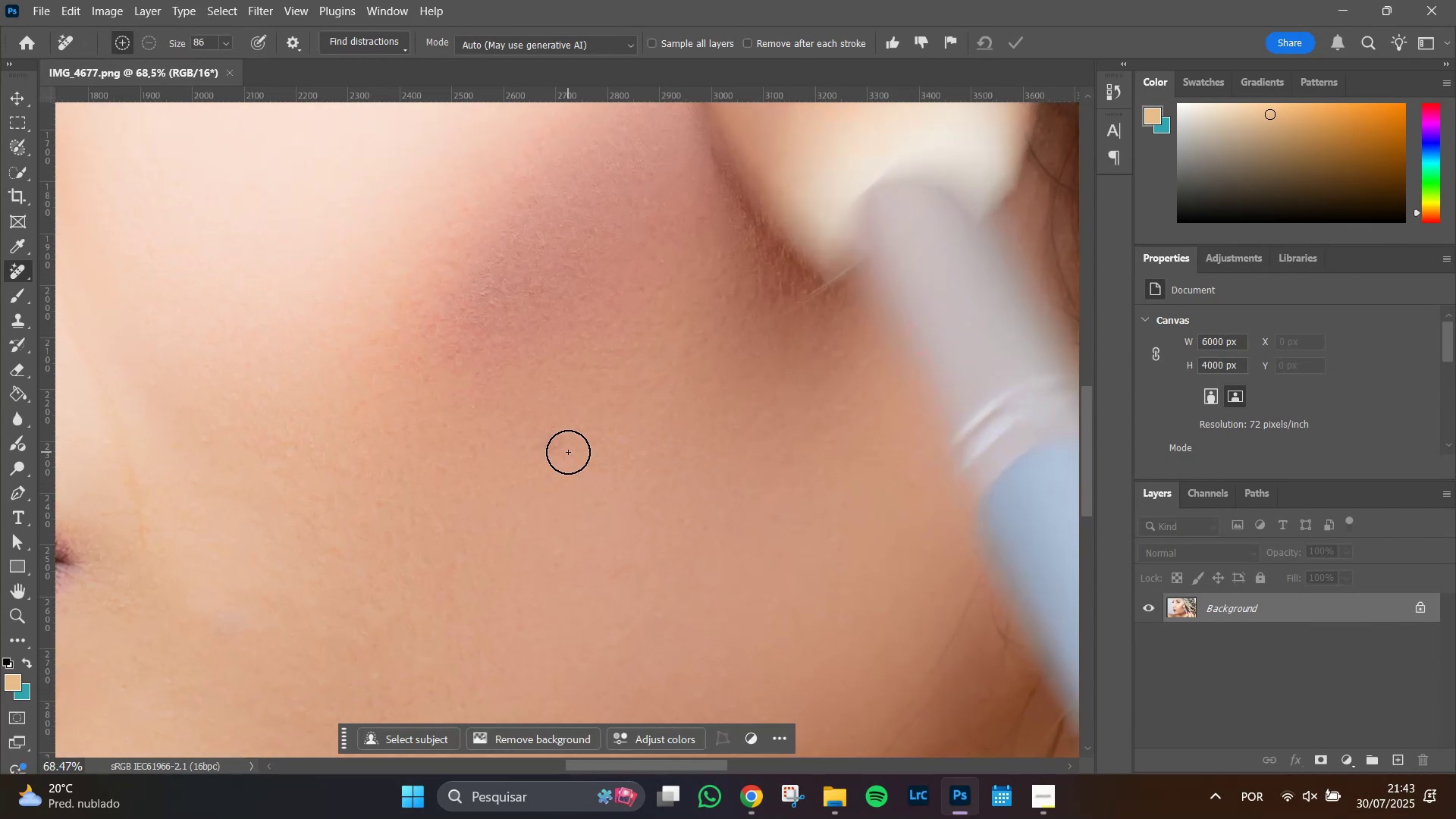 
left_click_drag(start_coordinate=[564, 449], to_coordinate=[558, 446])
 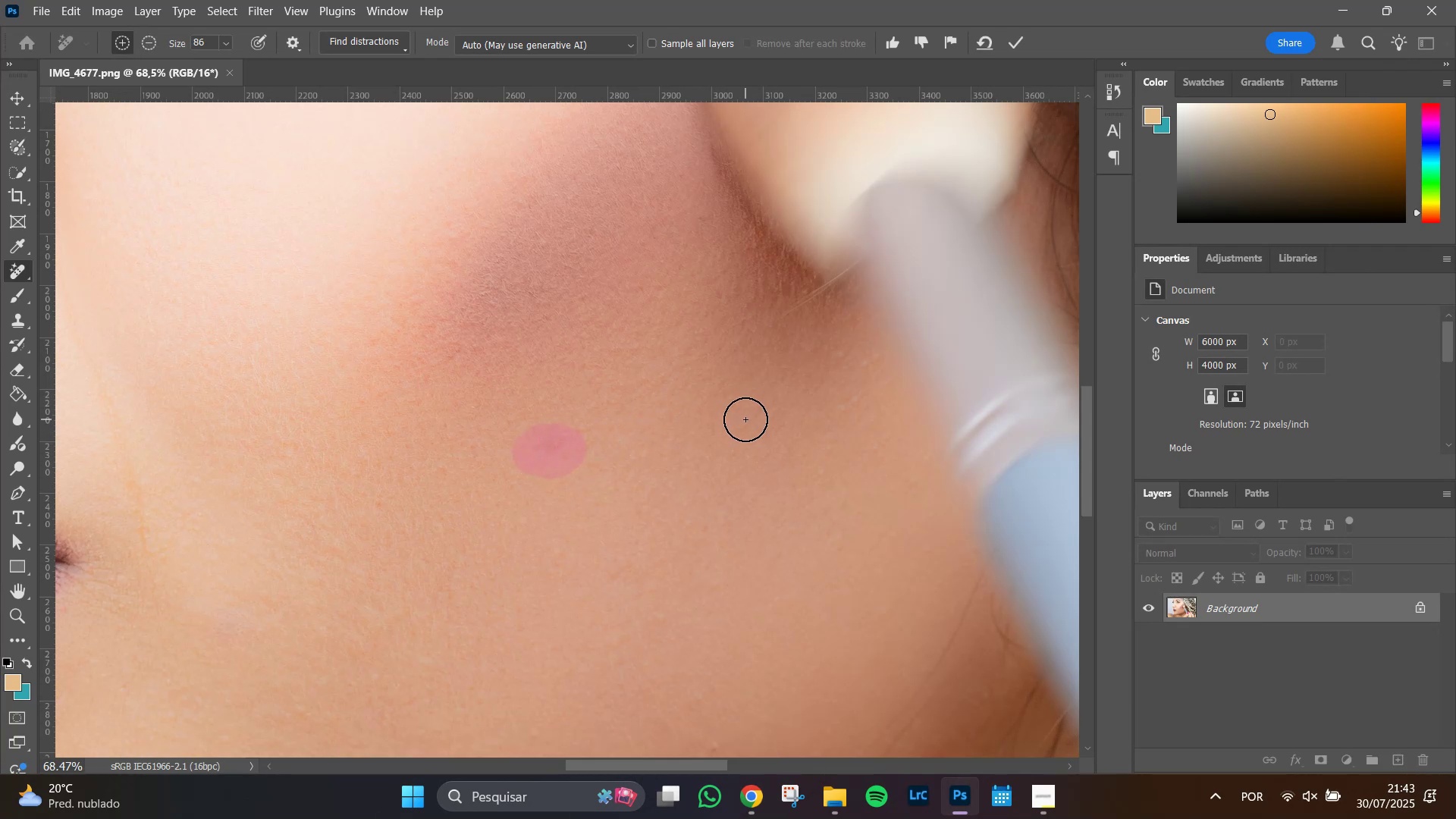 
key(Enter)
 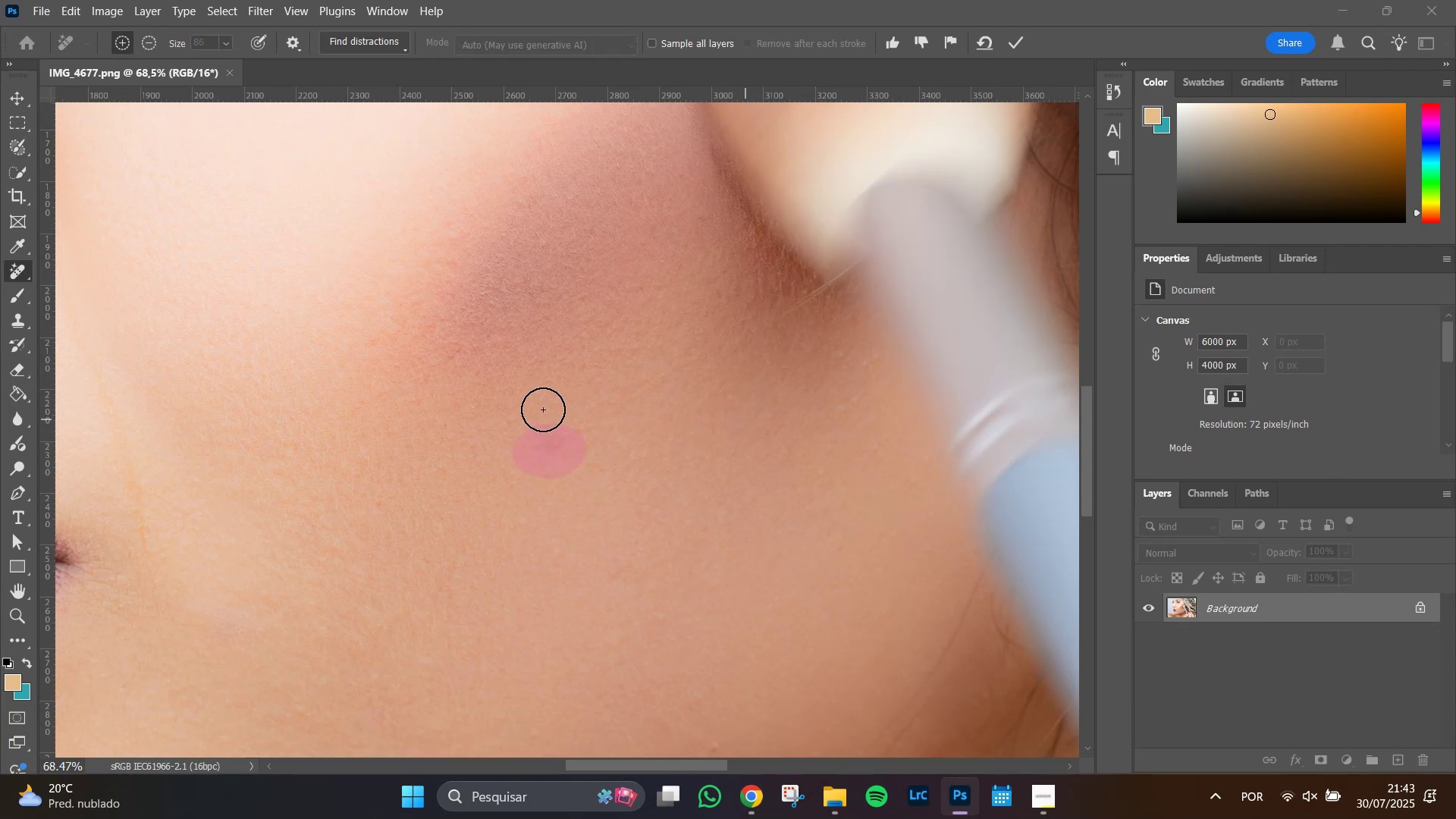 
hold_key(key=Space, duration=1.04)
 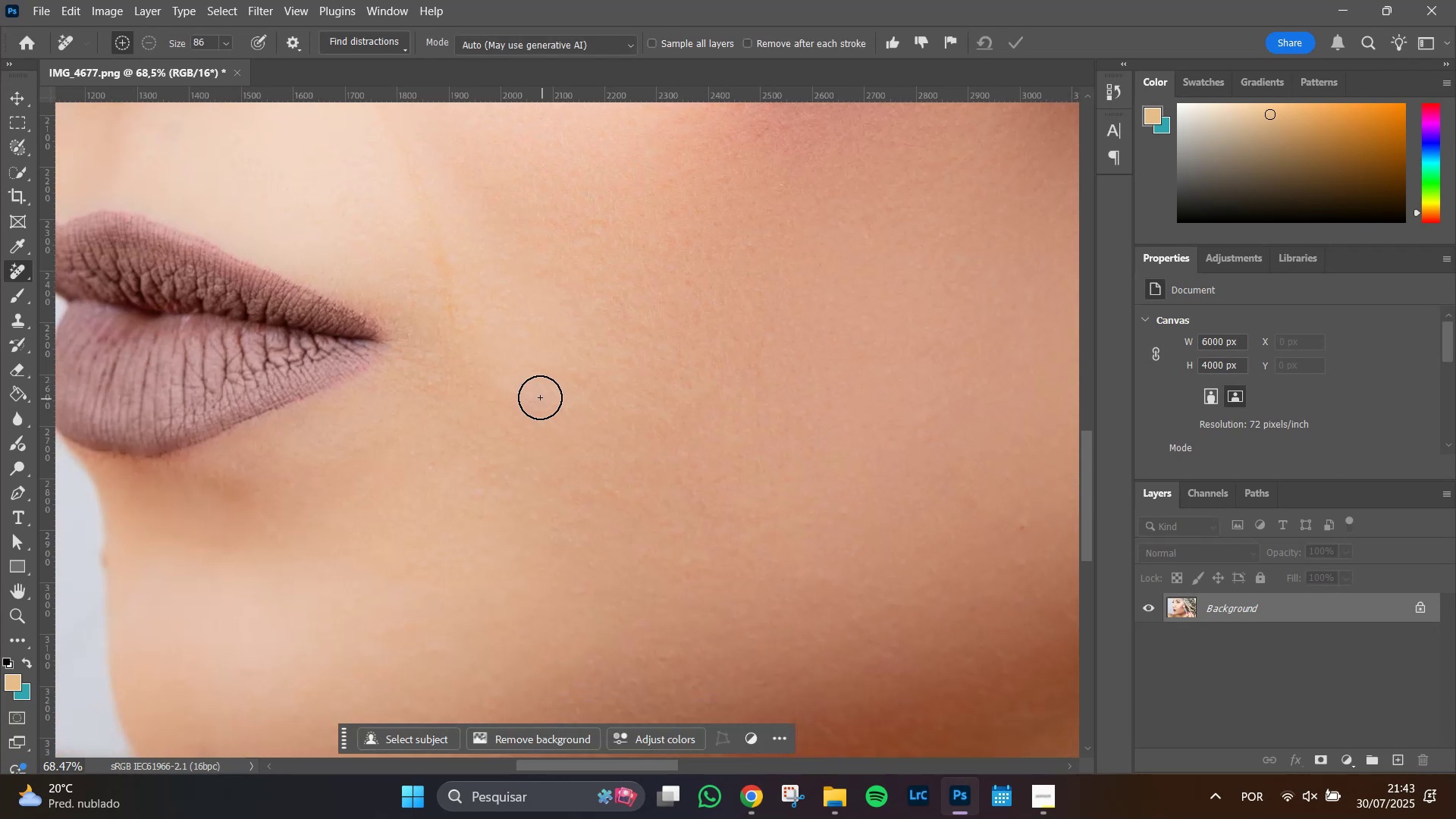 
left_click_drag(start_coordinate=[438, 485], to_coordinate=[747, 263])
 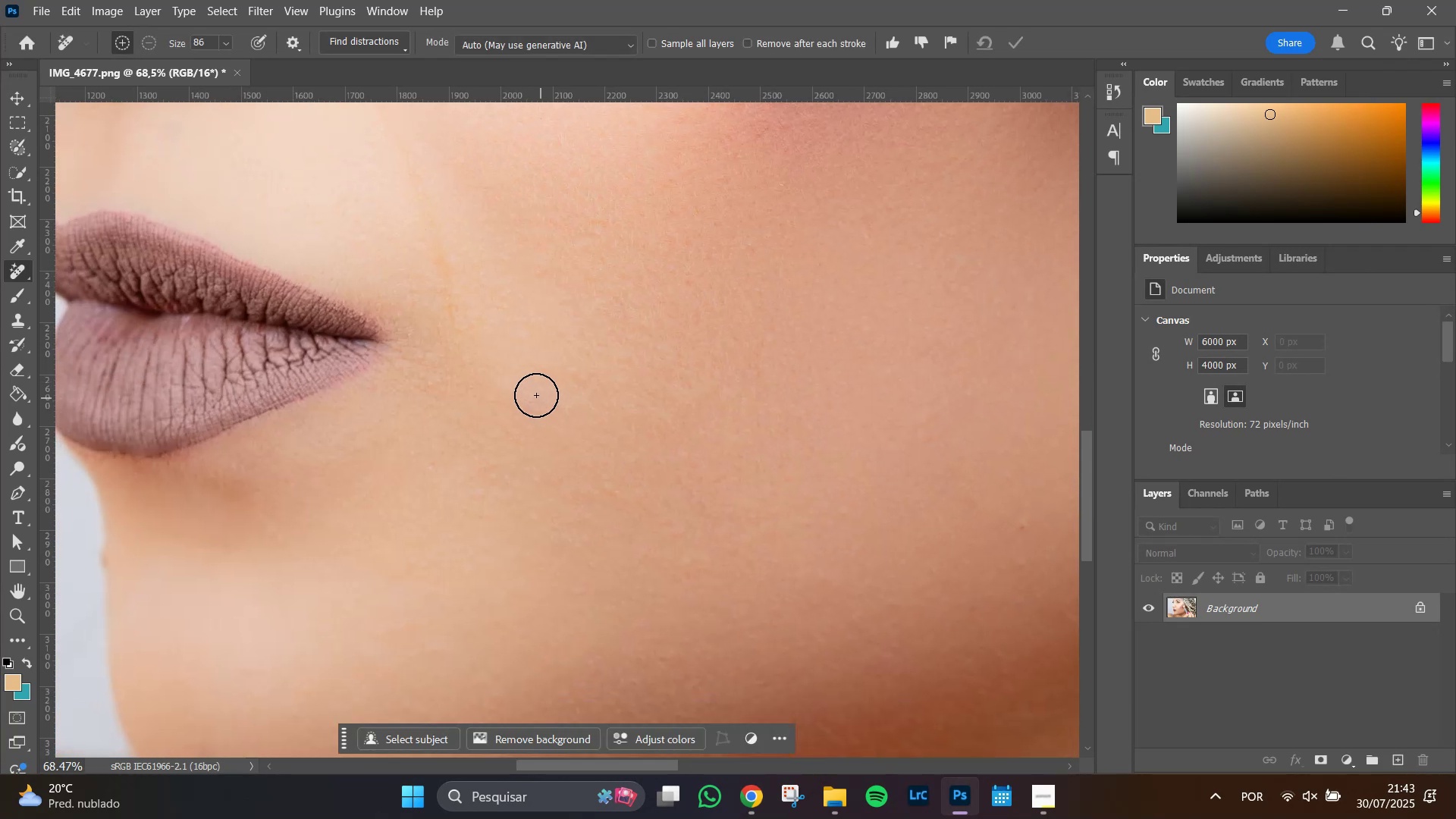 
left_click_drag(start_coordinate=[535, 394], to_coordinate=[532, 404])
 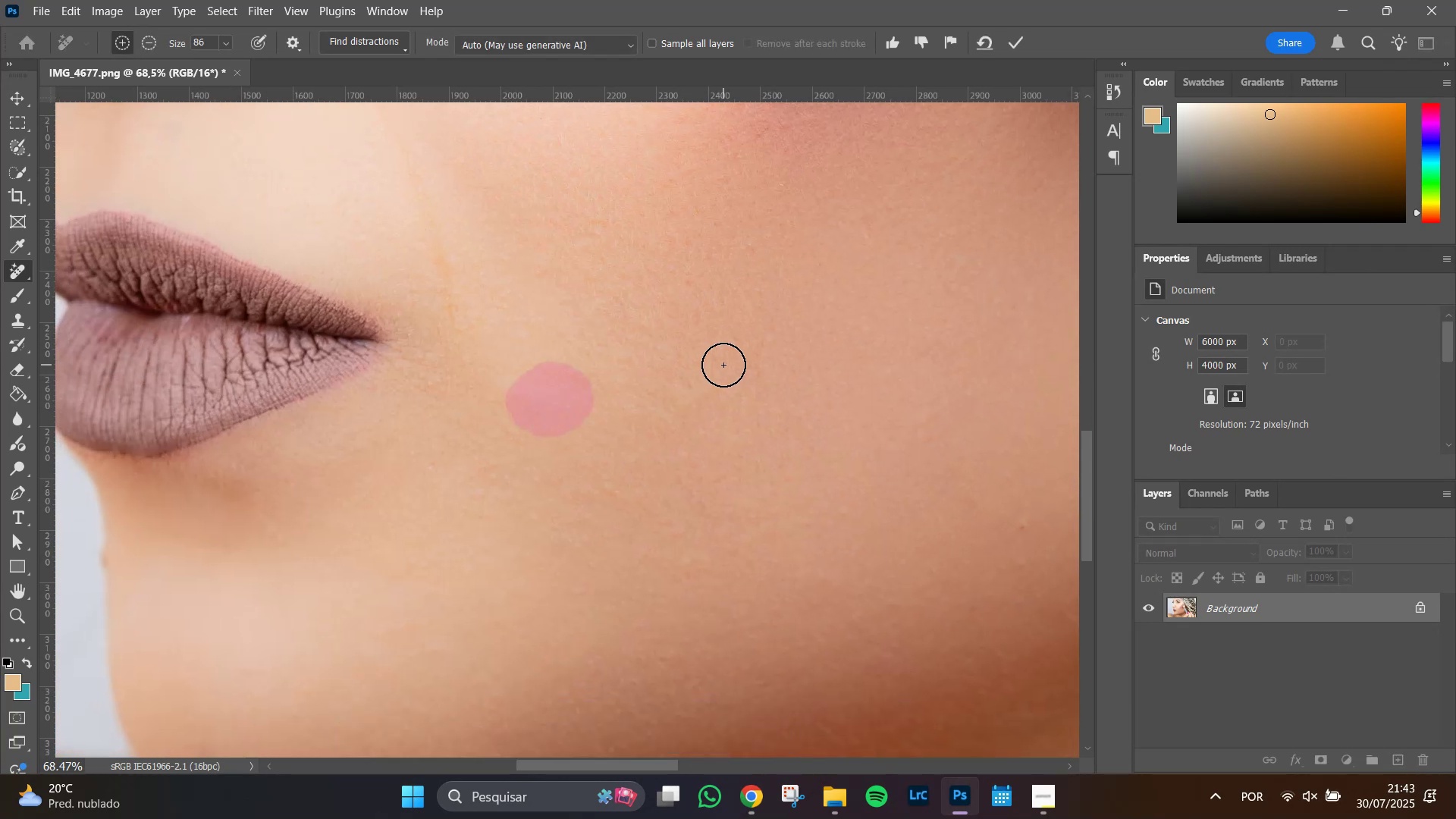 
key(Enter)
 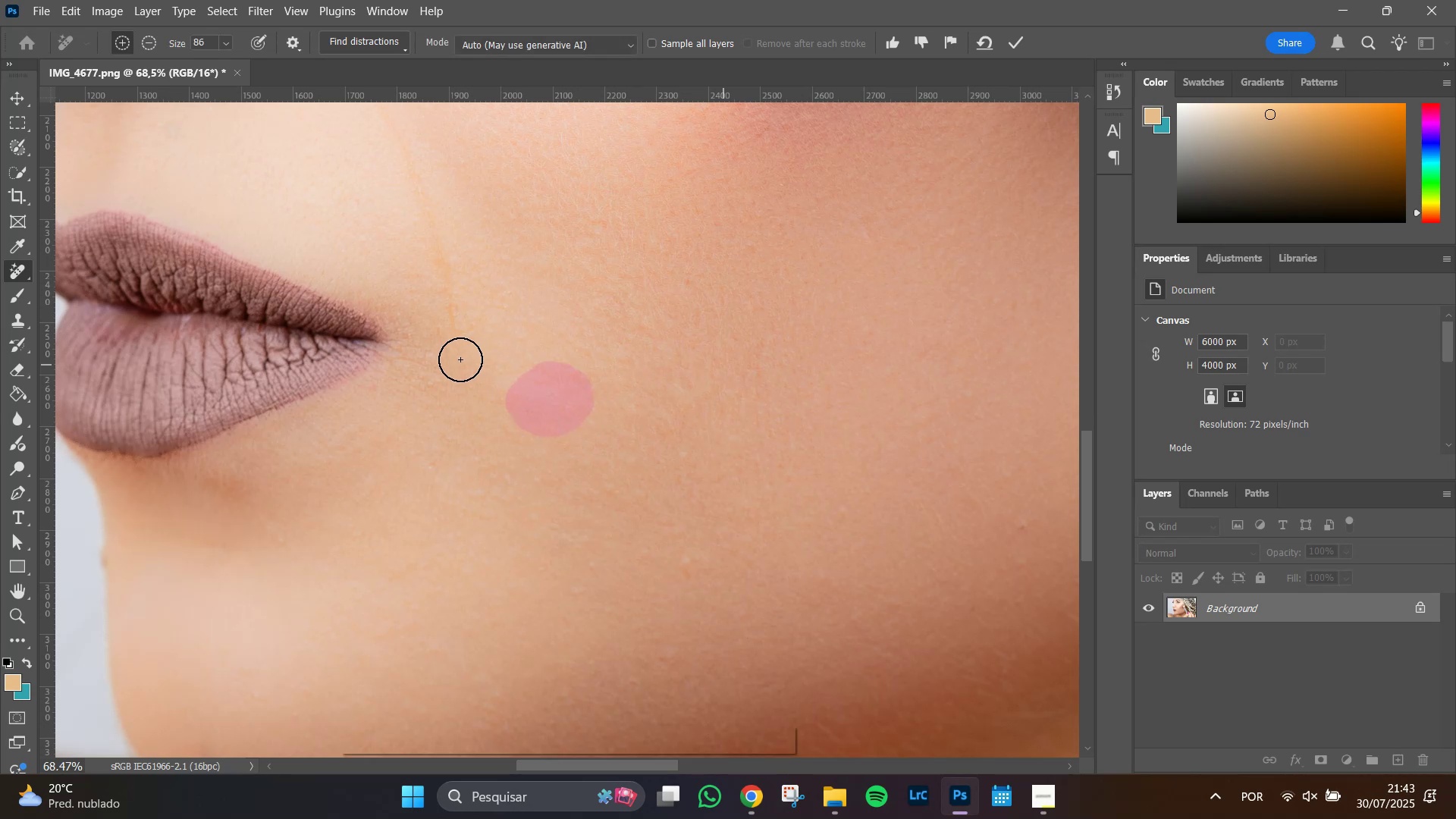 
hold_key(key=Space, duration=1.51)
 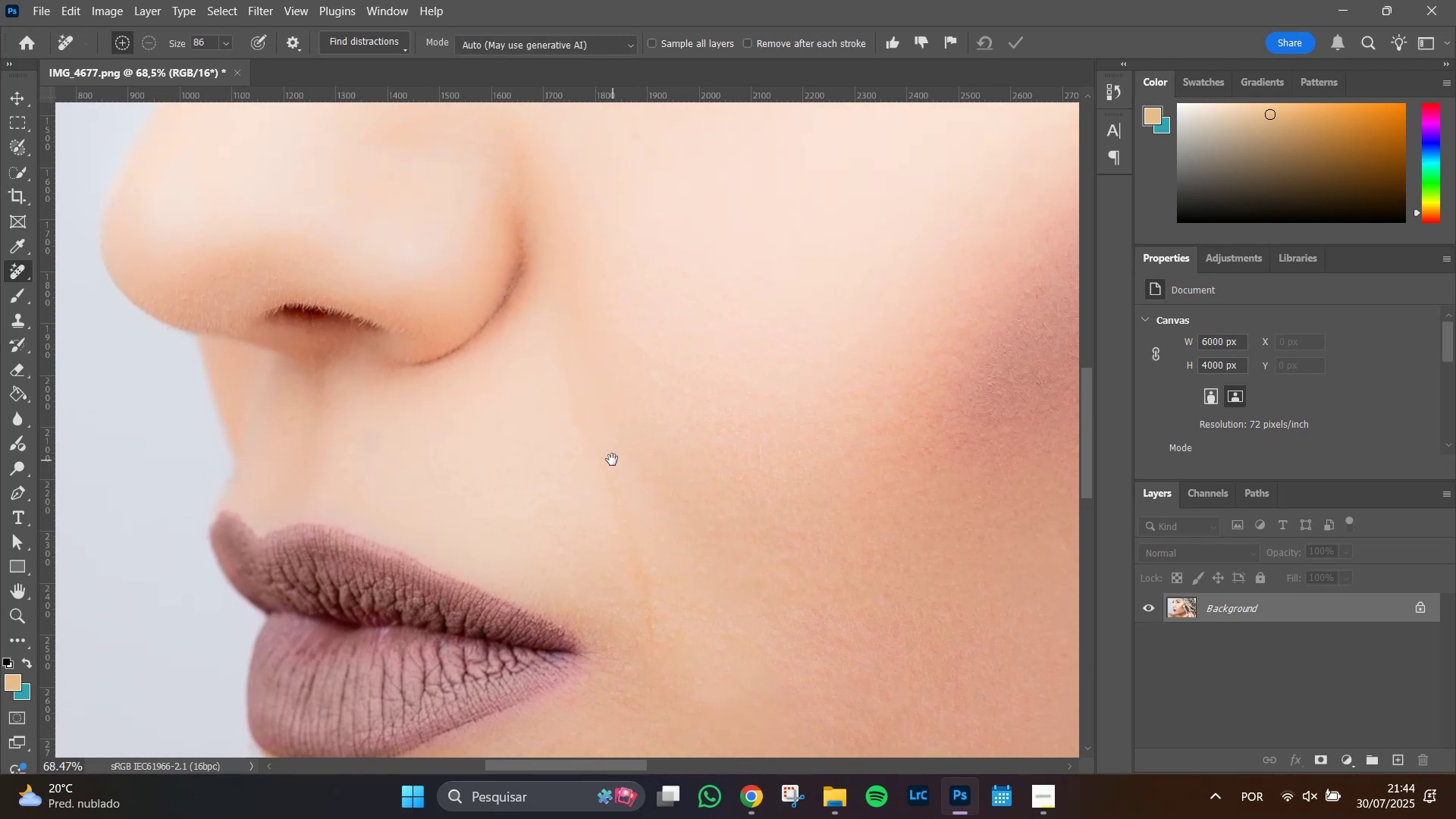 
left_click_drag(start_coordinate=[392, 504], to_coordinate=[594, 542])
 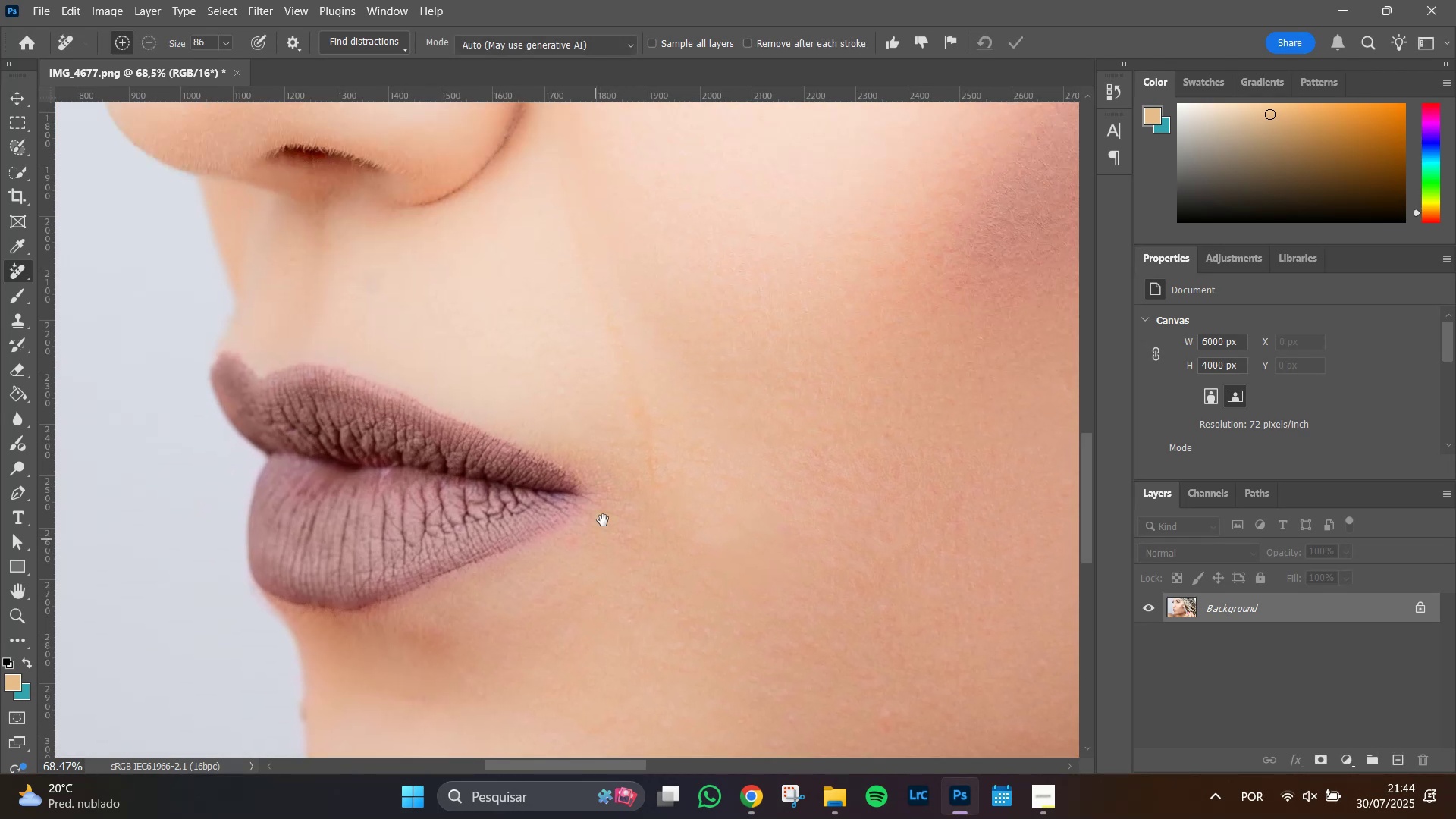 
hold_key(key=Space, duration=1.51)
 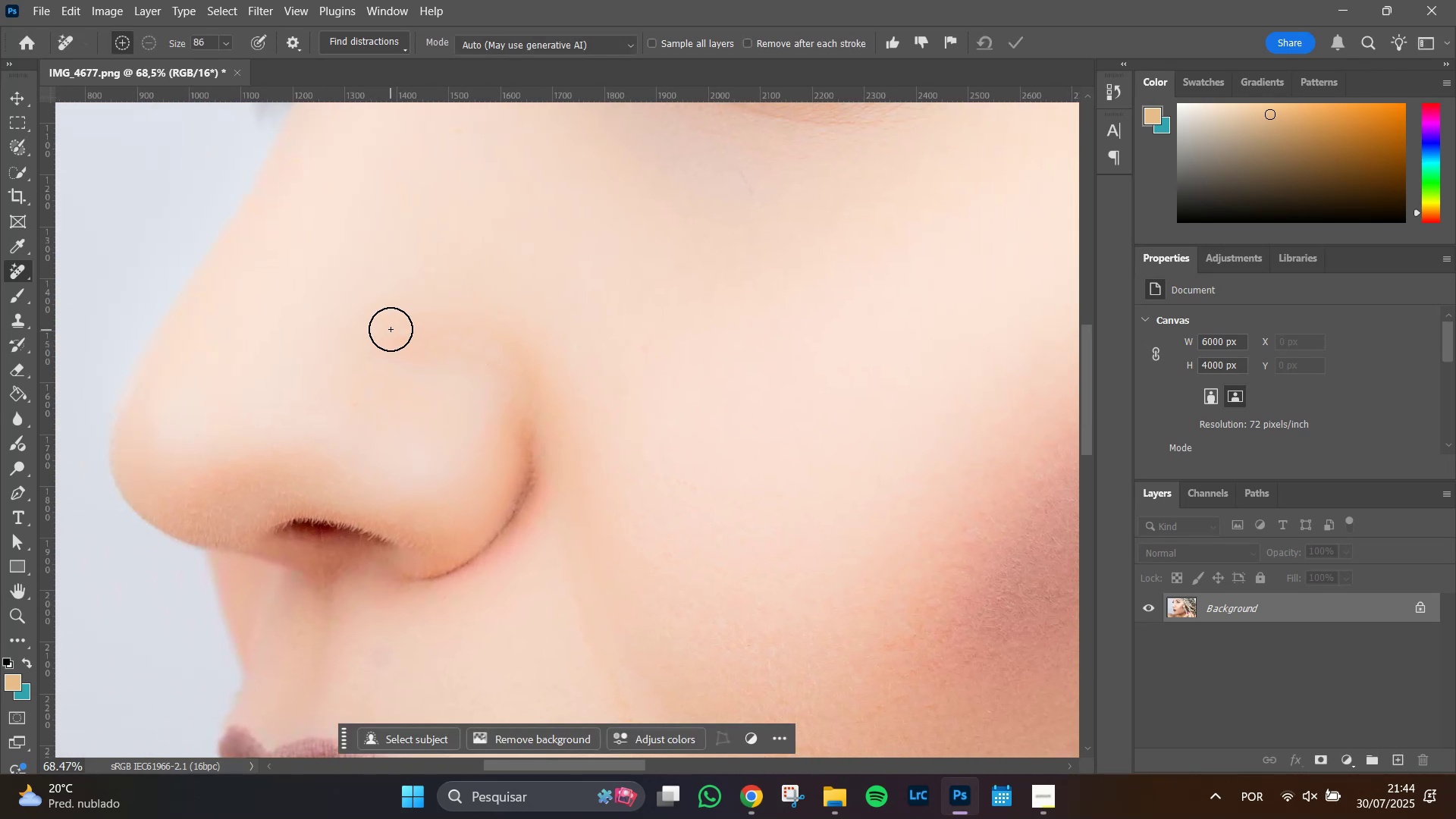 
left_click_drag(start_coordinate=[610, 466], to_coordinate=[561, 554])
 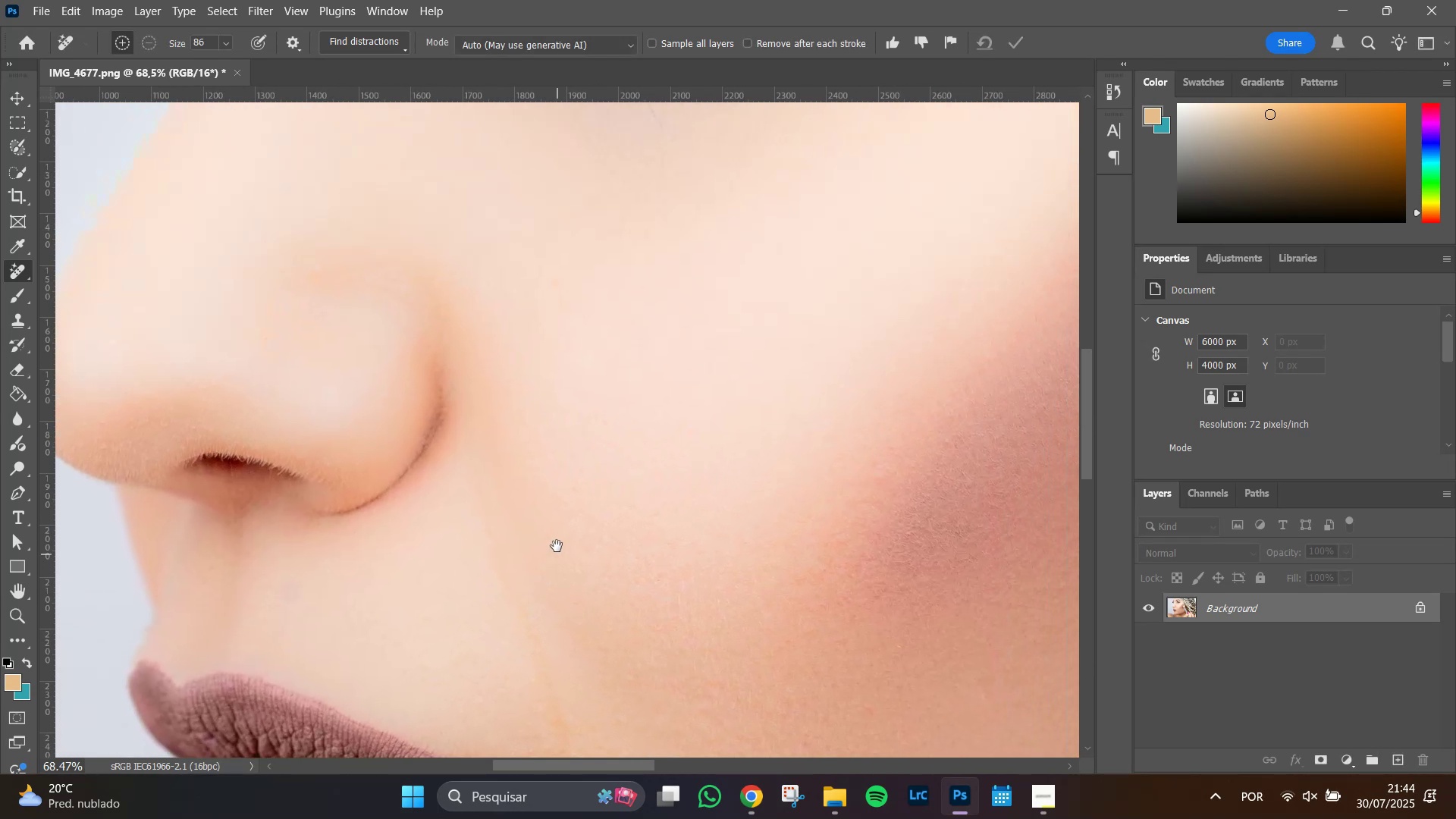 
left_click_drag(start_coordinate=[557, 537], to_coordinate=[678, 541])
 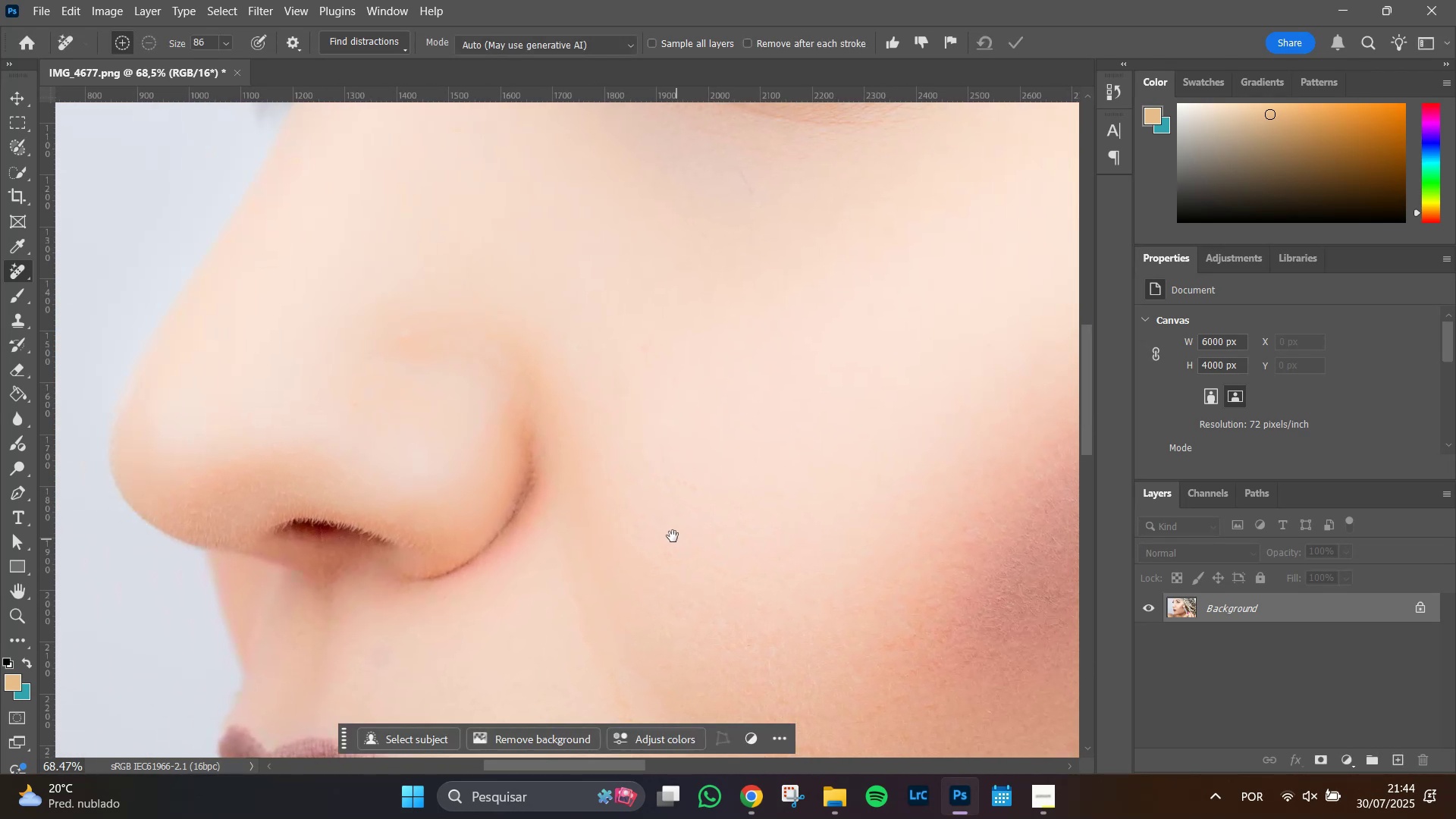 
key(Space)
 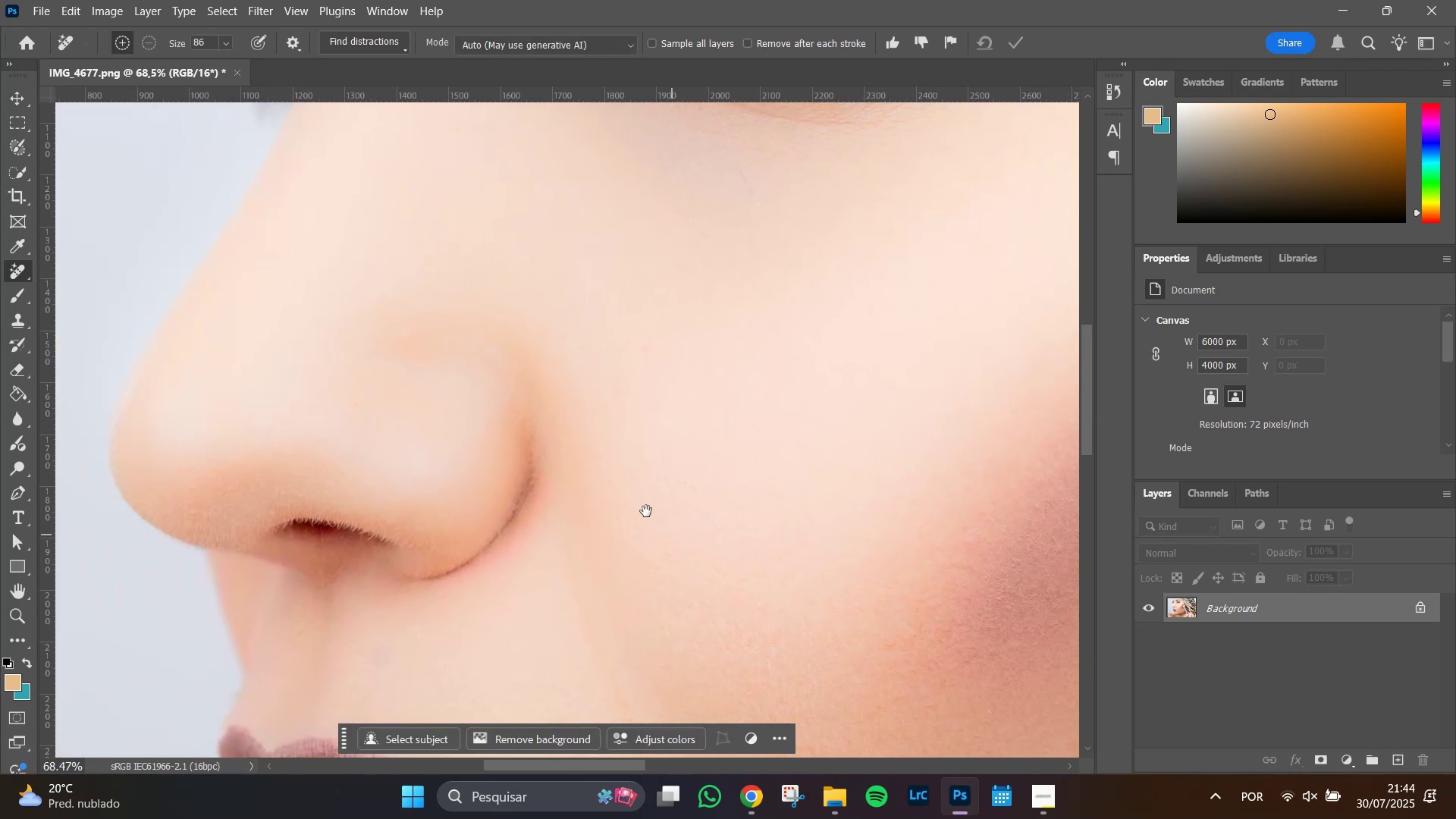 
key(Space)
 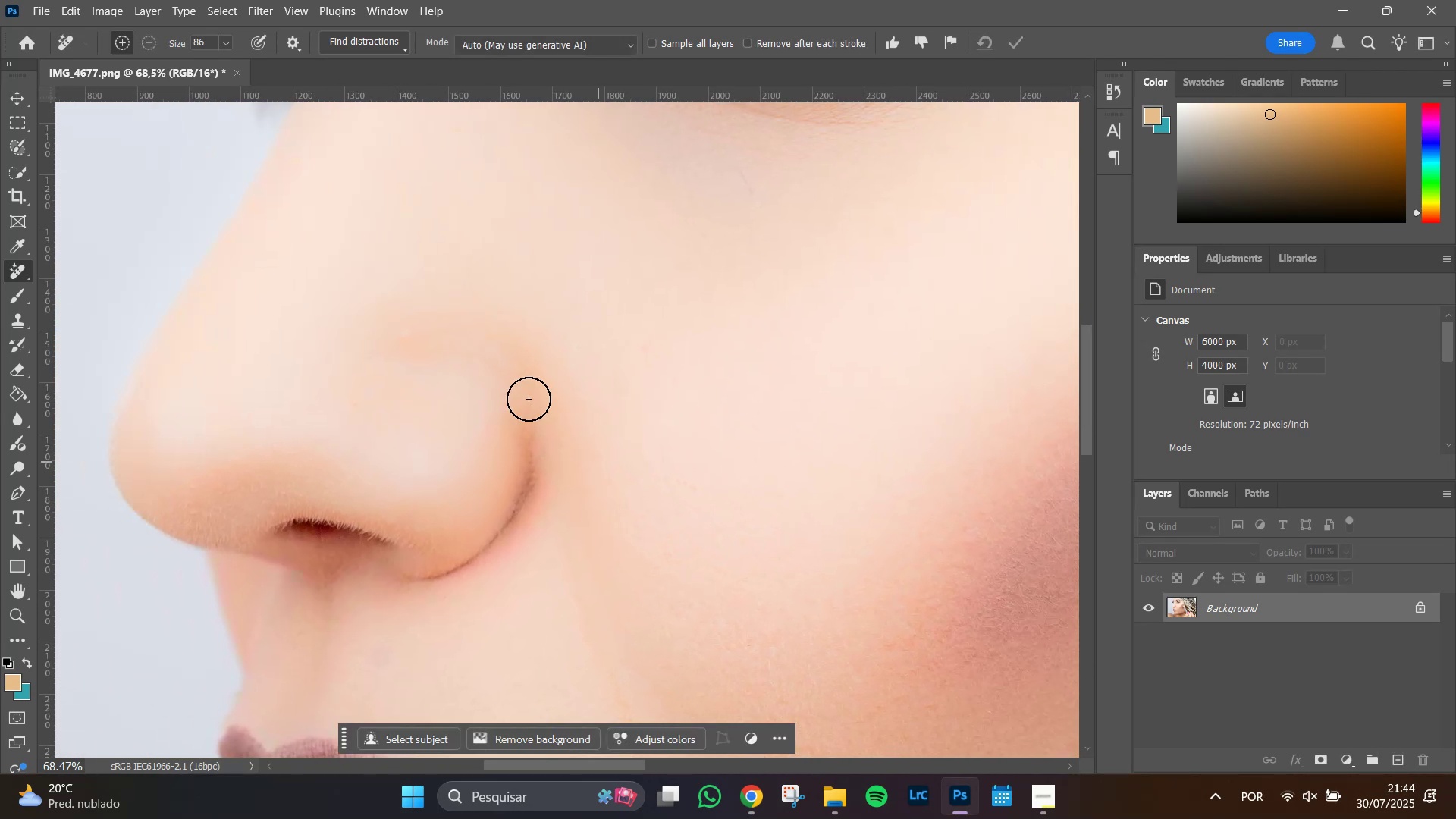 
key(Space)
 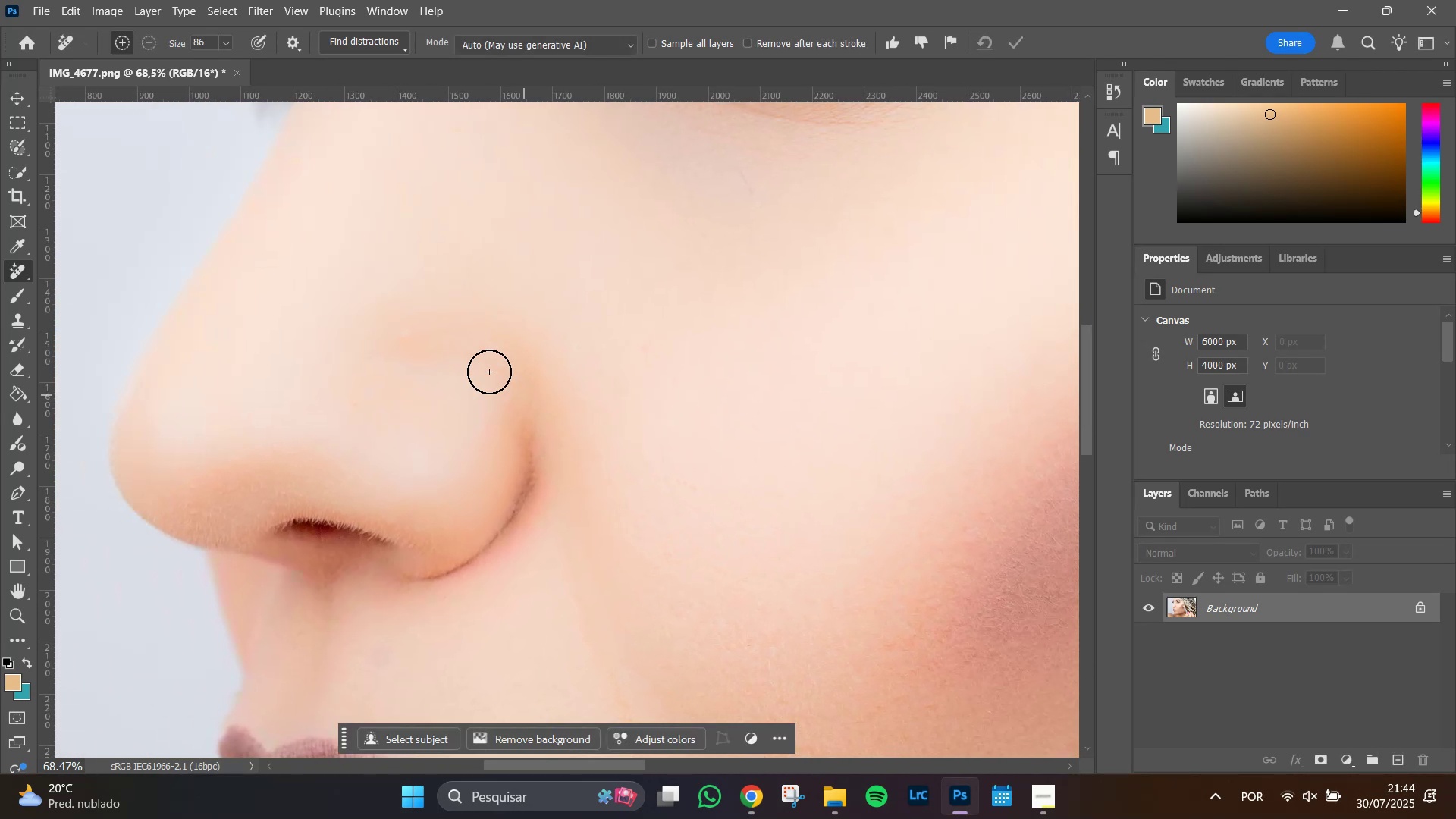 
key(Space)
 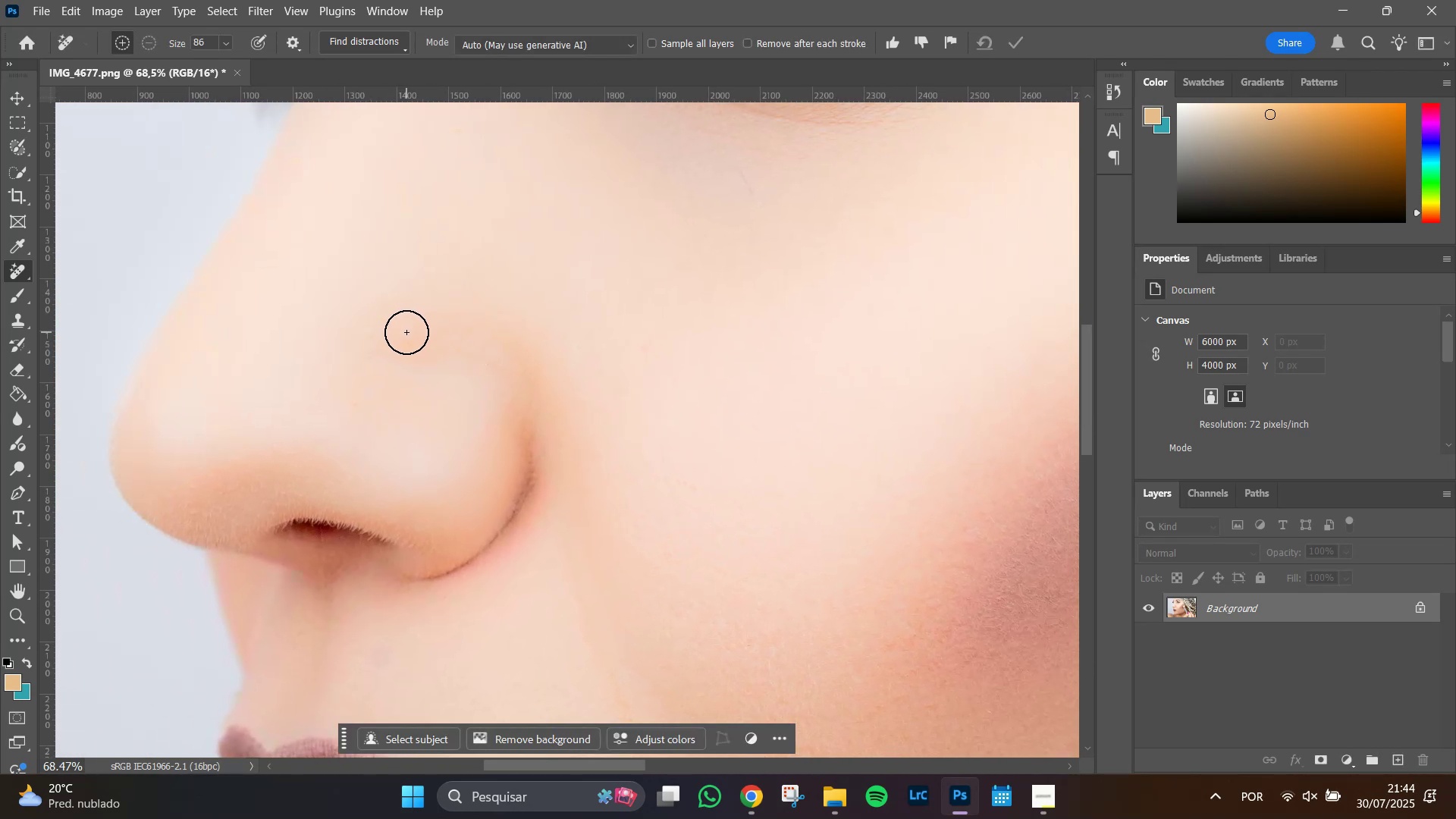 
left_click([406, 332])
 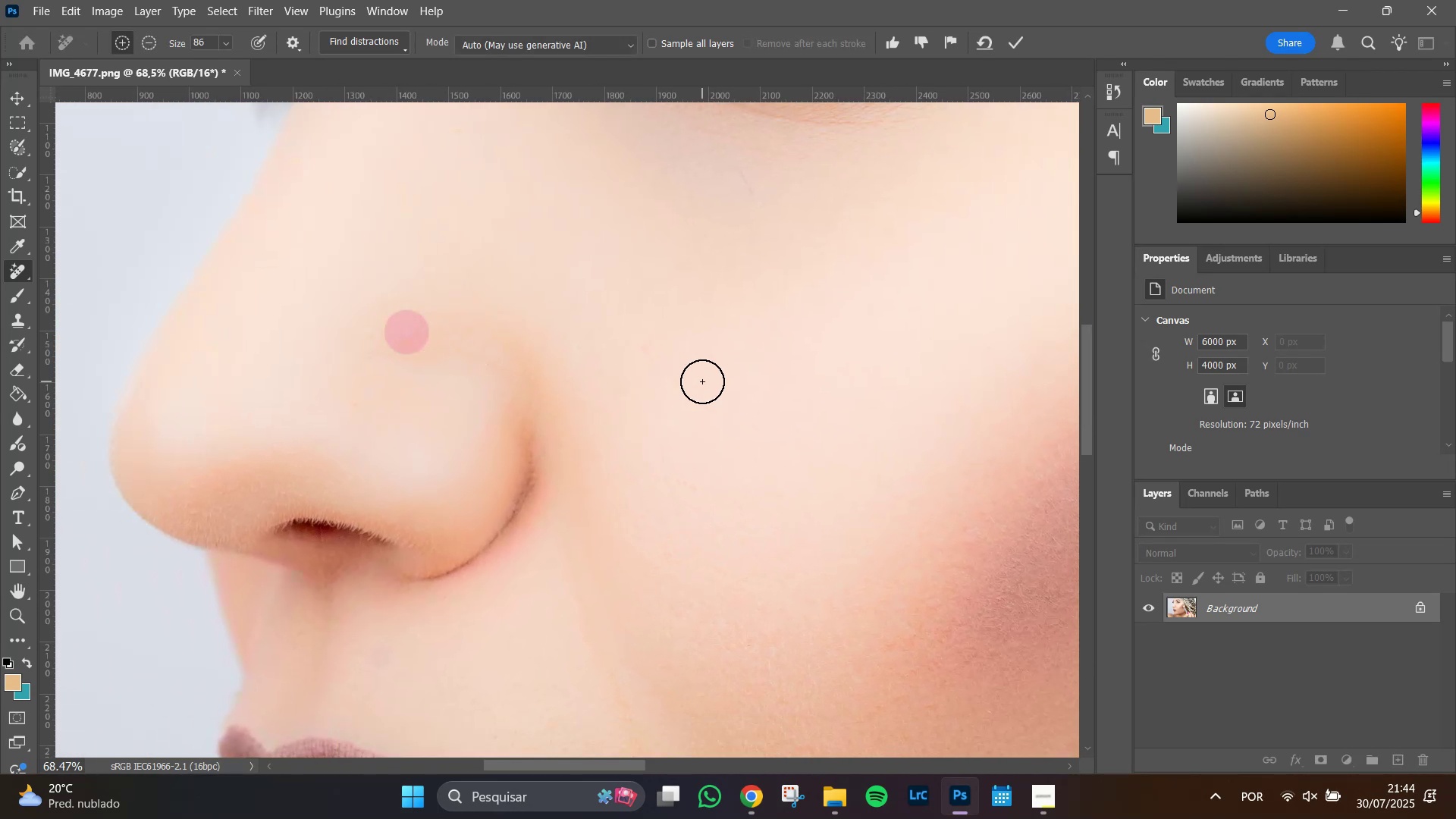 
key(Enter)
 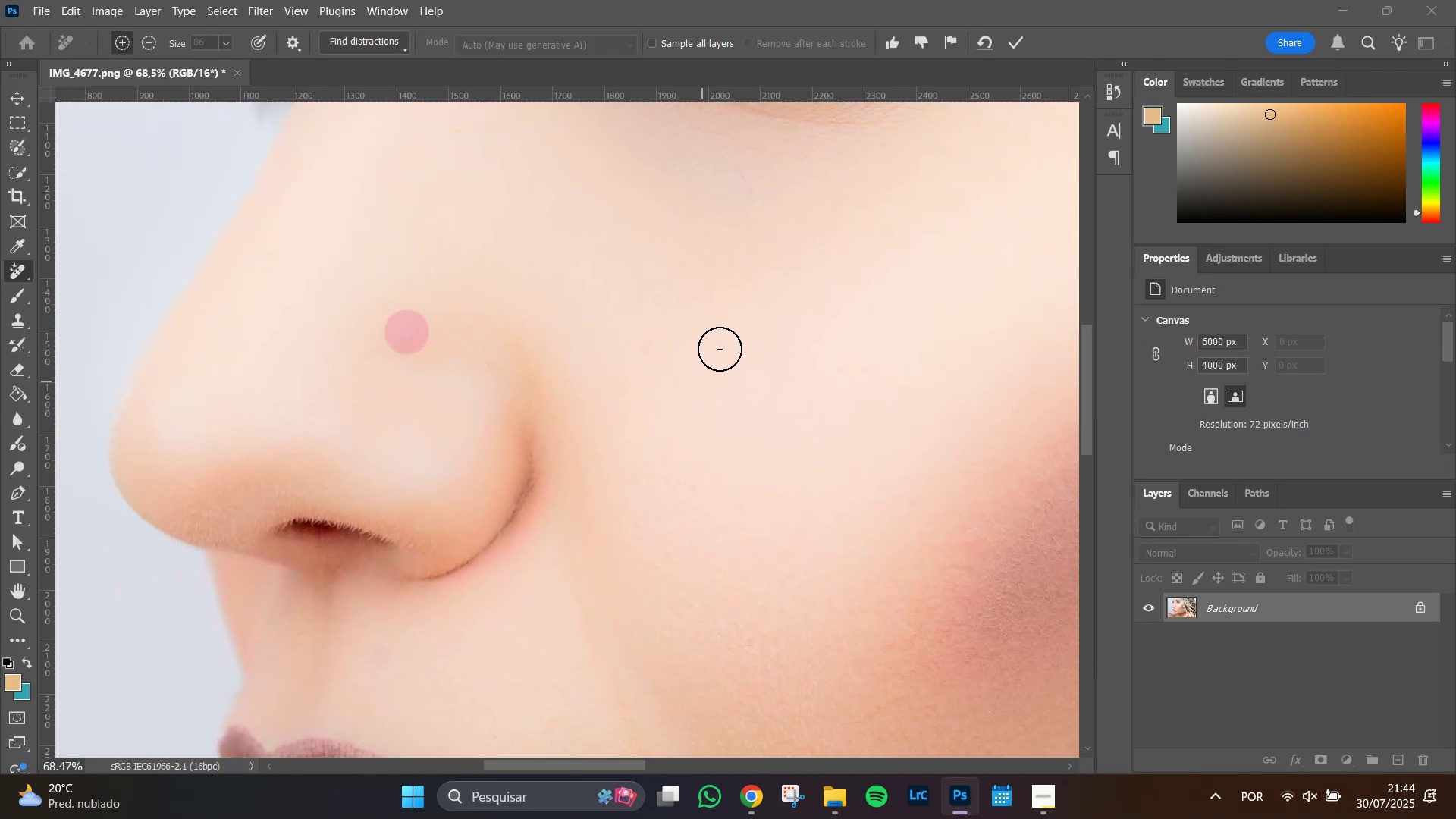 
hold_key(key=Space, duration=1.51)
 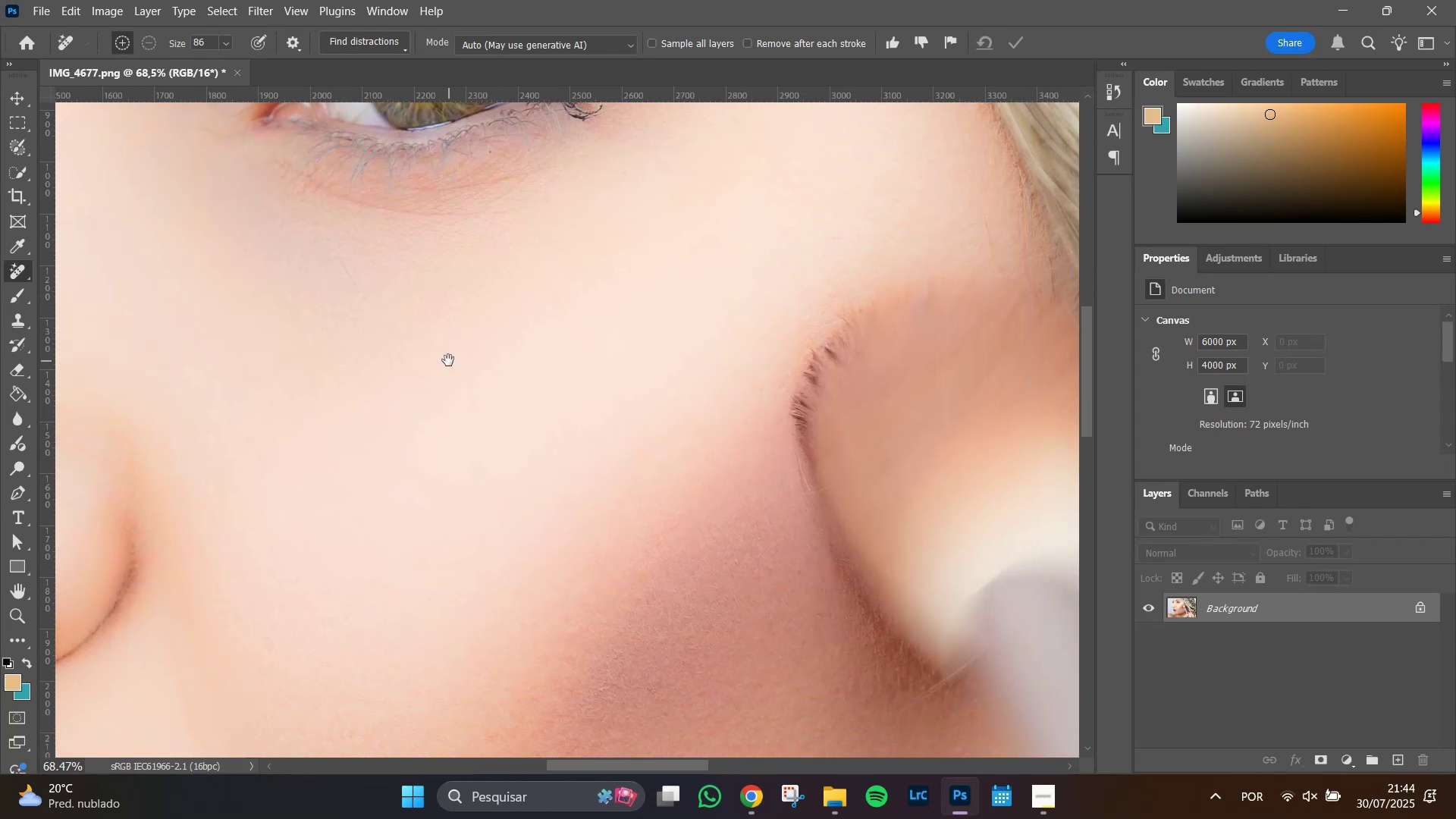 
left_click_drag(start_coordinate=[848, 270], to_coordinate=[447, 504])
 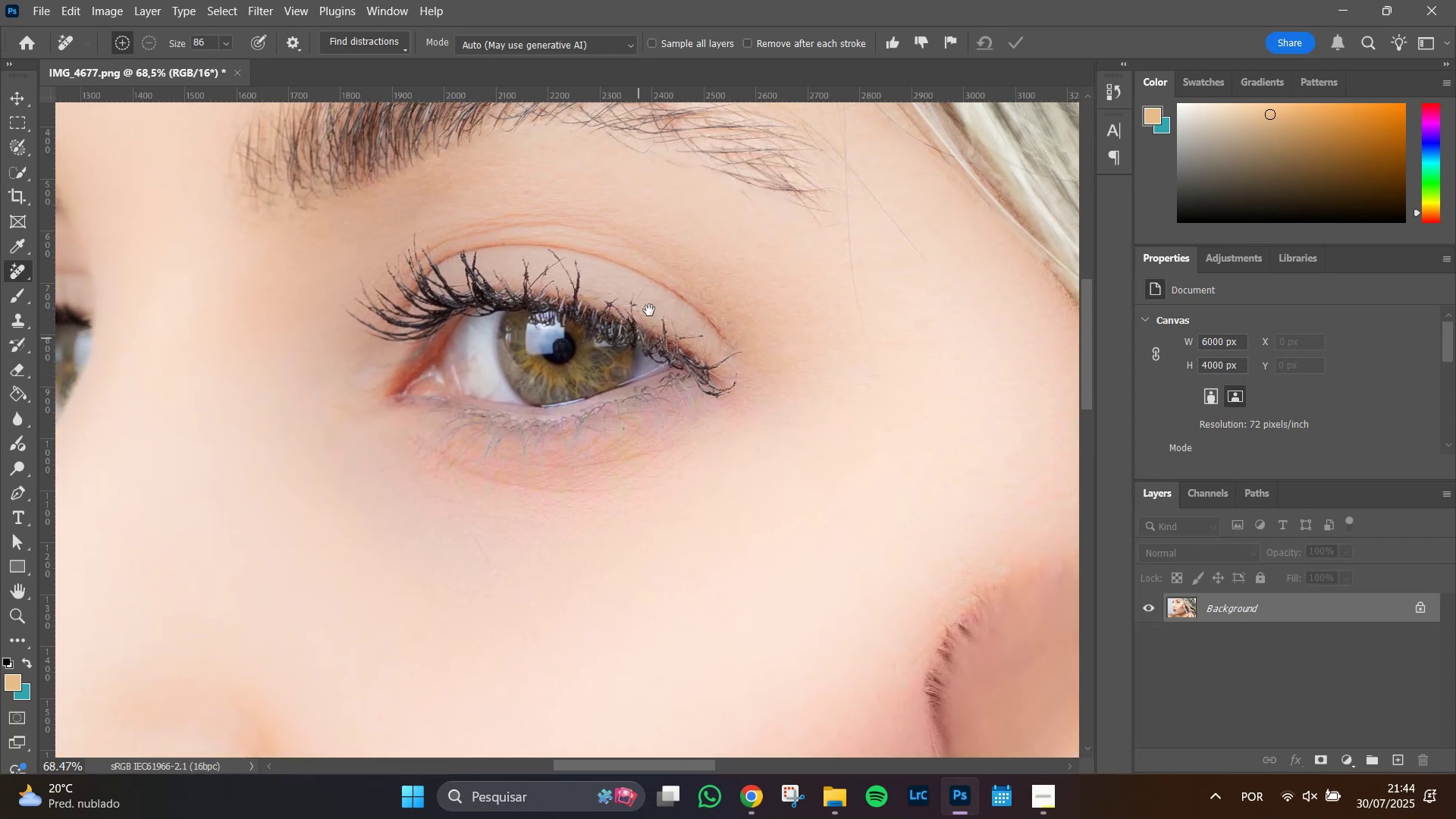 
hold_key(key=Space, duration=1.51)
 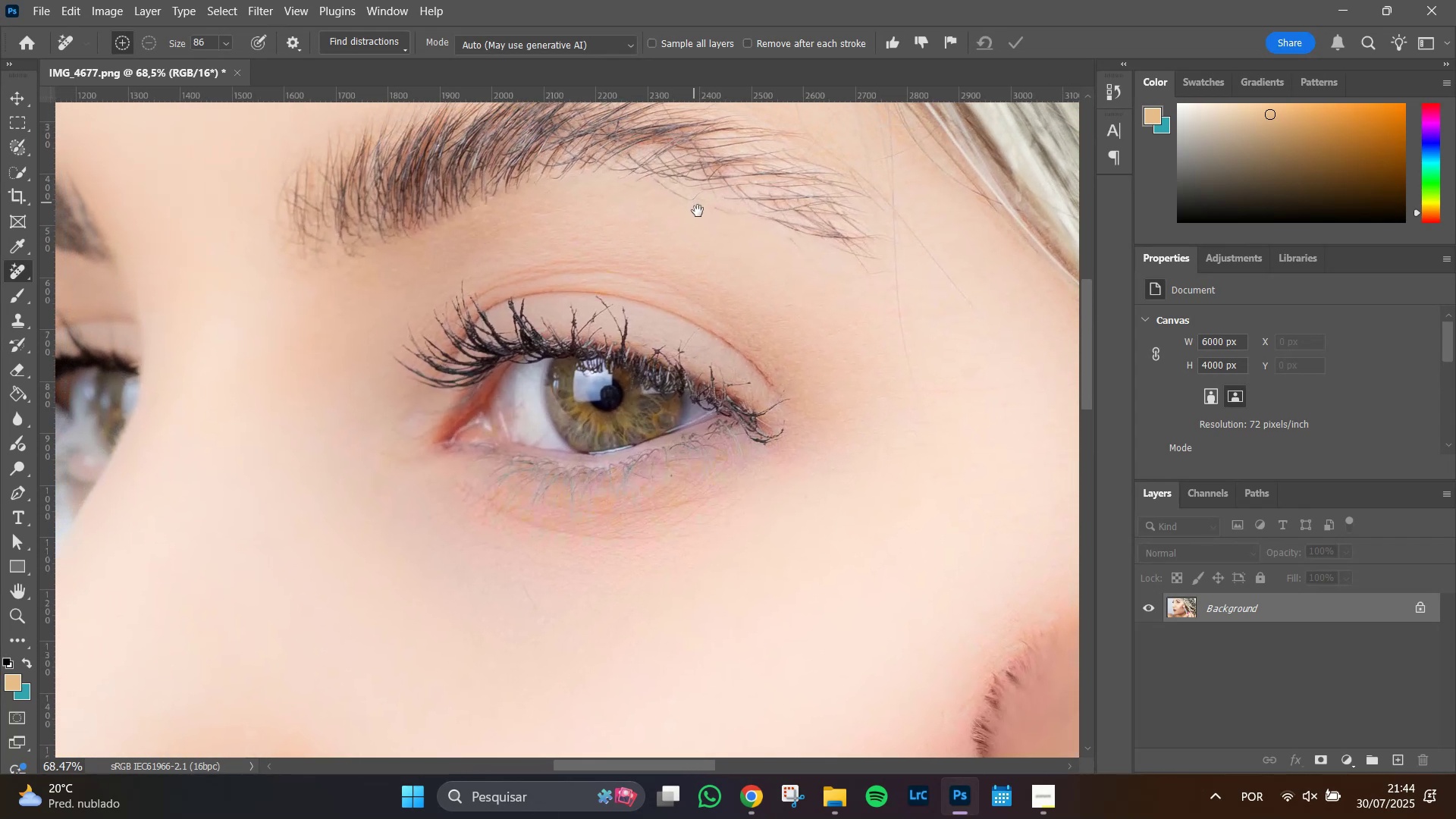 
hold_key(key=Space, duration=1.51)
 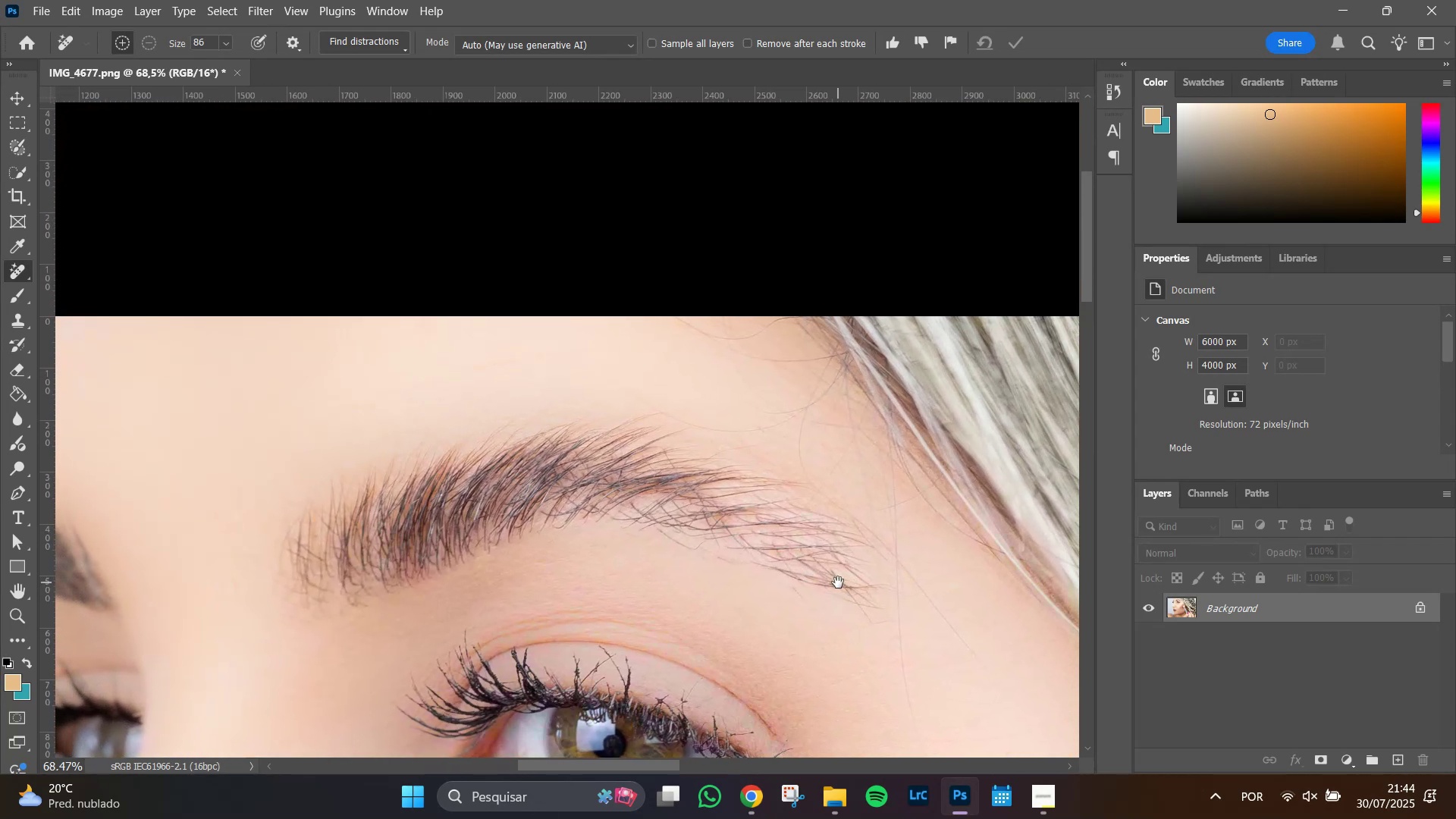 
left_click_drag(start_coordinate=[839, 237], to_coordinate=[1041, 517])
 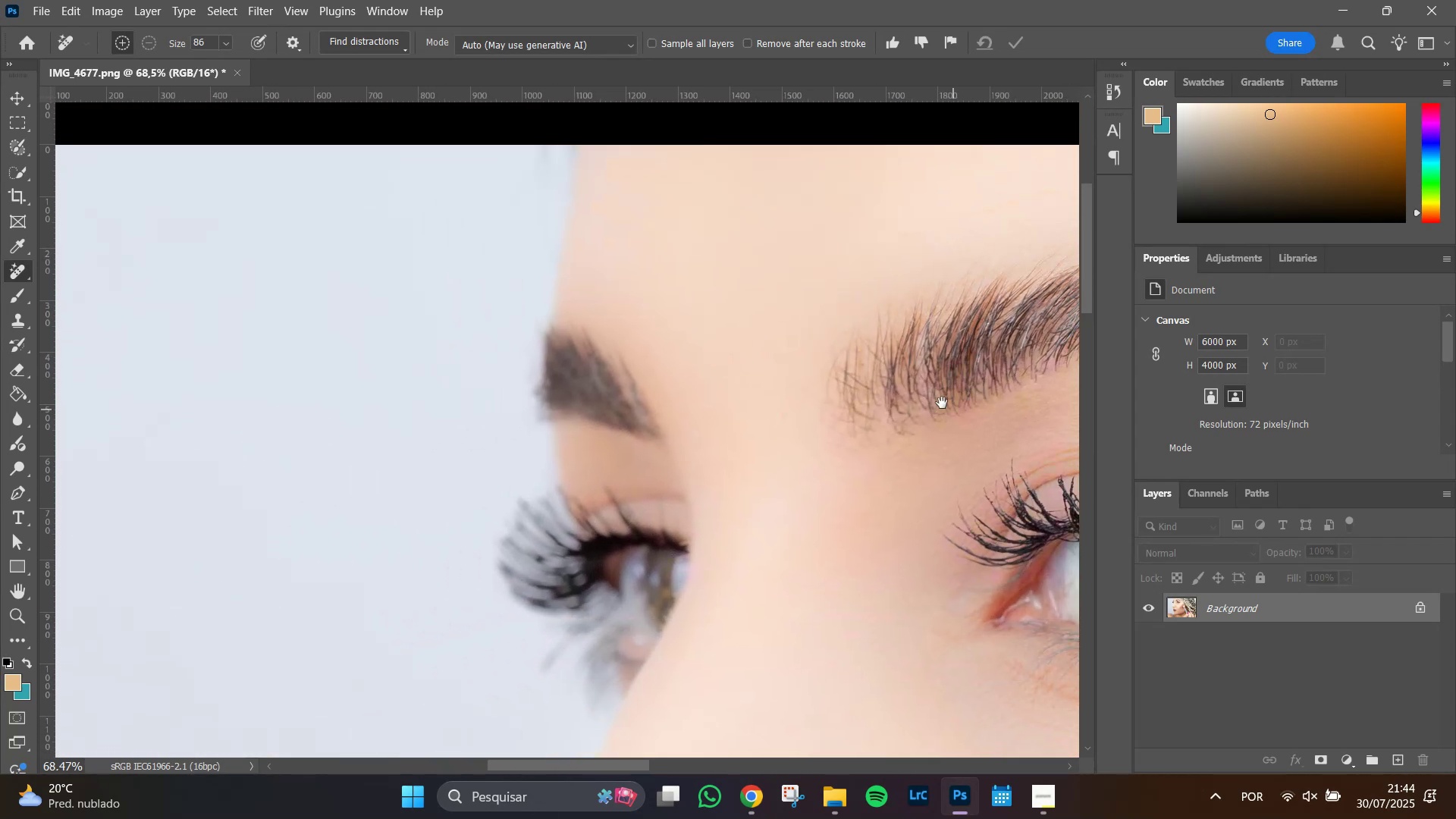 
hold_key(key=Space, duration=1.51)
 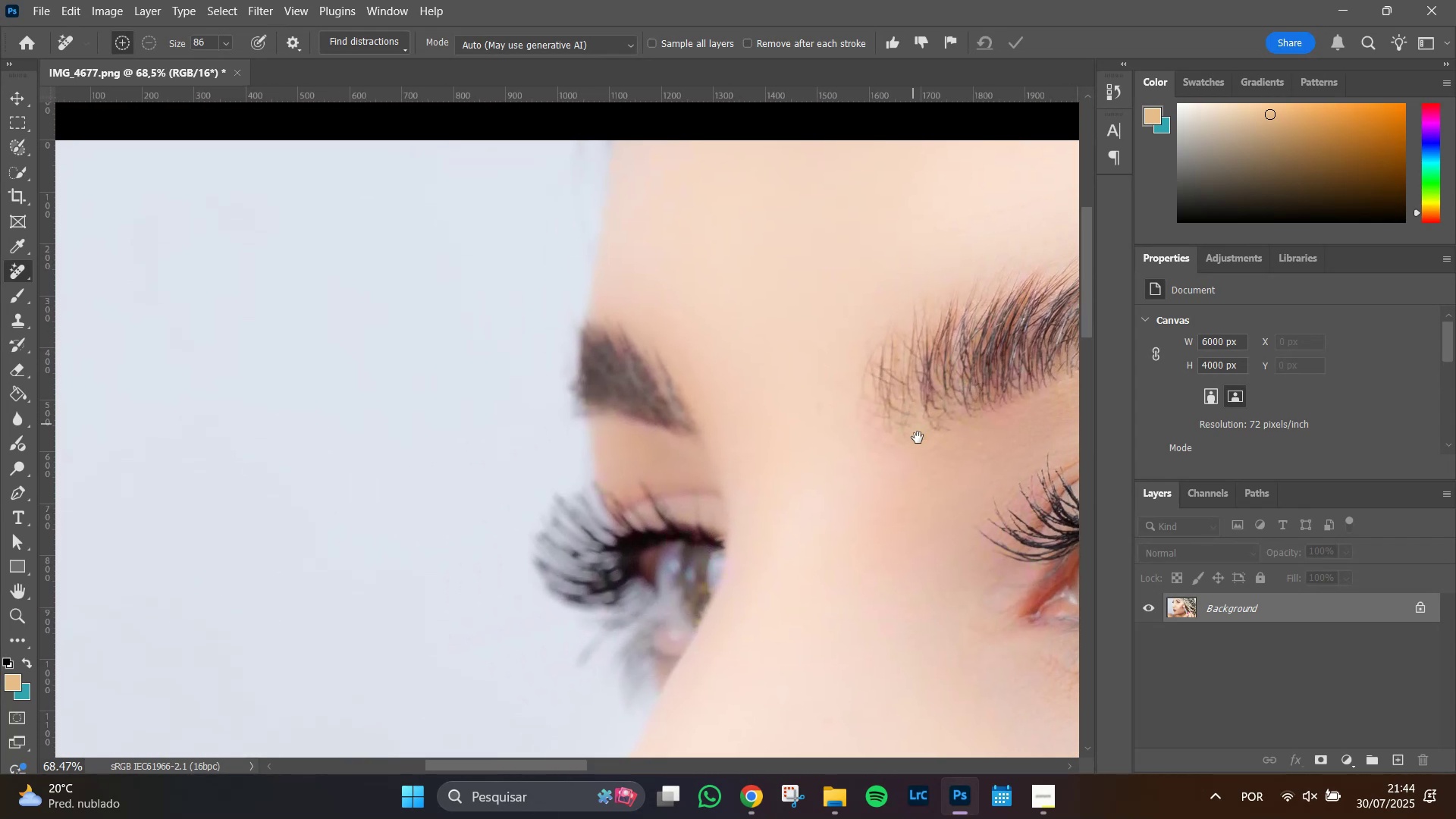 
left_click_drag(start_coordinate=[937, 400], to_coordinate=[918, 441])
 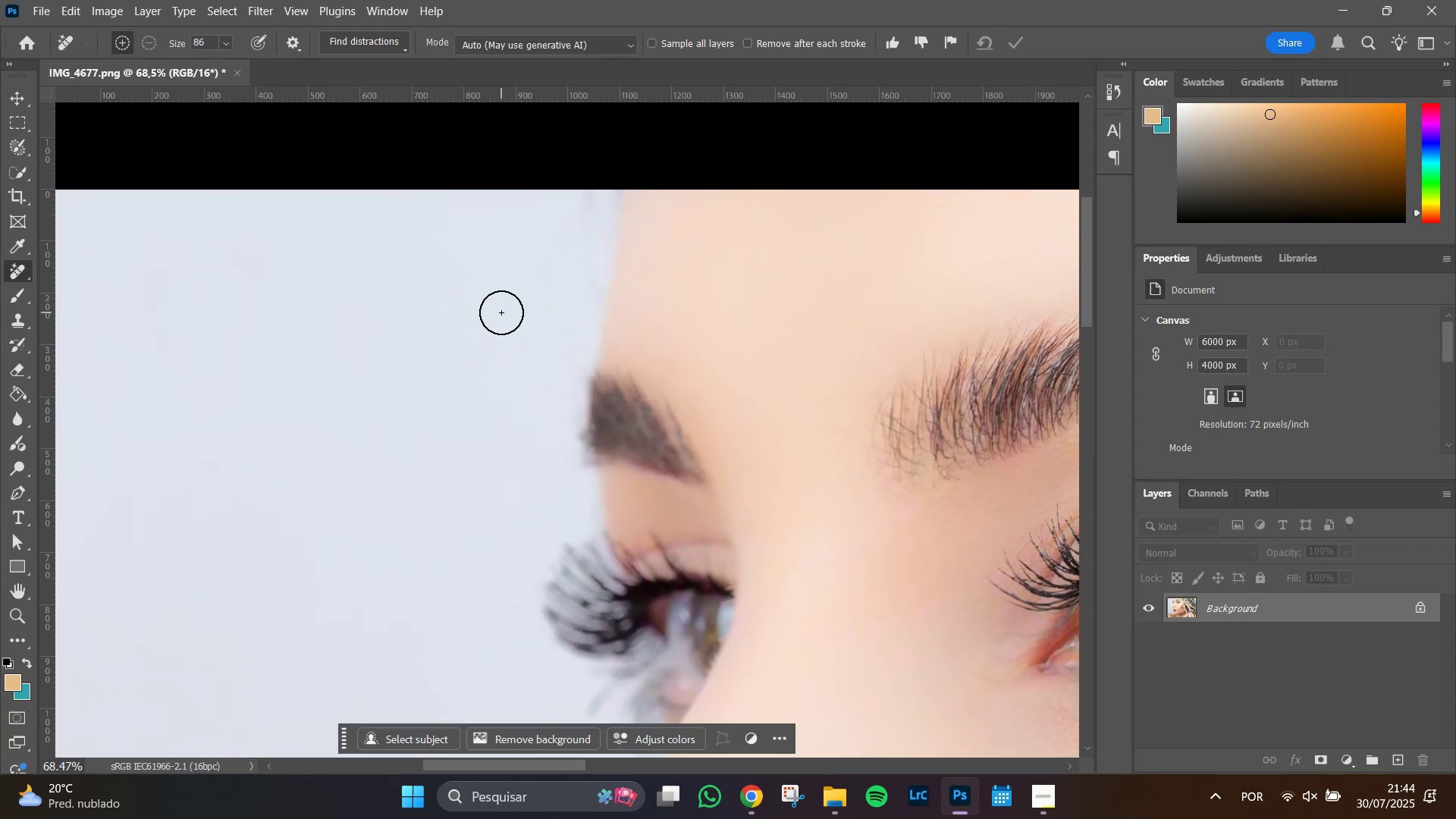 
hold_key(key=Space, duration=0.95)
 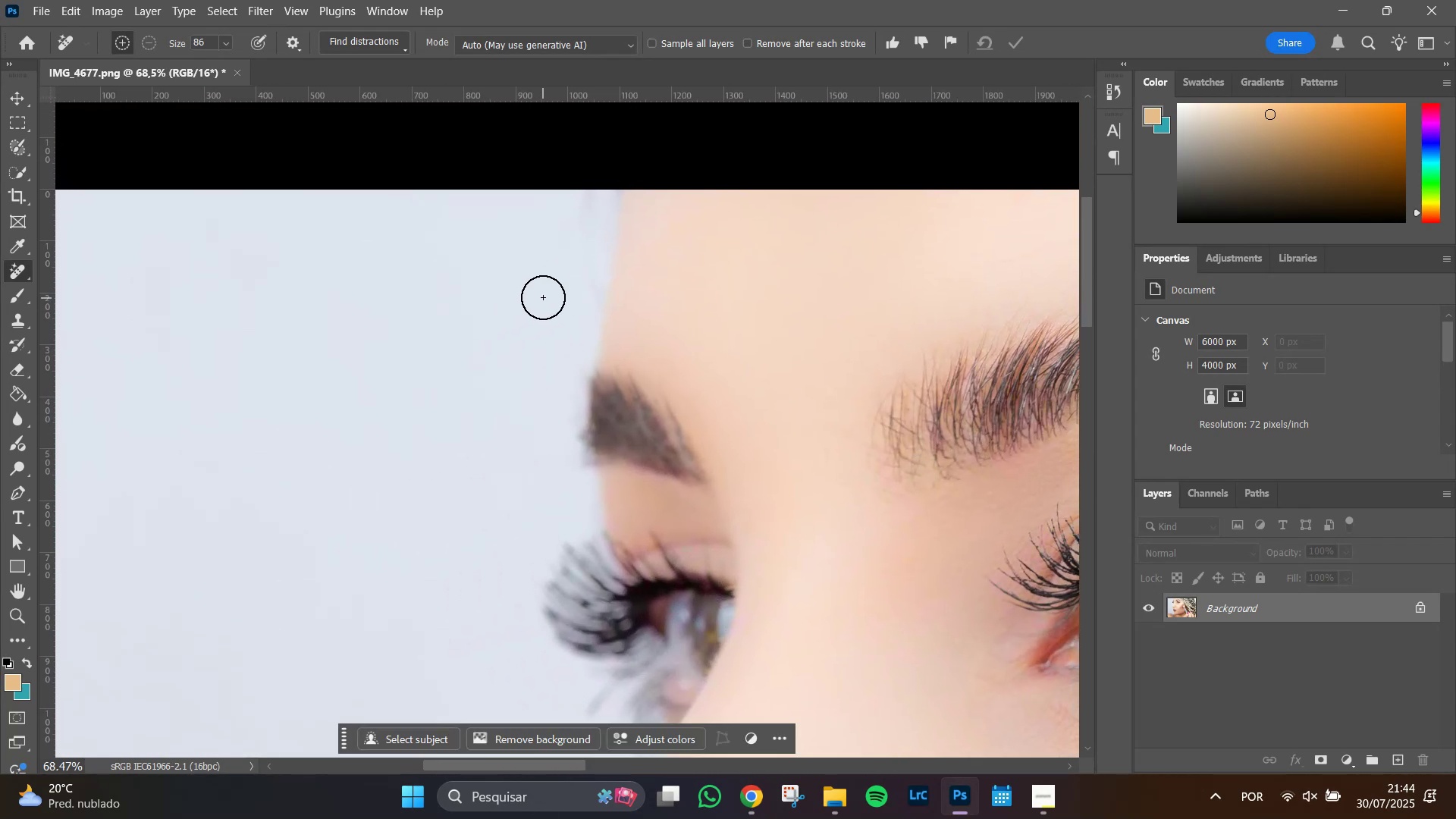 
key(S)
 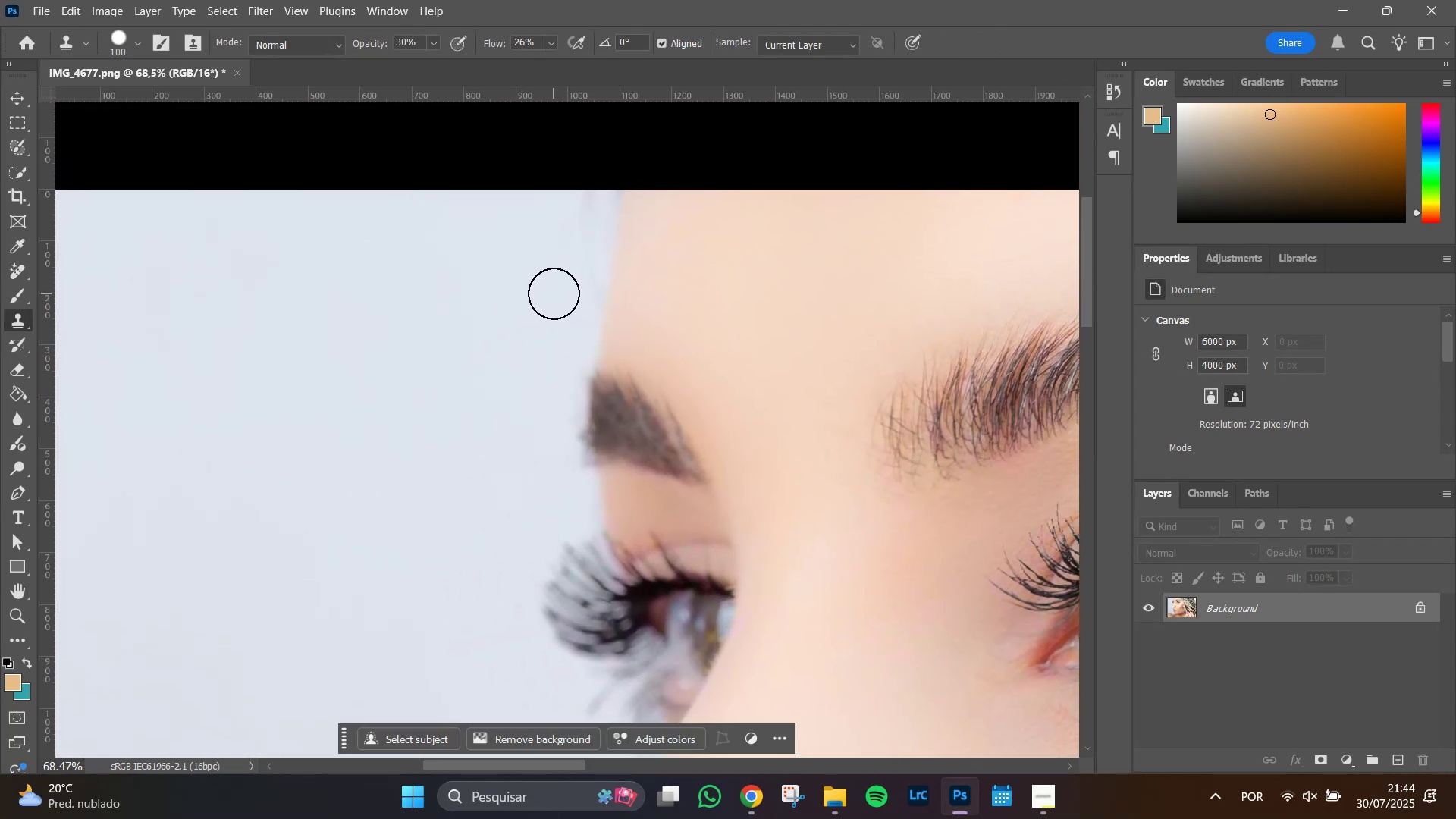 
hold_key(key=AltLeft, duration=0.64)
left_click([547, 297])
 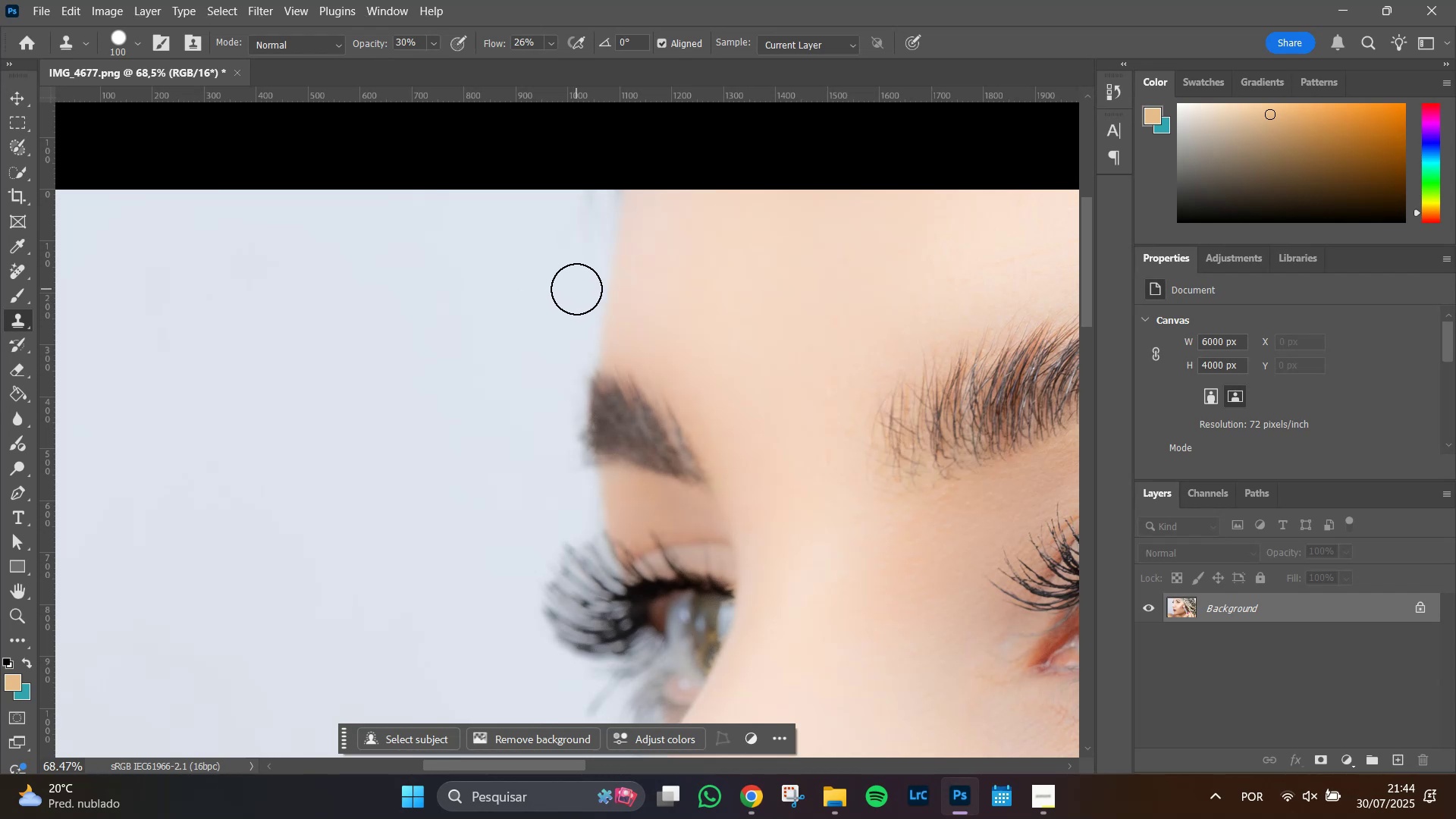 
left_click_drag(start_coordinate=[579, 289], to_coordinate=[575, 280])
 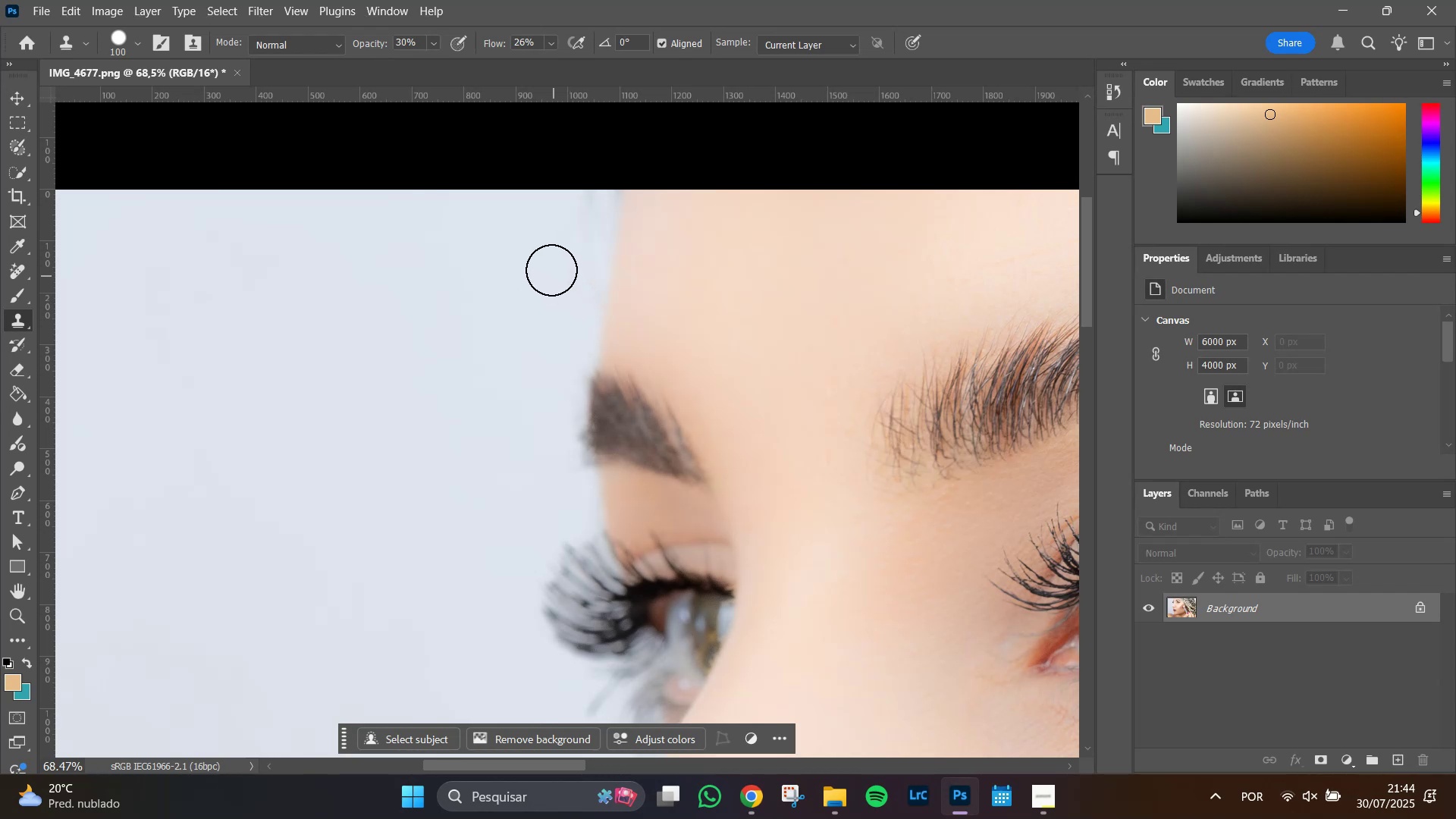 
left_click_drag(start_coordinate=[551, 262], to_coordinate=[550, 255])
 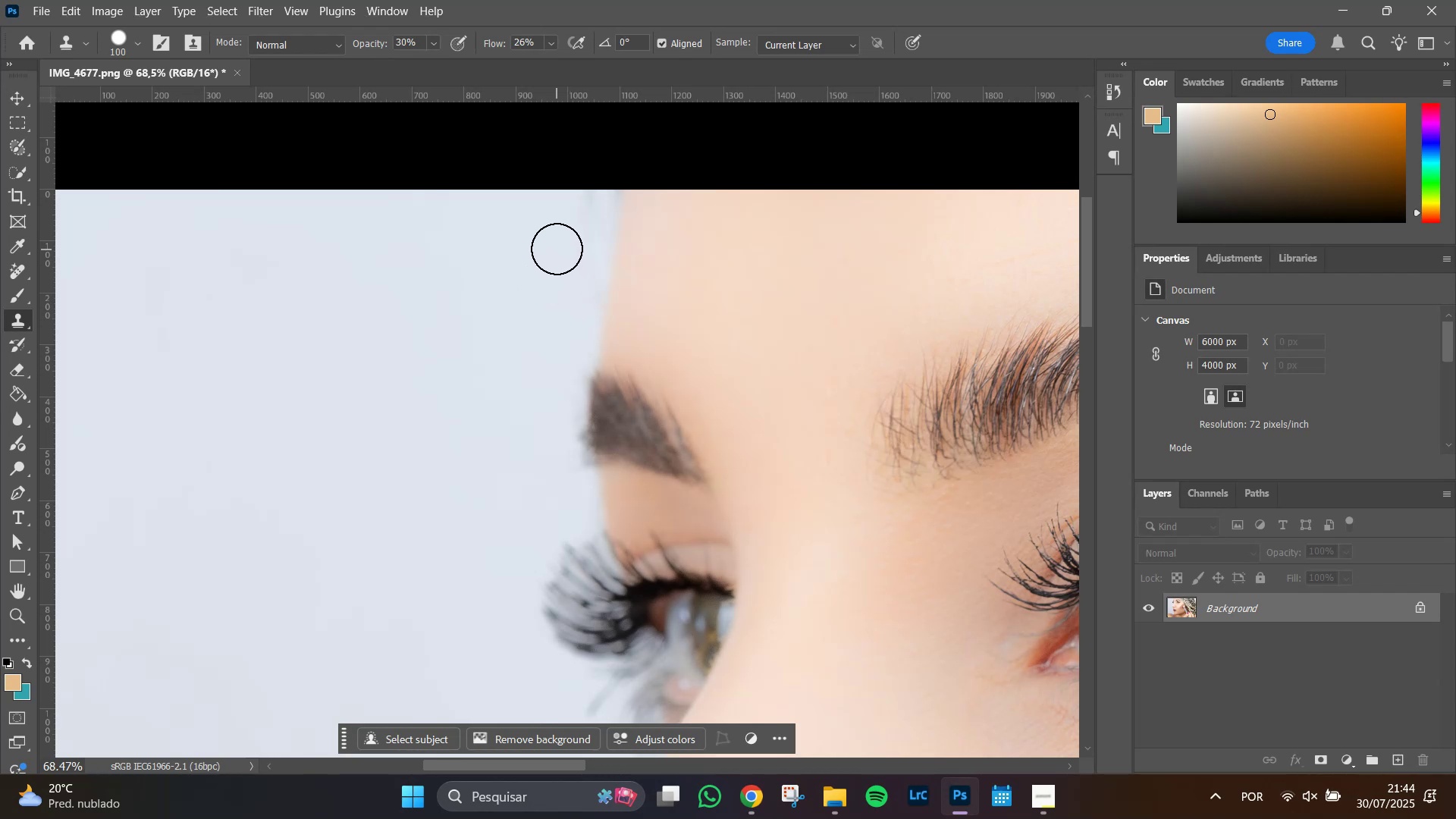 
left_click_drag(start_coordinate=[557, 249], to_coordinate=[557, 244])
 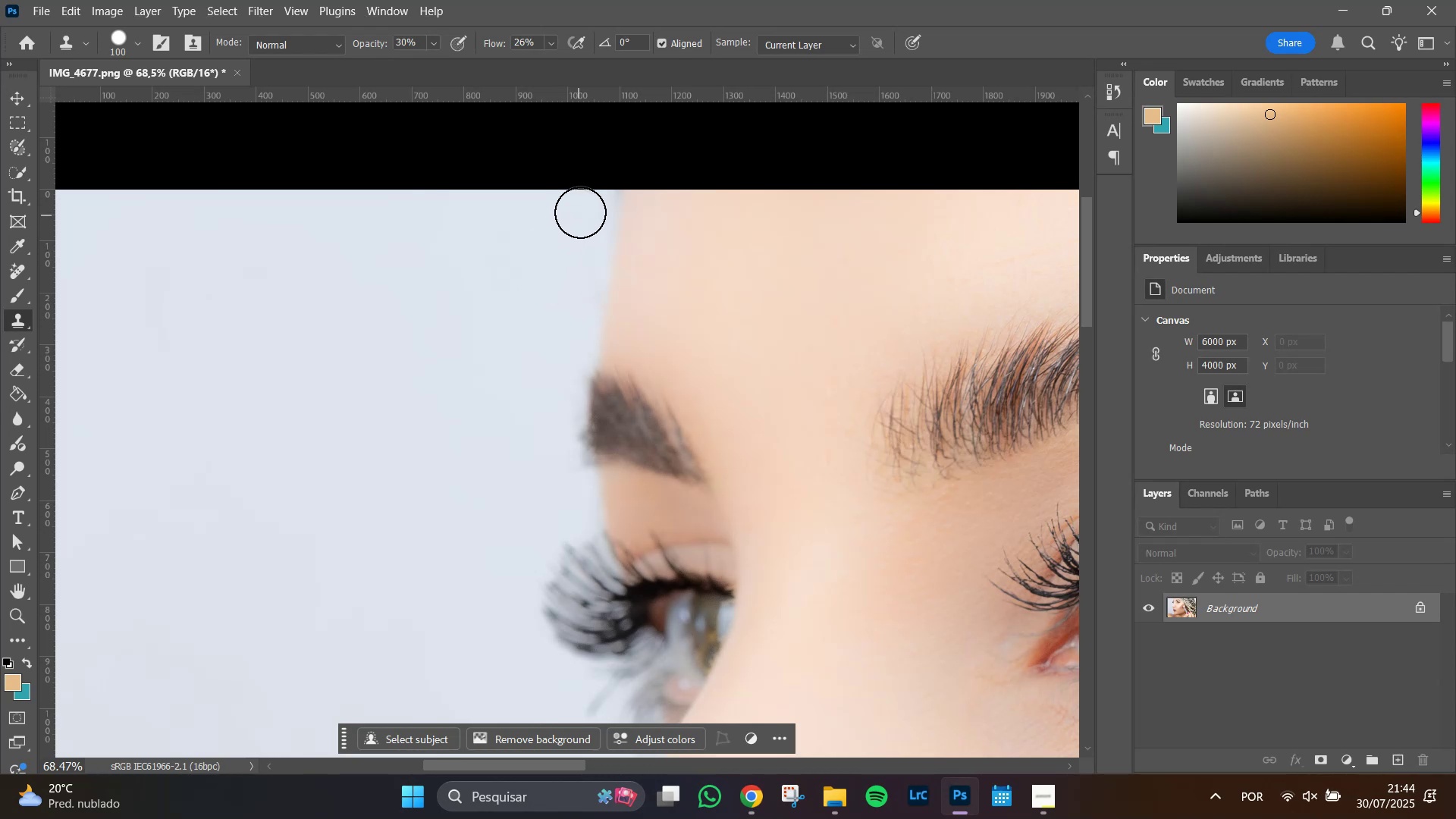 
left_click_drag(start_coordinate=[582, 207], to_coordinate=[579, 269])
 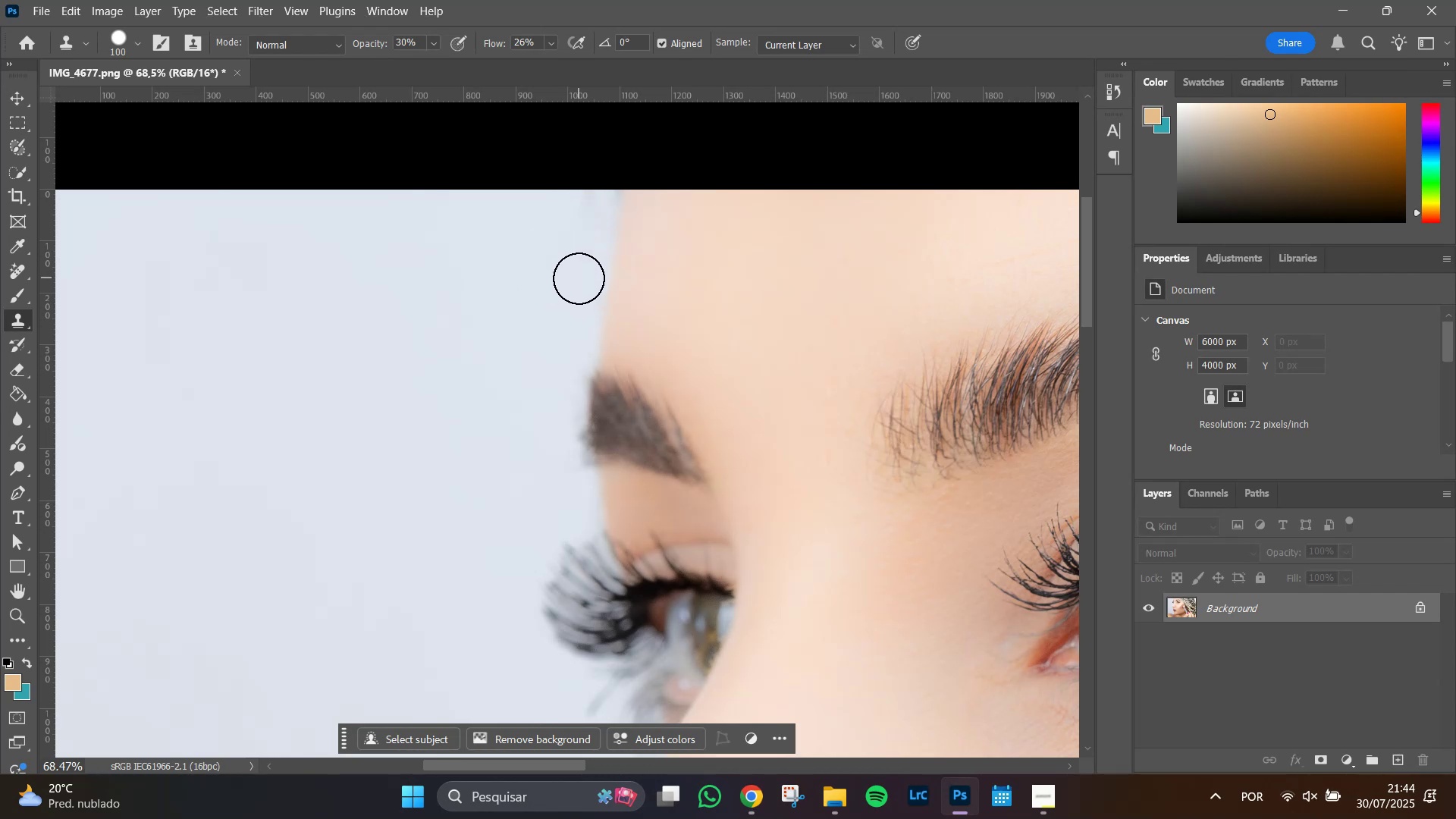 
left_click_drag(start_coordinate=[579, 283], to_coordinate=[575, 201])
 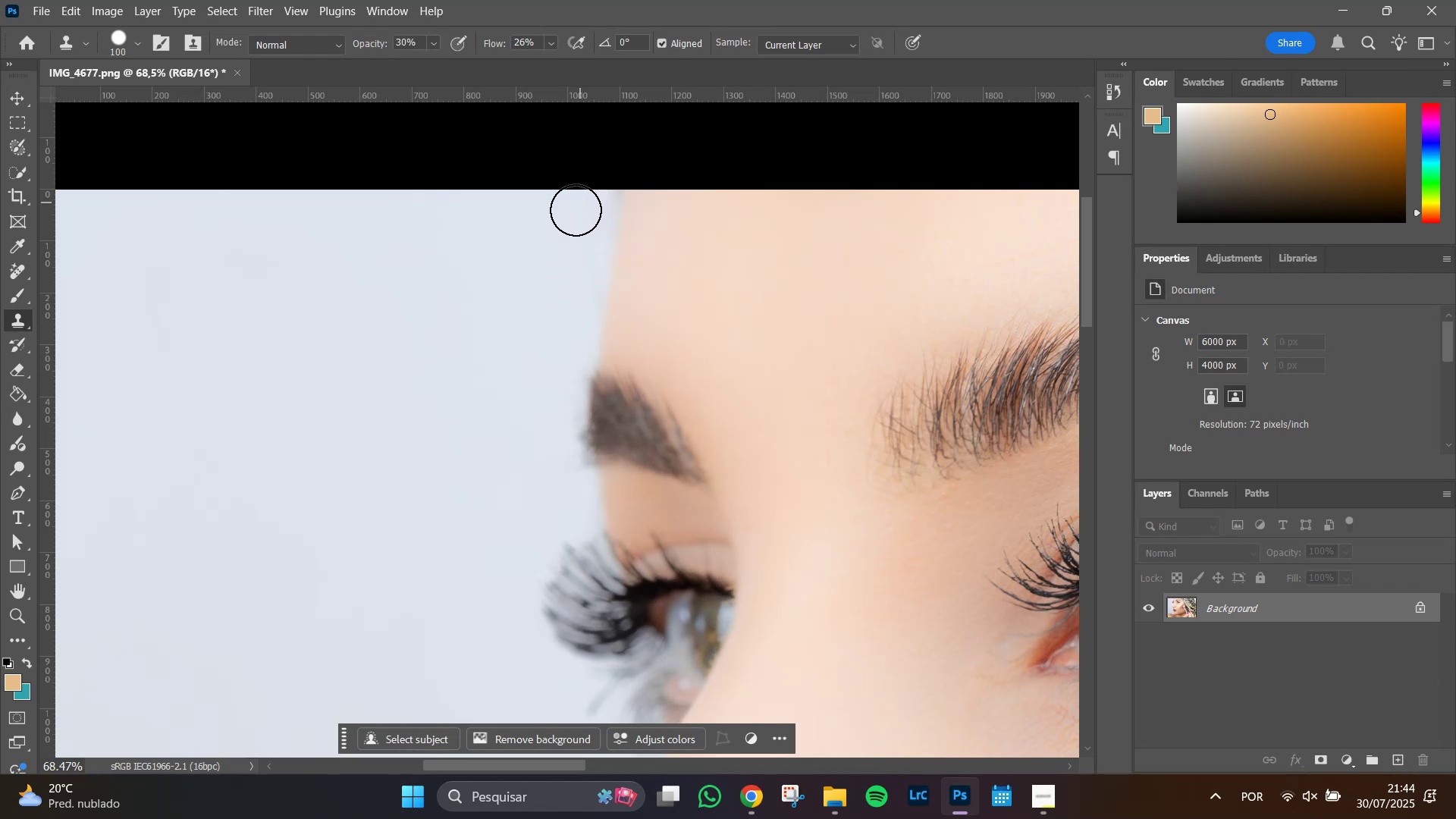 
left_click_drag(start_coordinate=[573, 217], to_coordinate=[563, 267])
 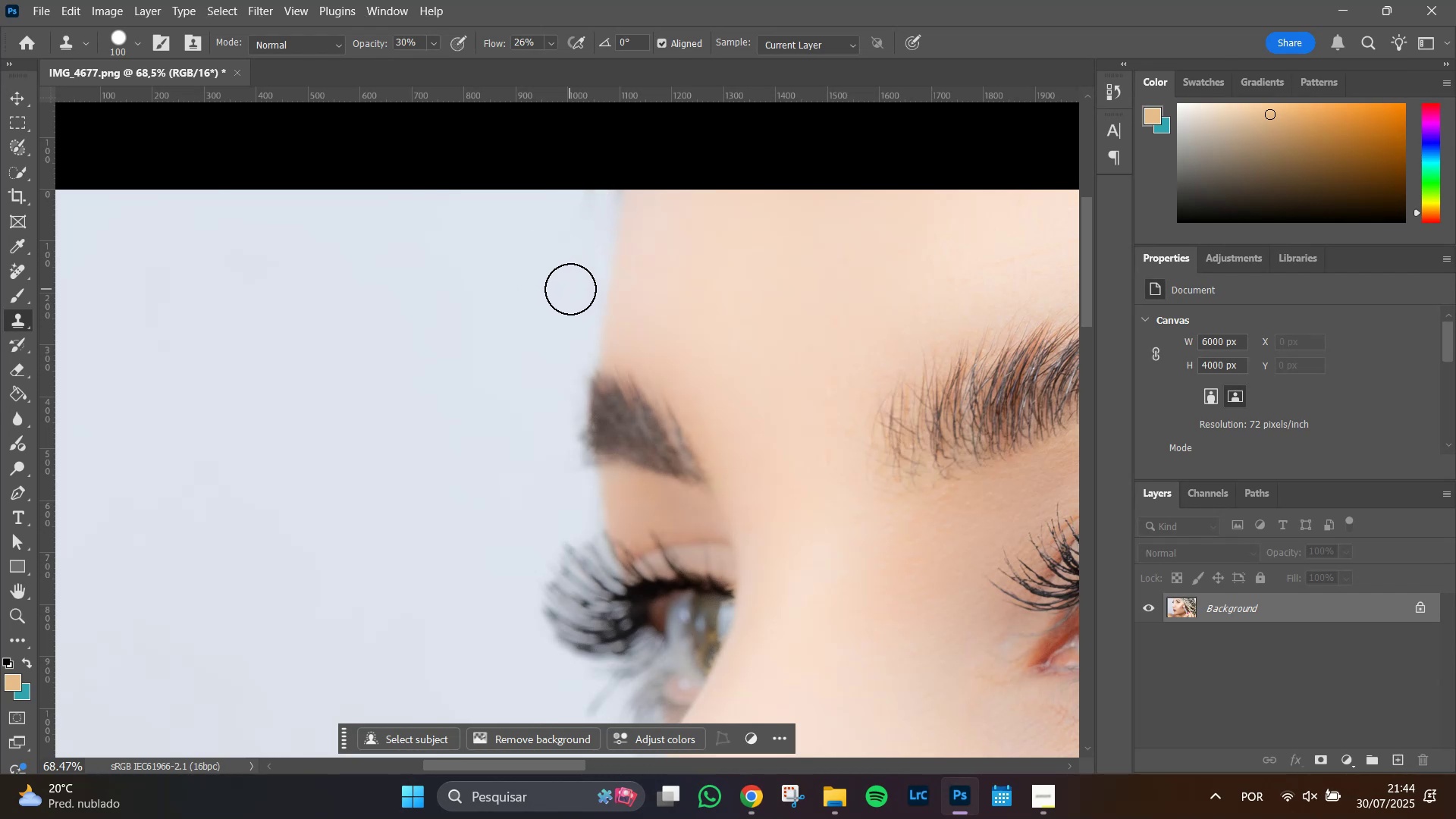 
left_click_drag(start_coordinate=[572, 290], to_coordinate=[571, 286])
 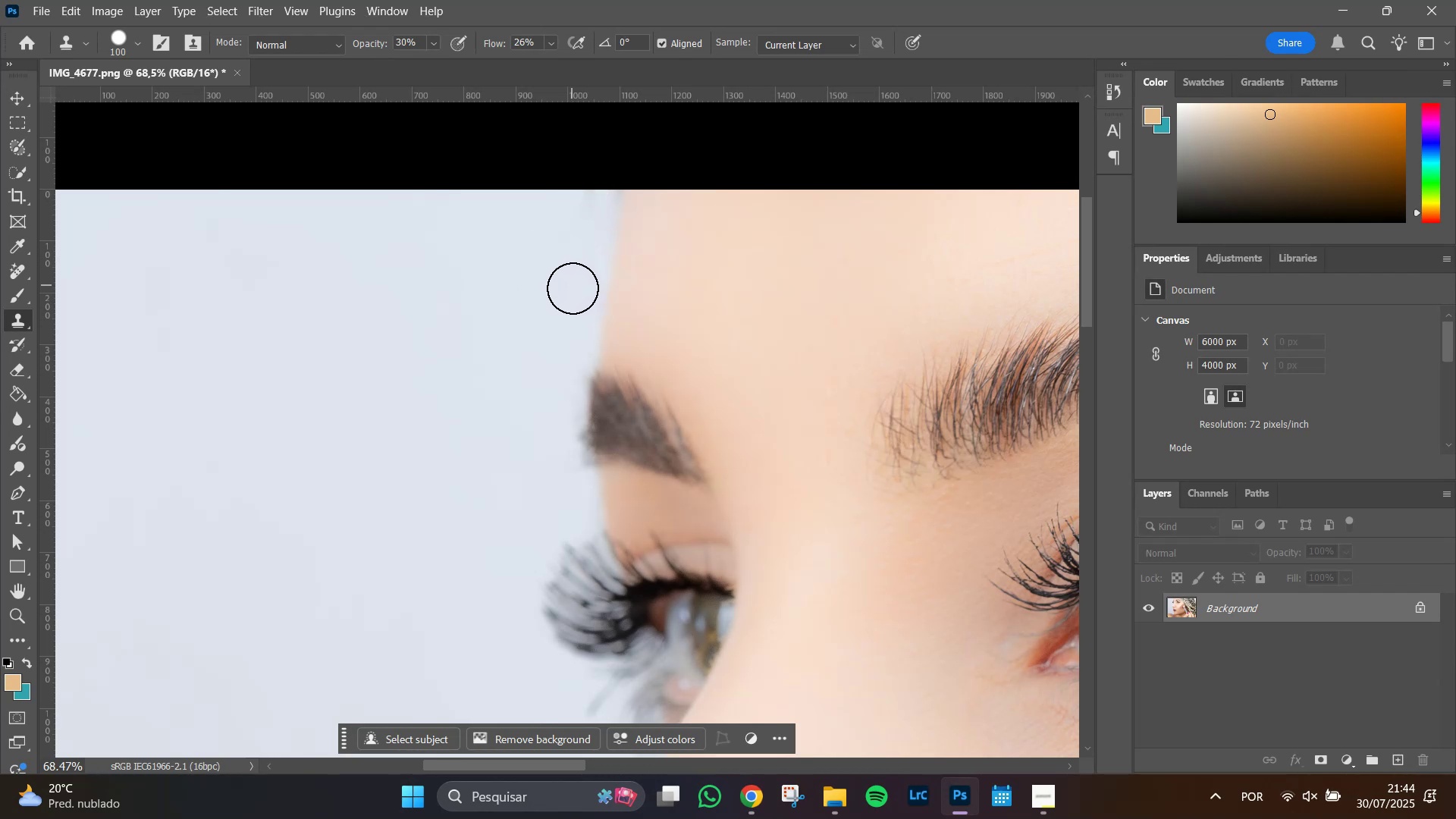 
left_click_drag(start_coordinate=[573, 288], to_coordinate=[574, 292])
 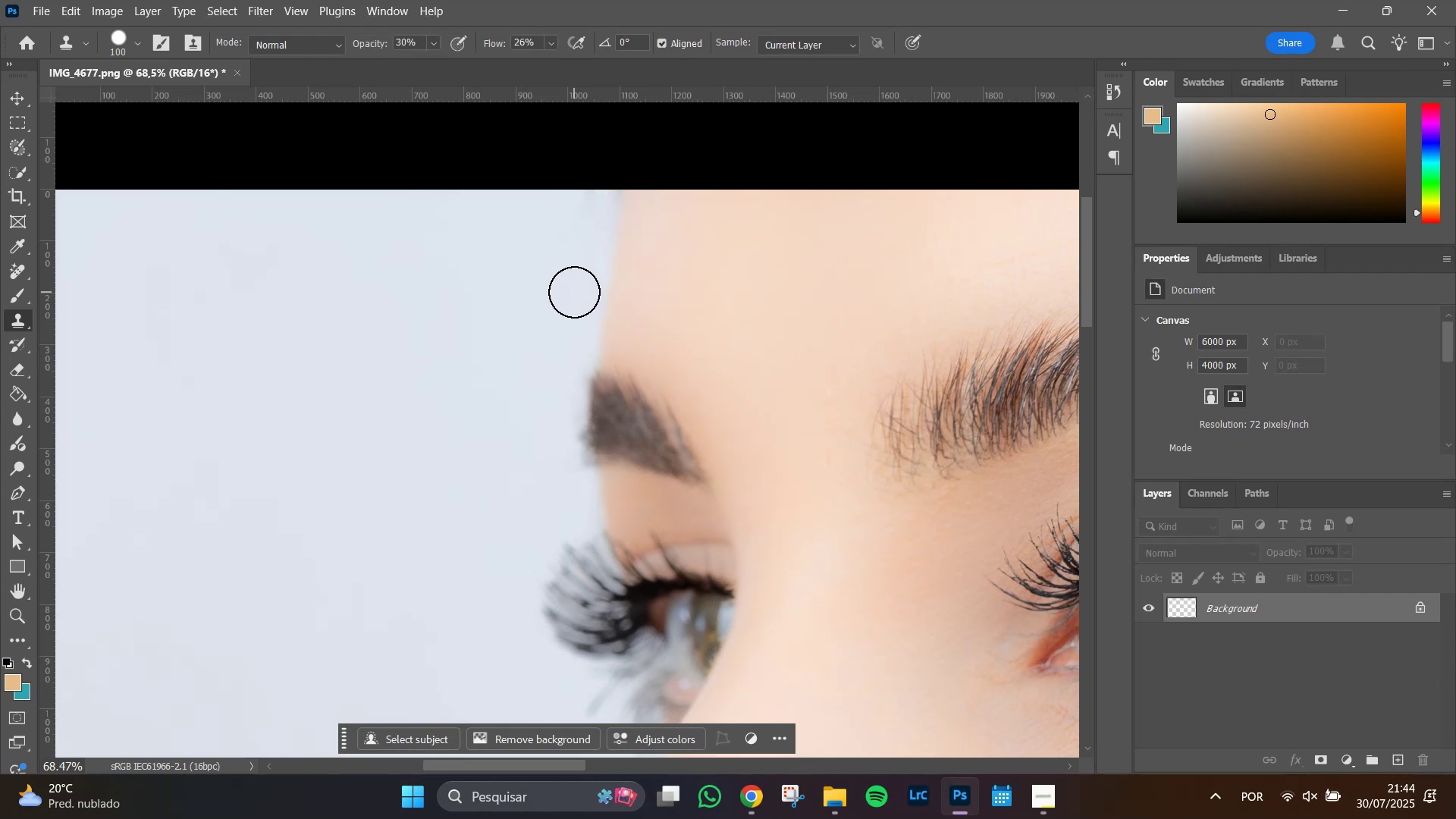 
left_click_drag(start_coordinate=[574, 292], to_coordinate=[564, 310])
 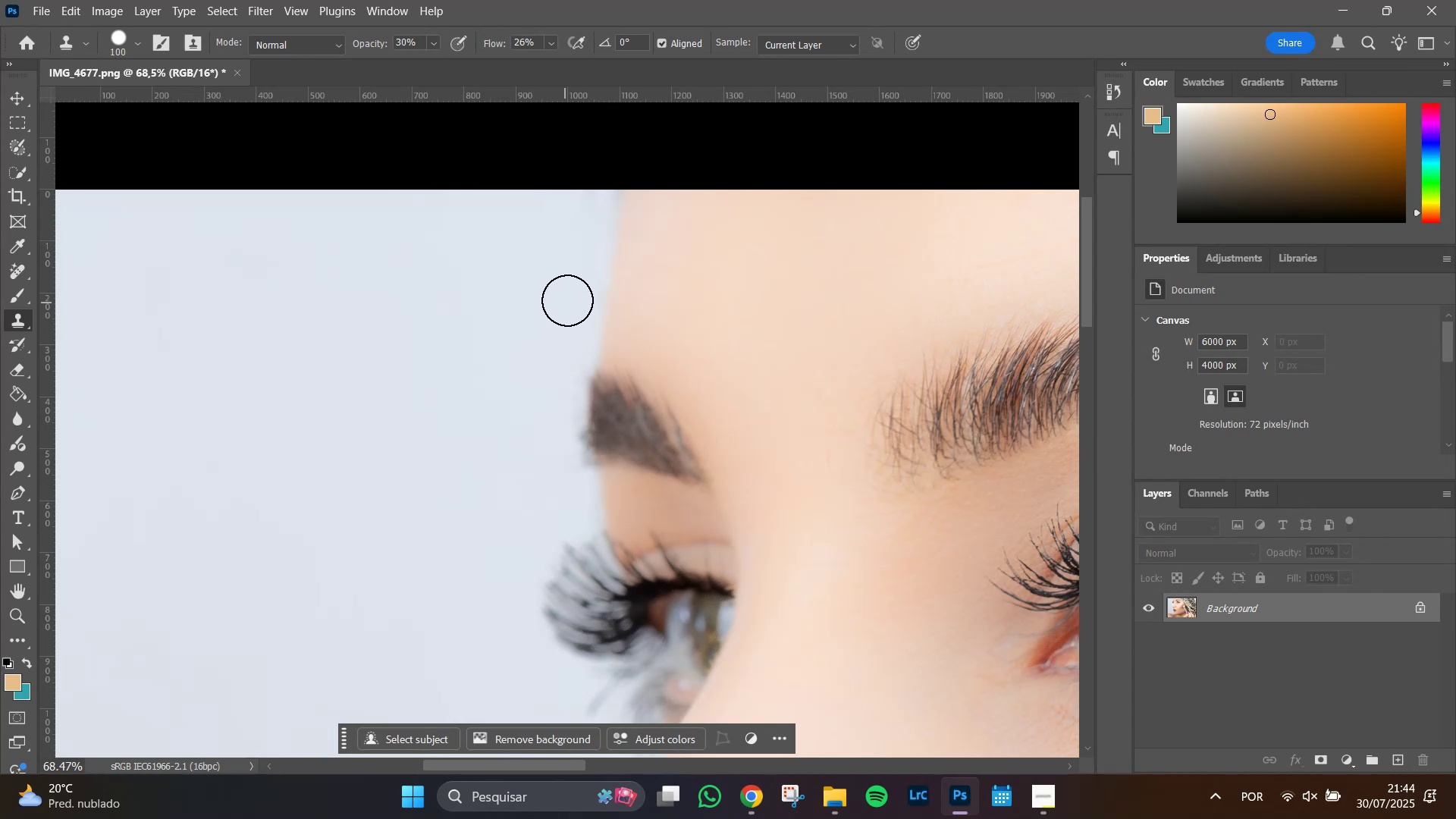 
left_click_drag(start_coordinate=[573, 290], to_coordinate=[580, 190])
 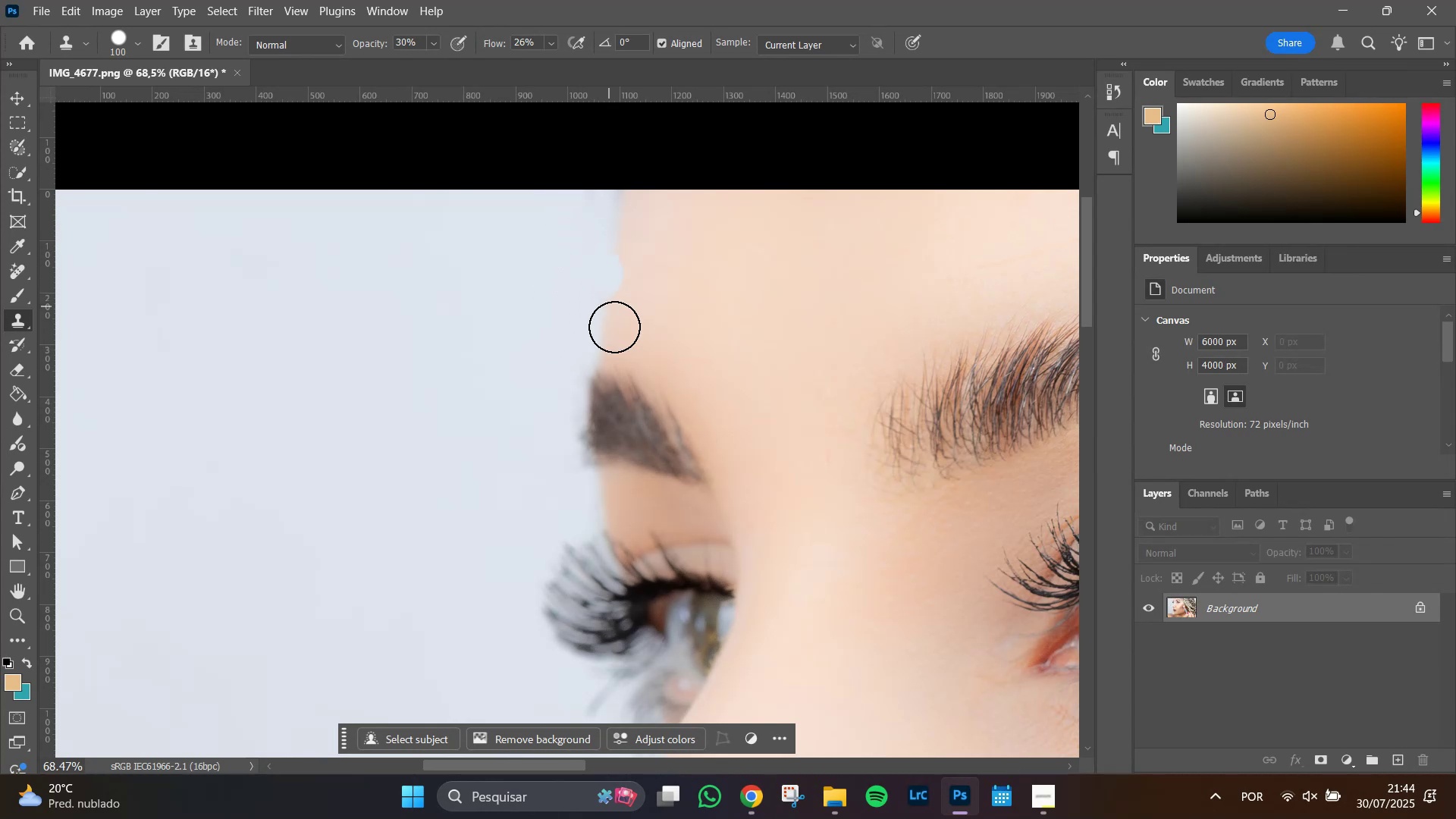 
hold_key(key=Space, duration=1.18)
 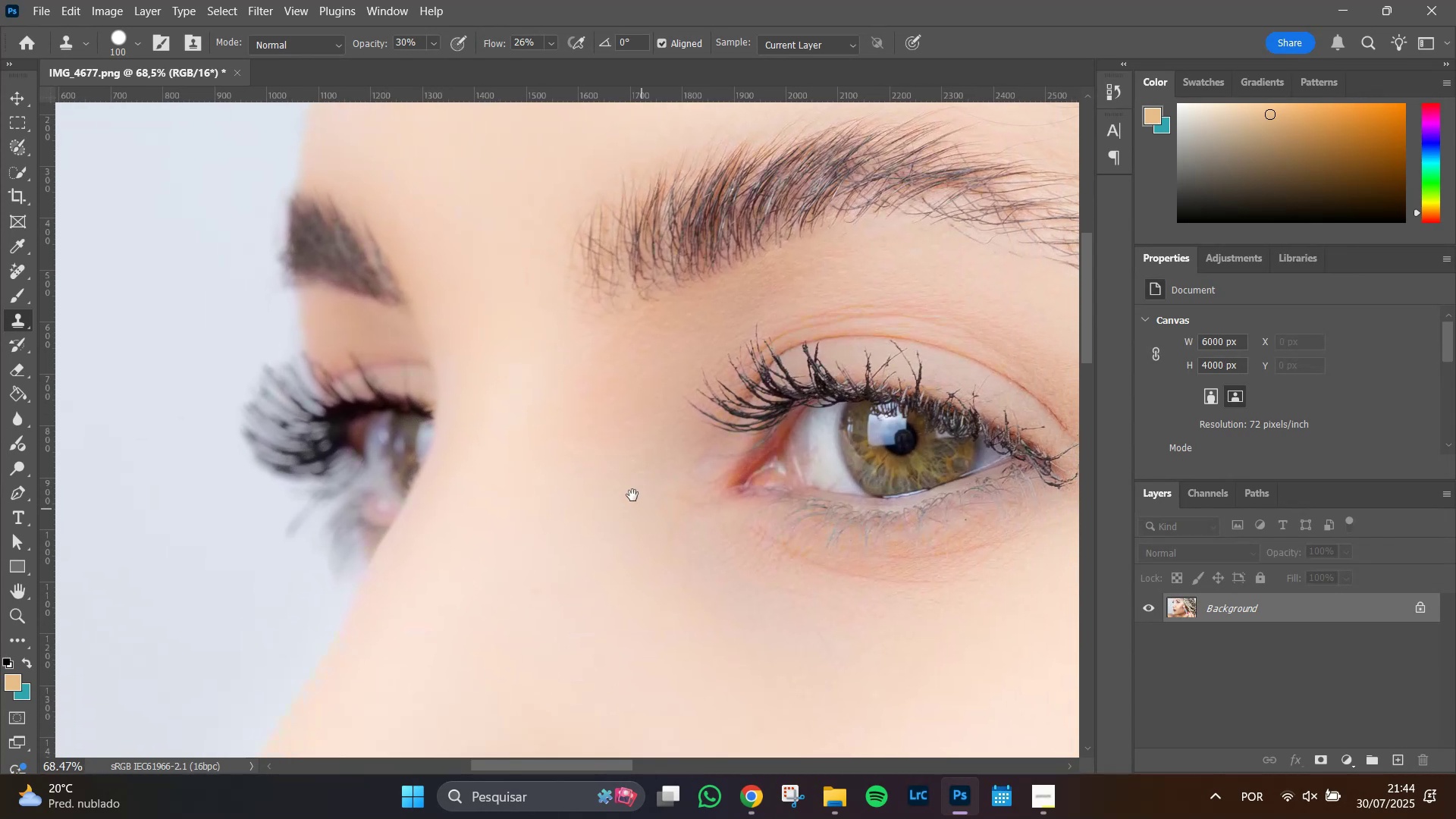 
left_click_drag(start_coordinate=[739, 442], to_coordinate=[443, 266])
 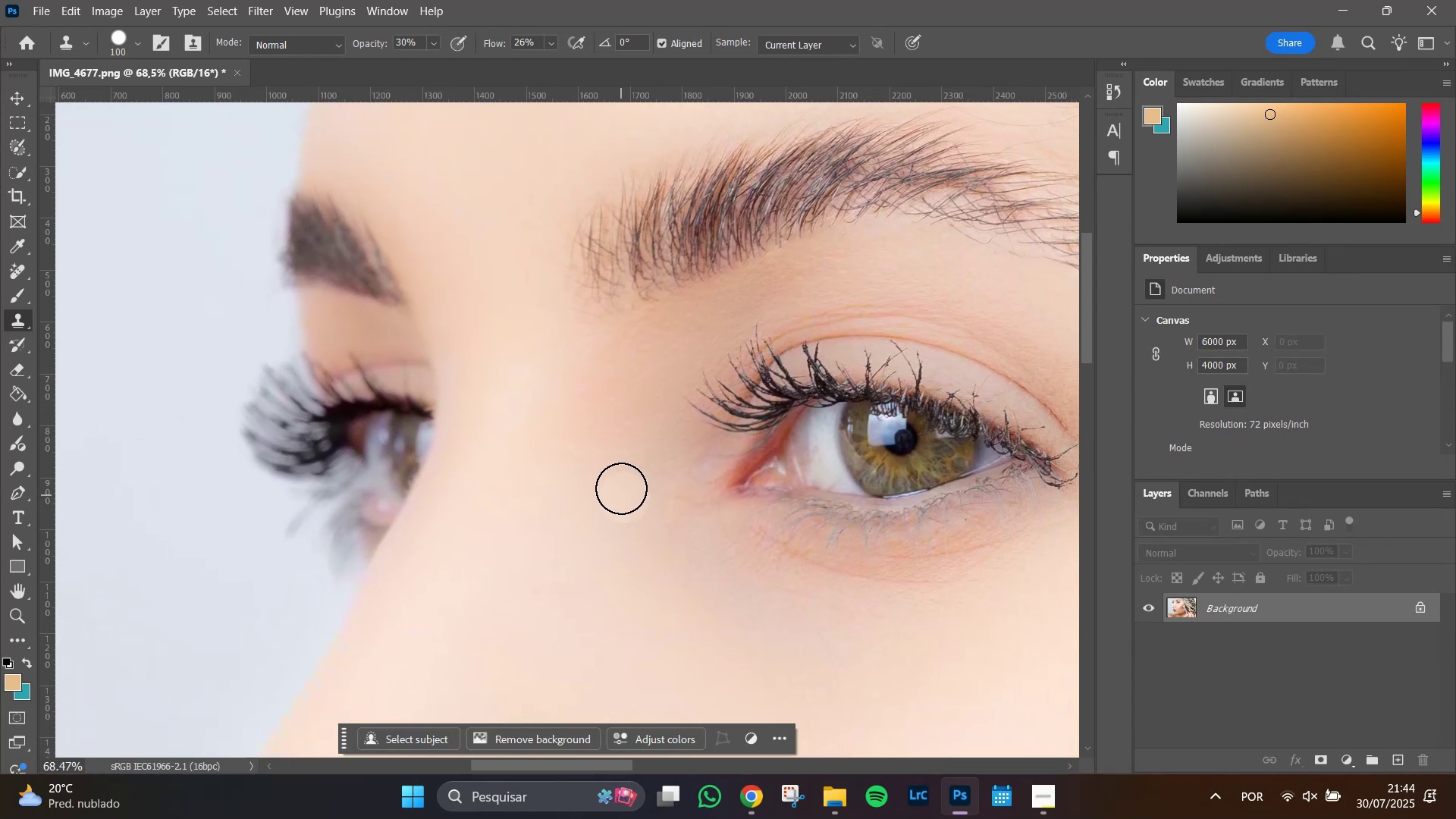 
hold_key(key=Space, duration=0.89)
 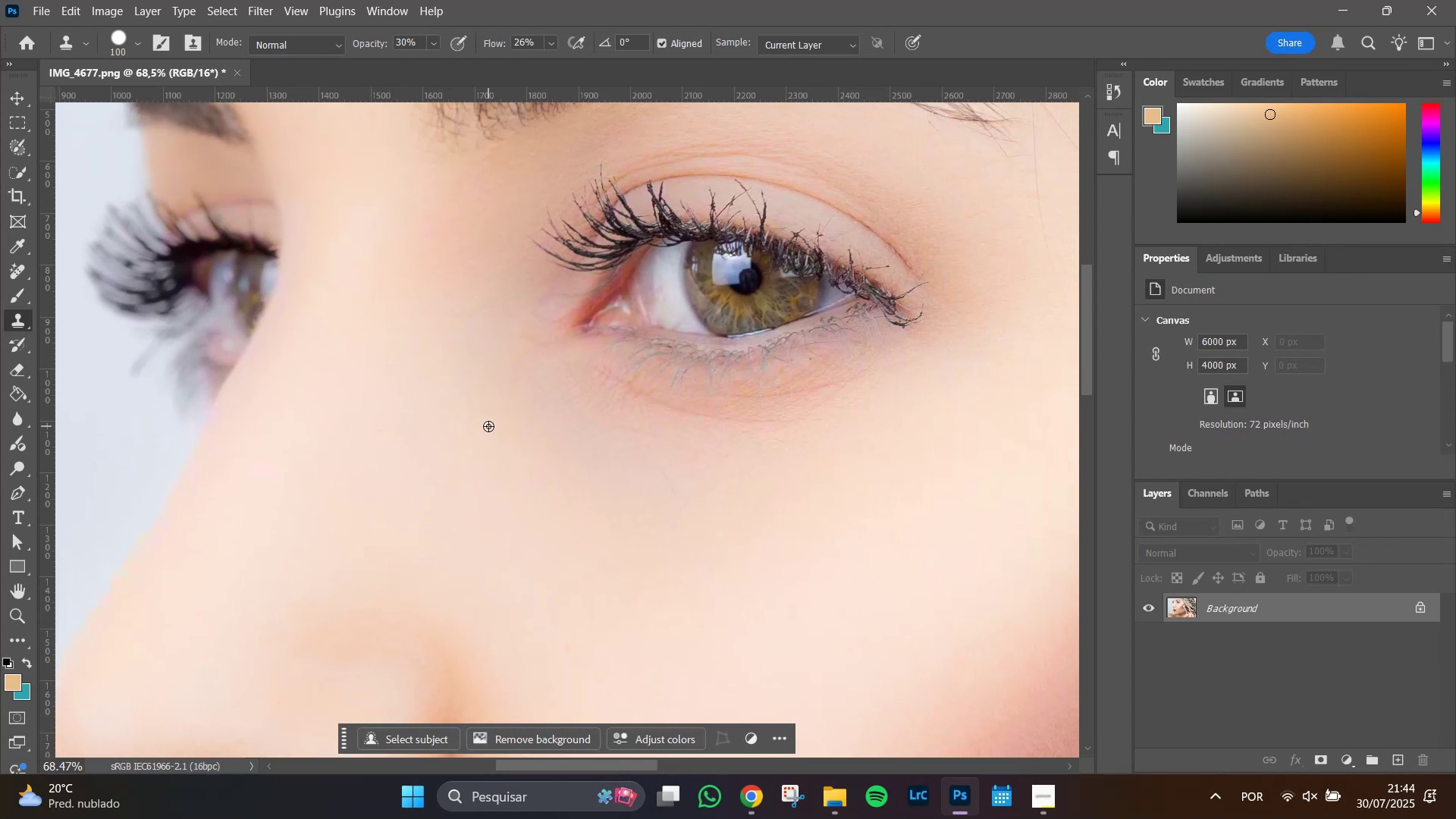 
left_click_drag(start_coordinate=[641, 506], to_coordinate=[485, 345])
 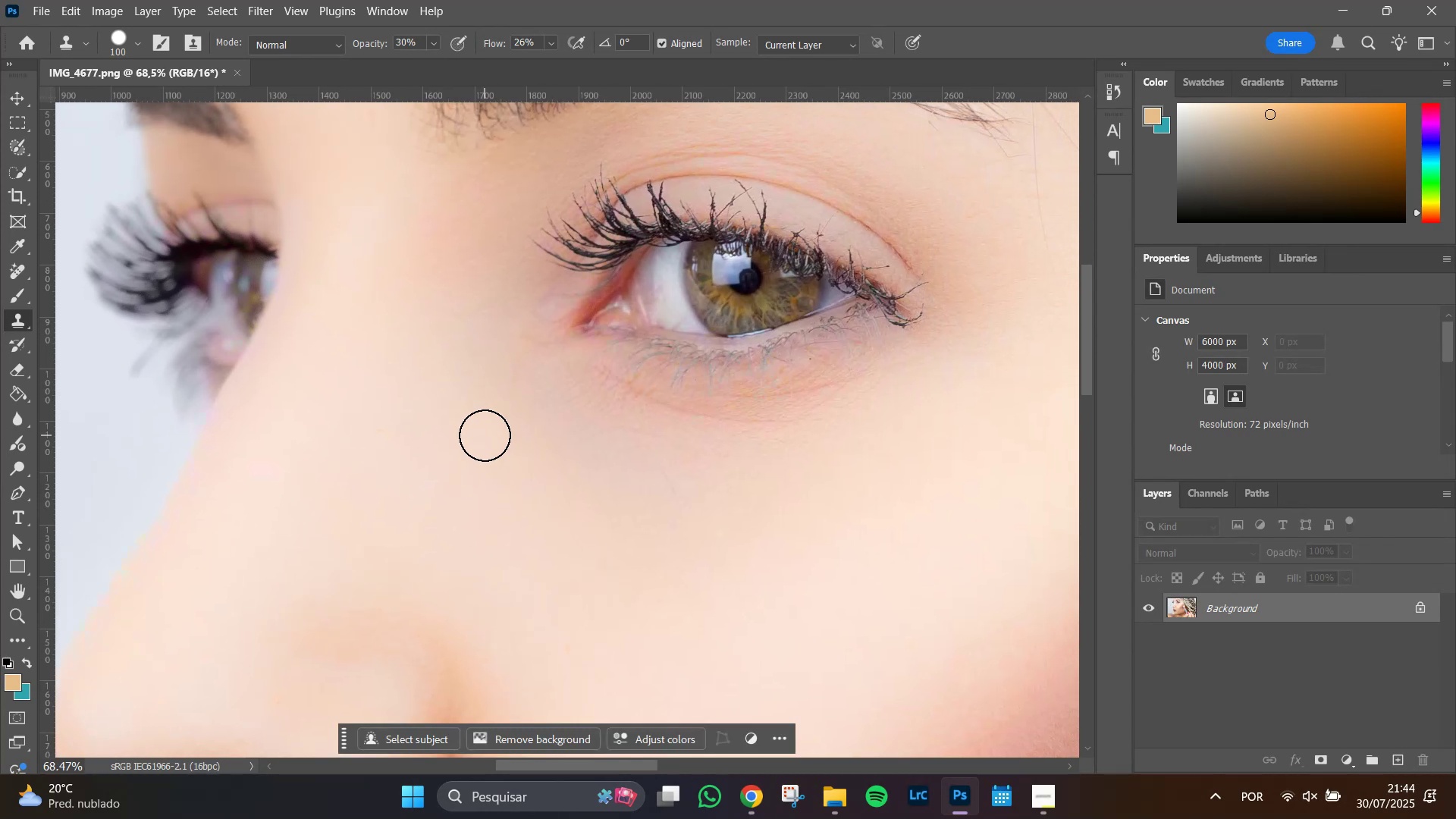 
hold_key(key=AltLeft, duration=1.51)
 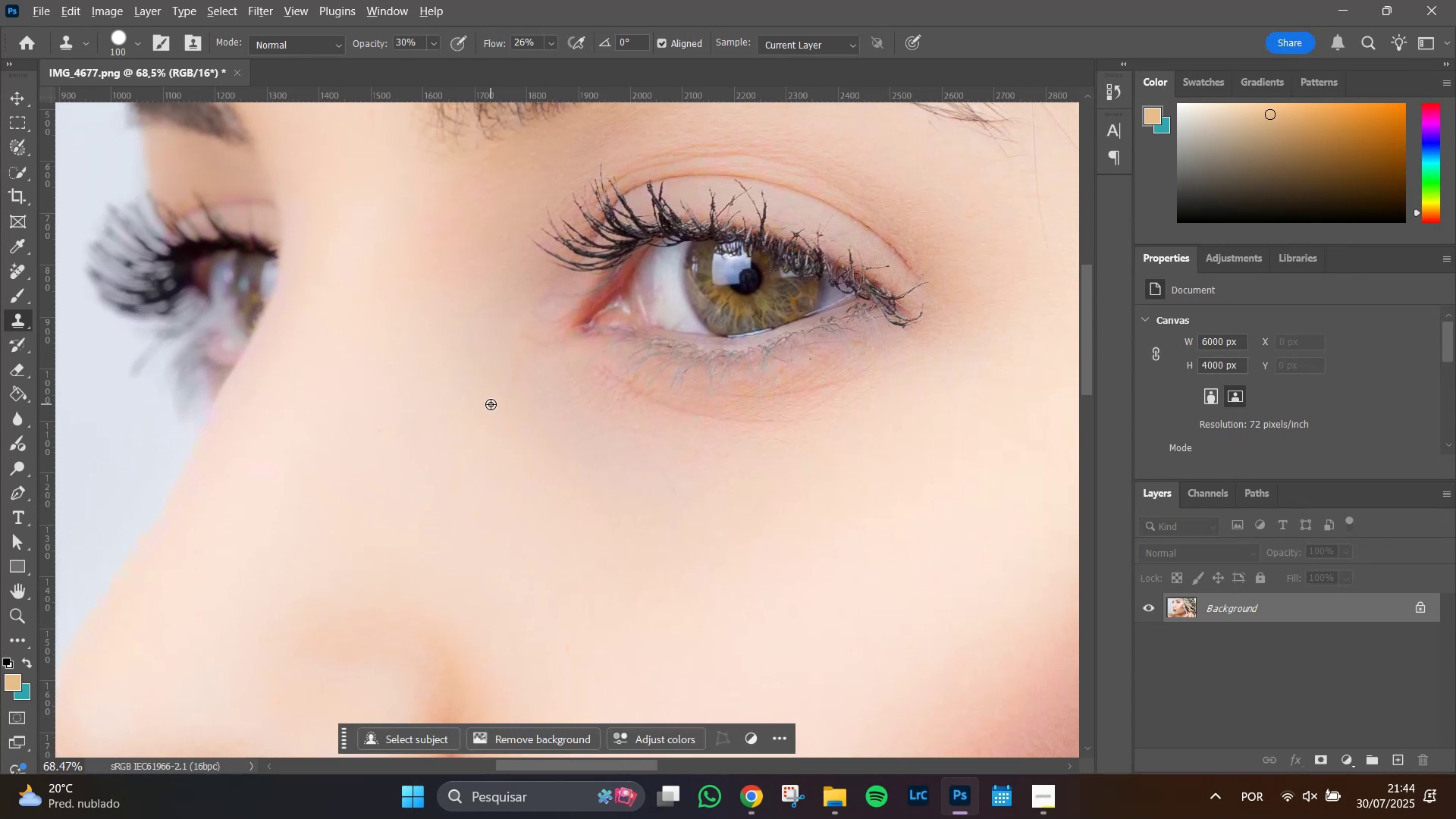 
hold_key(key=AltLeft, duration=1.51)
 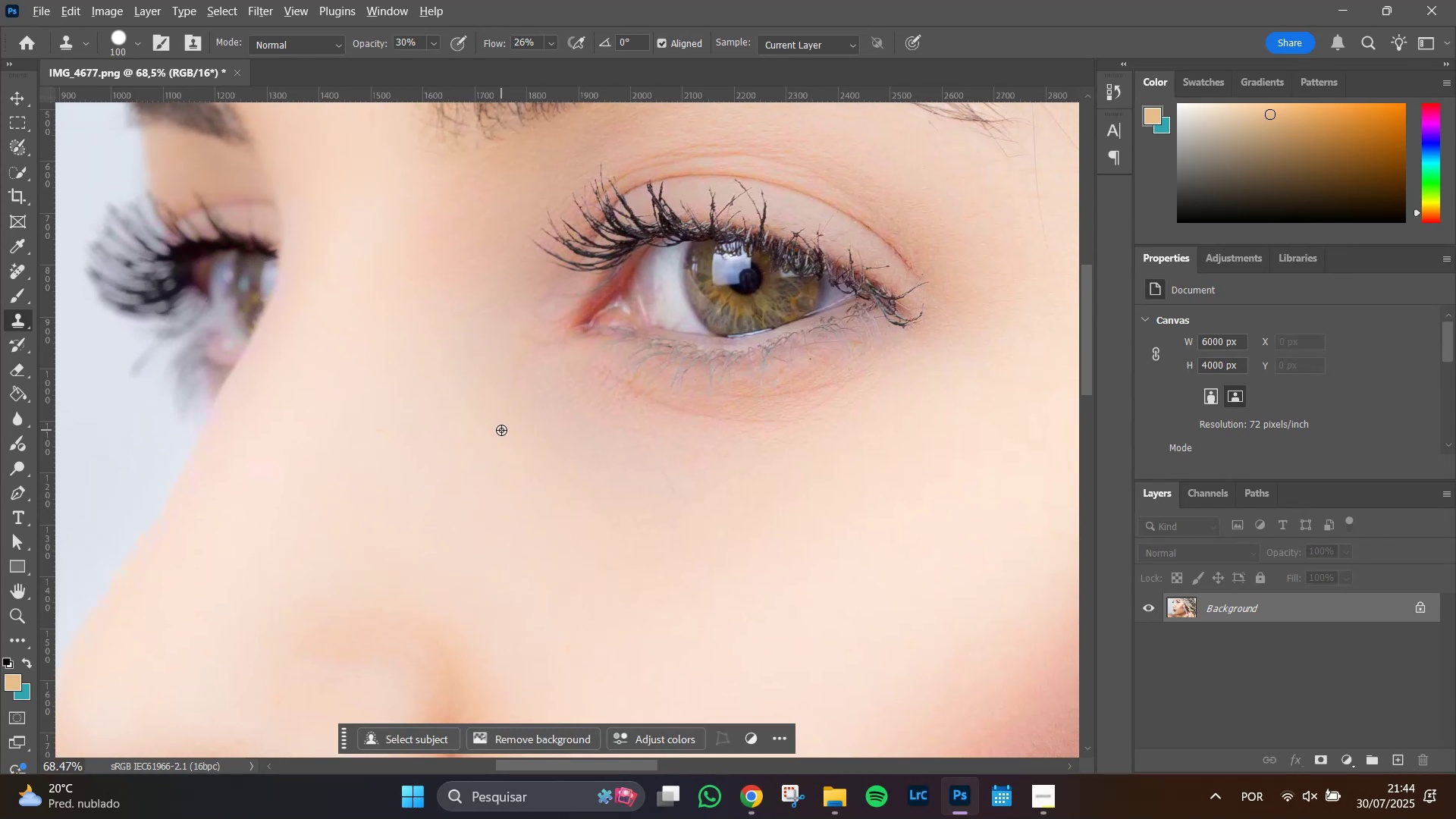 
key(Alt+AltLeft)
 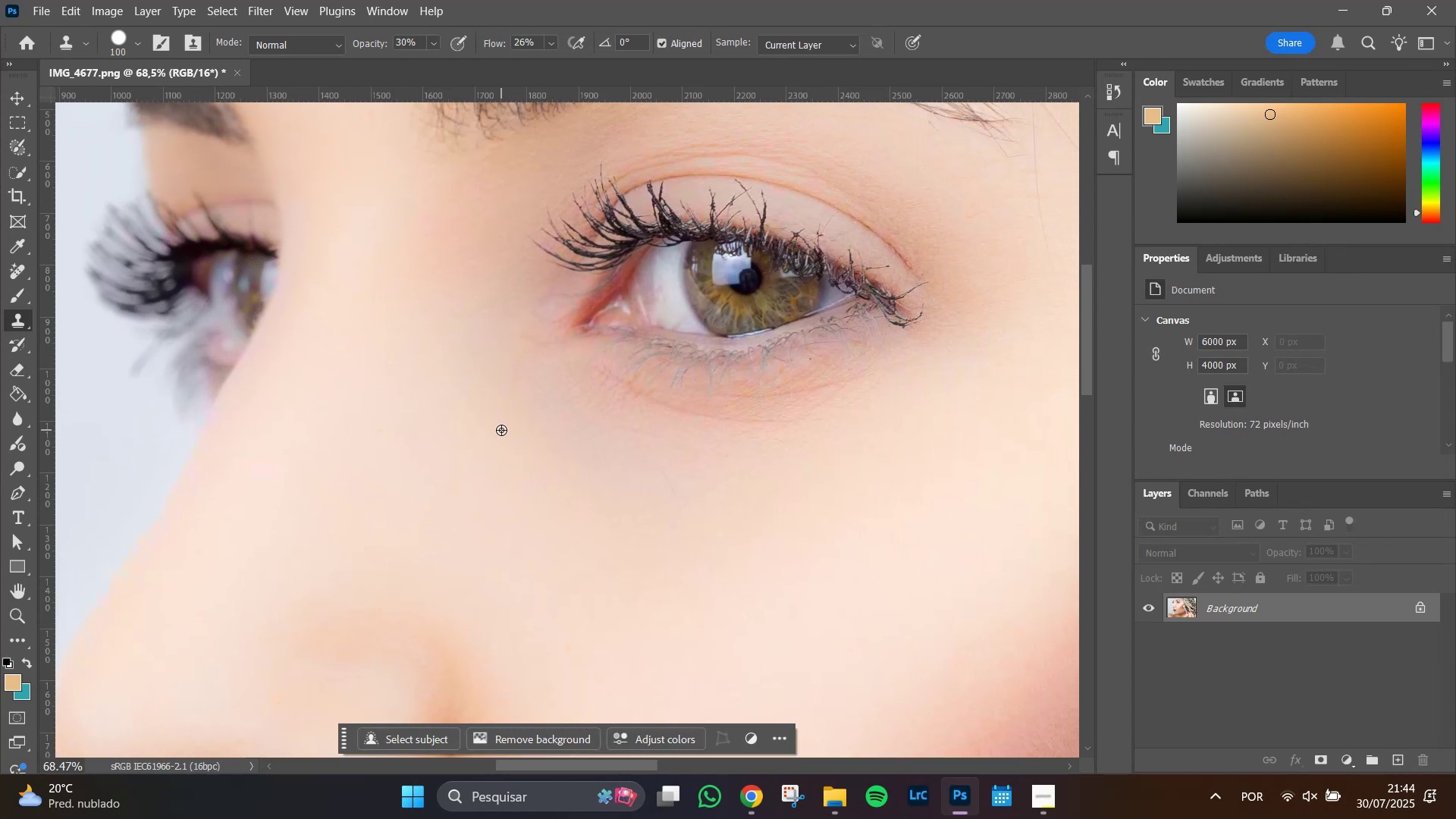 
key(Alt+AltLeft)
 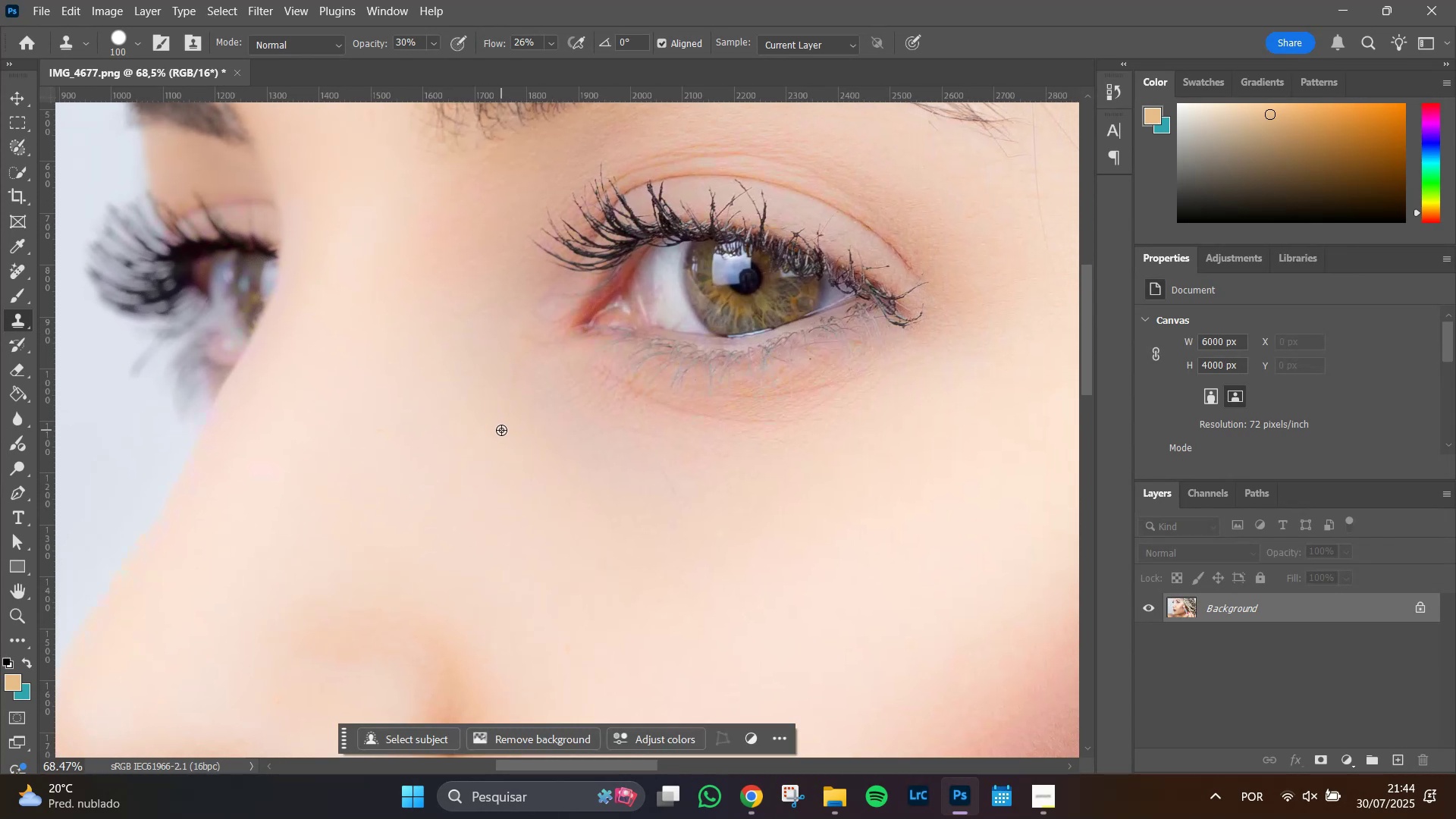 
key(Alt+AltLeft)
 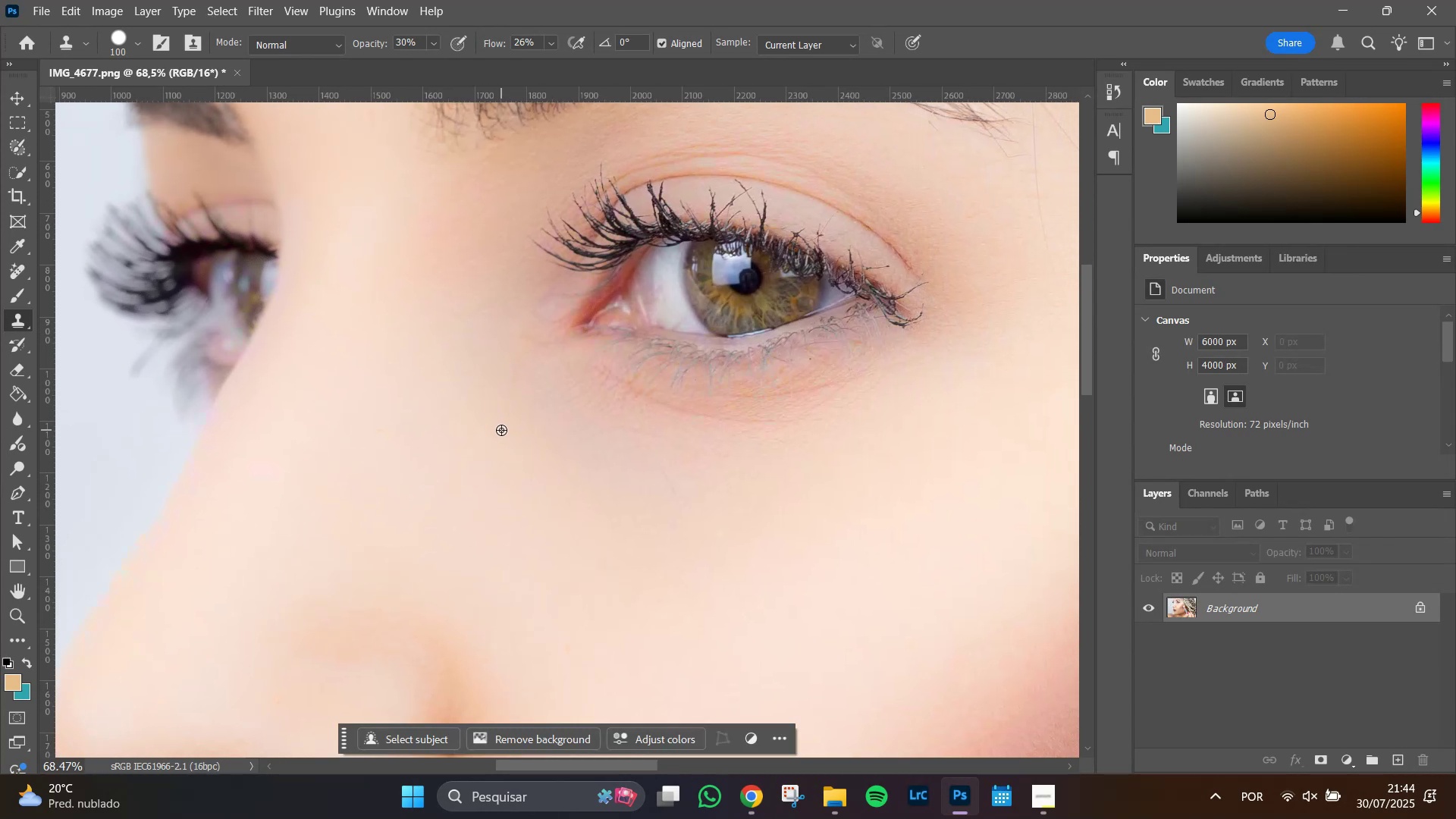 
key(Alt+AltLeft)
 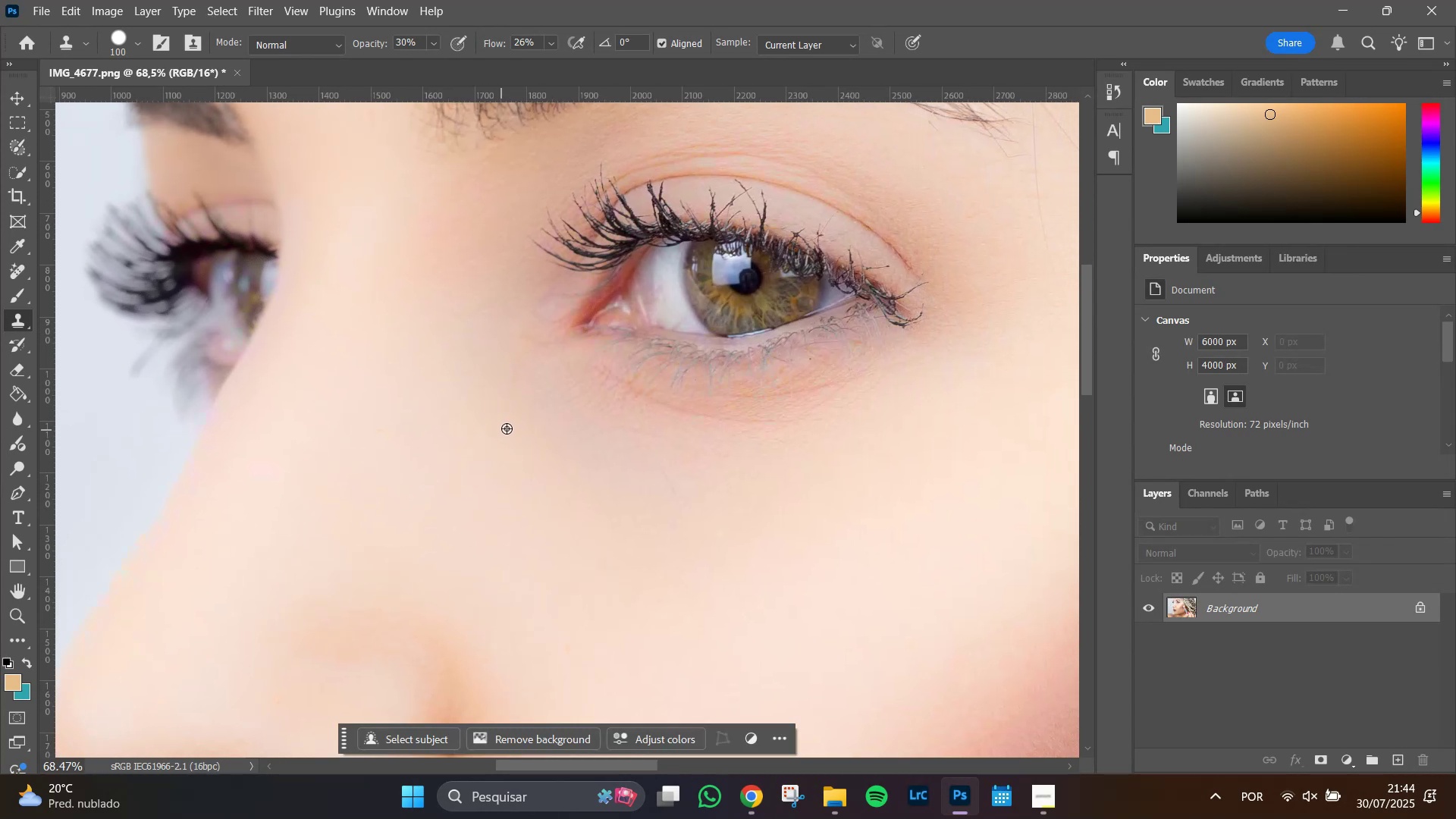 
left_click([501, 430])
 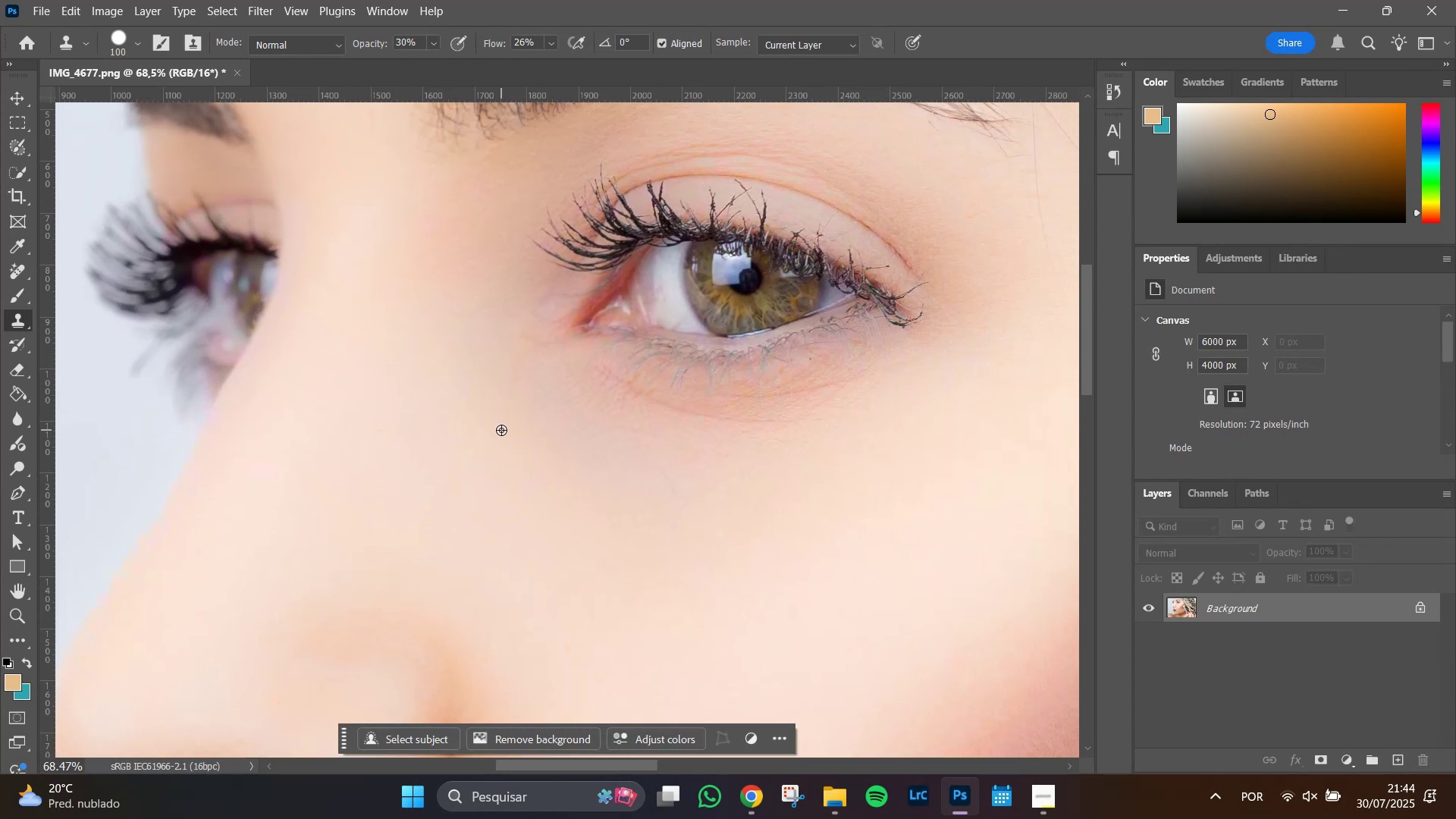 
key(Alt+AltLeft)
 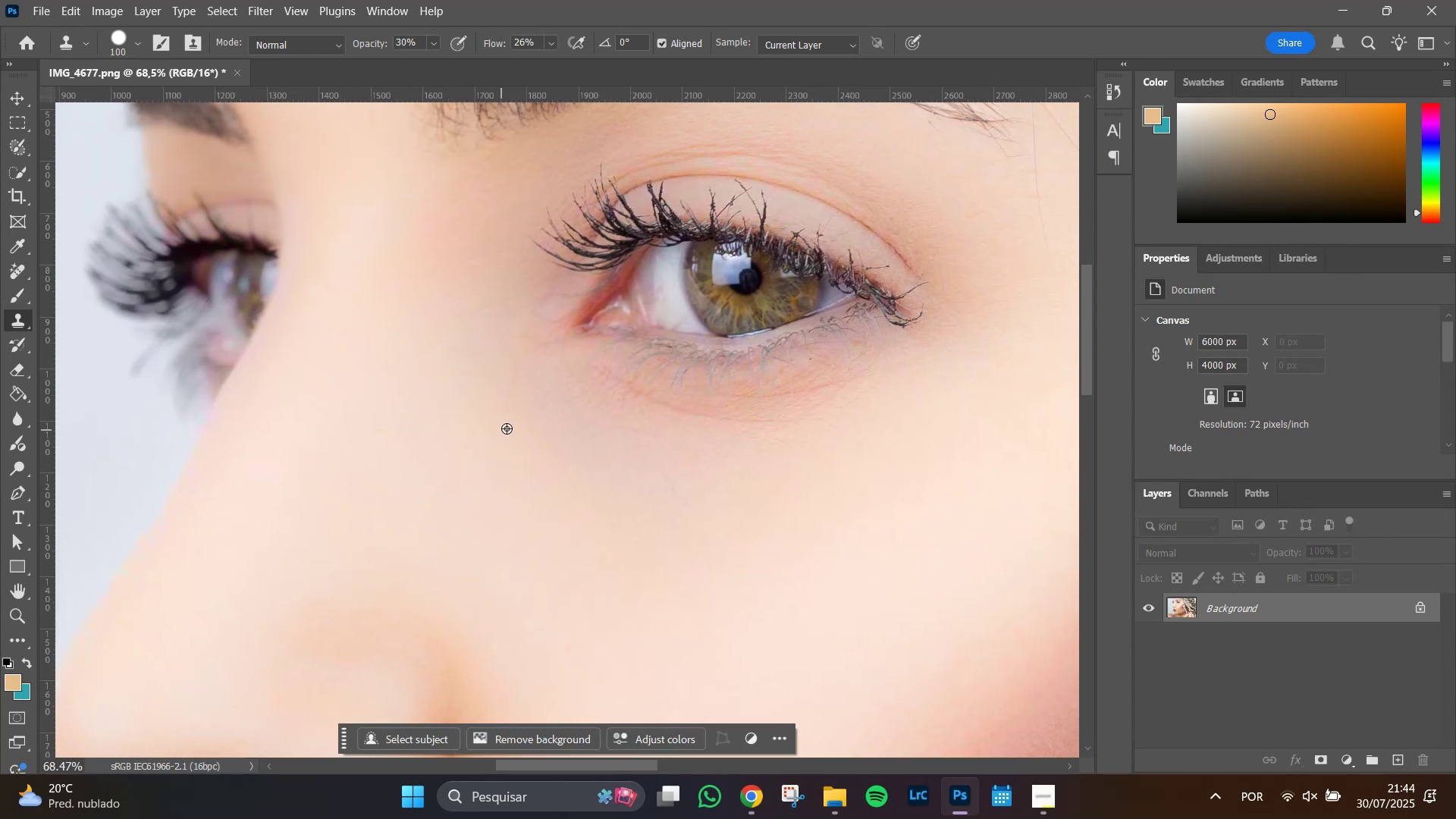 
key(Alt+AltLeft)
 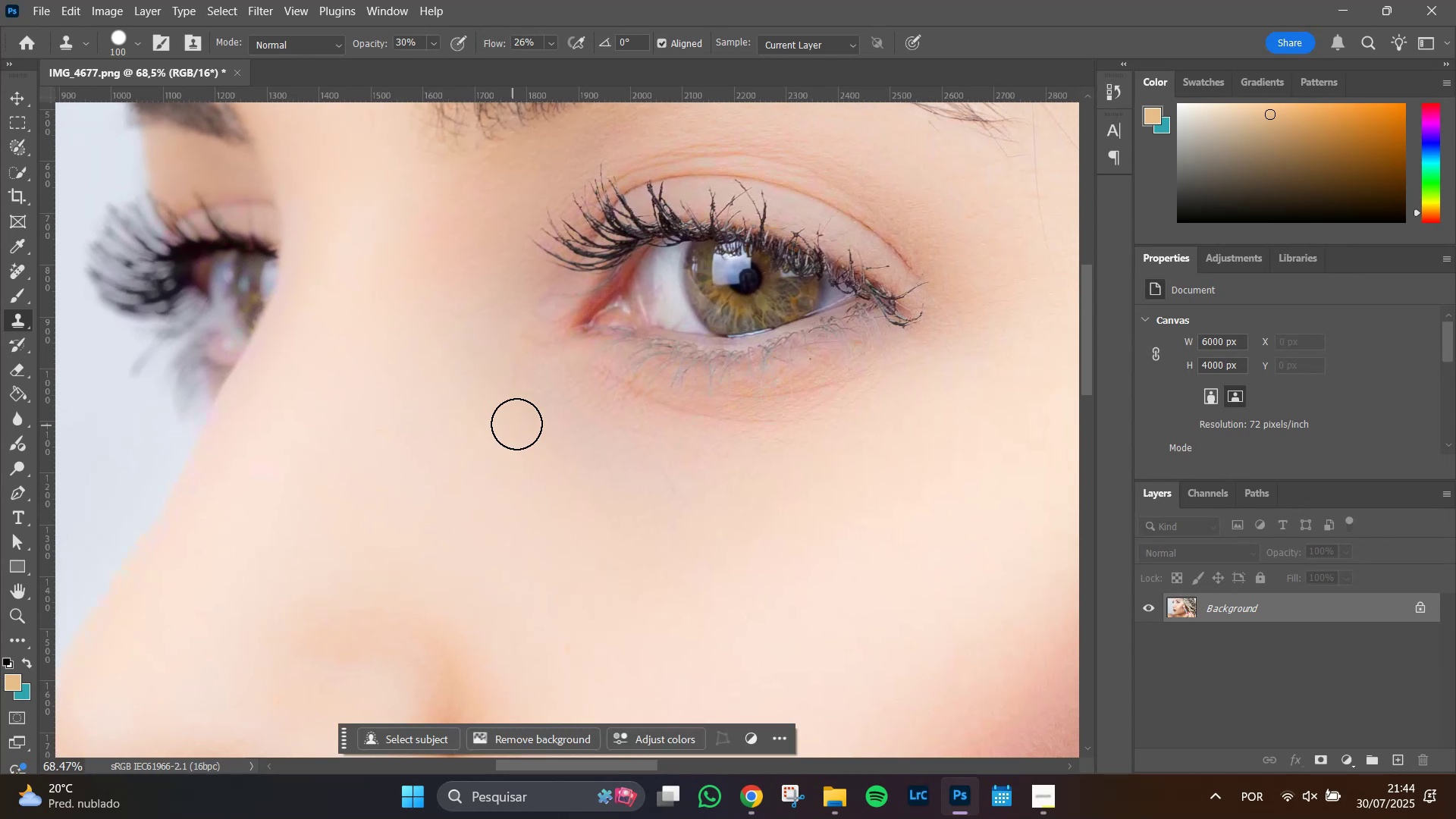 
key(Alt+AltLeft)
 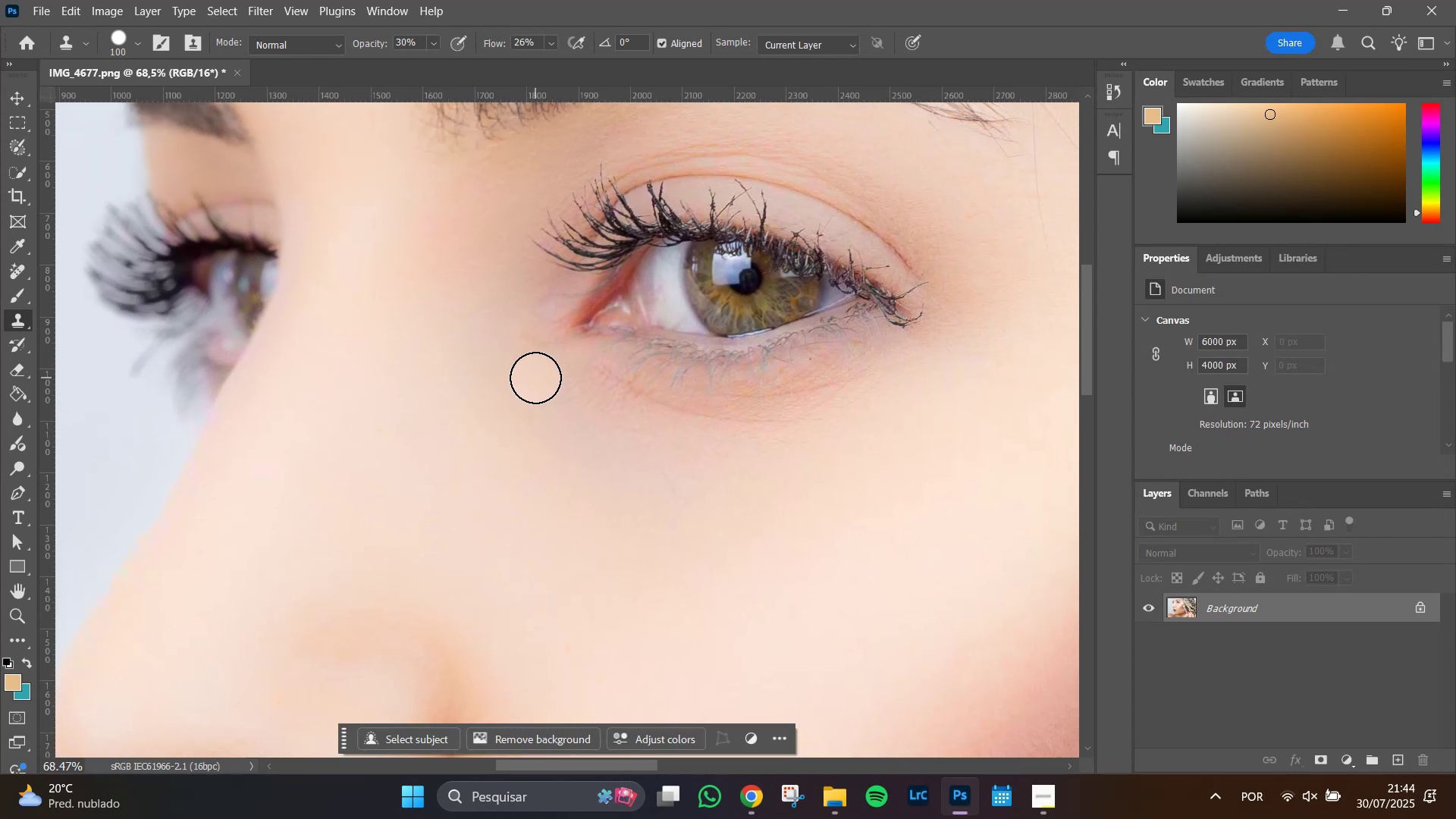 
left_click_drag(start_coordinate=[535, 378], to_coordinate=[721, 510])
 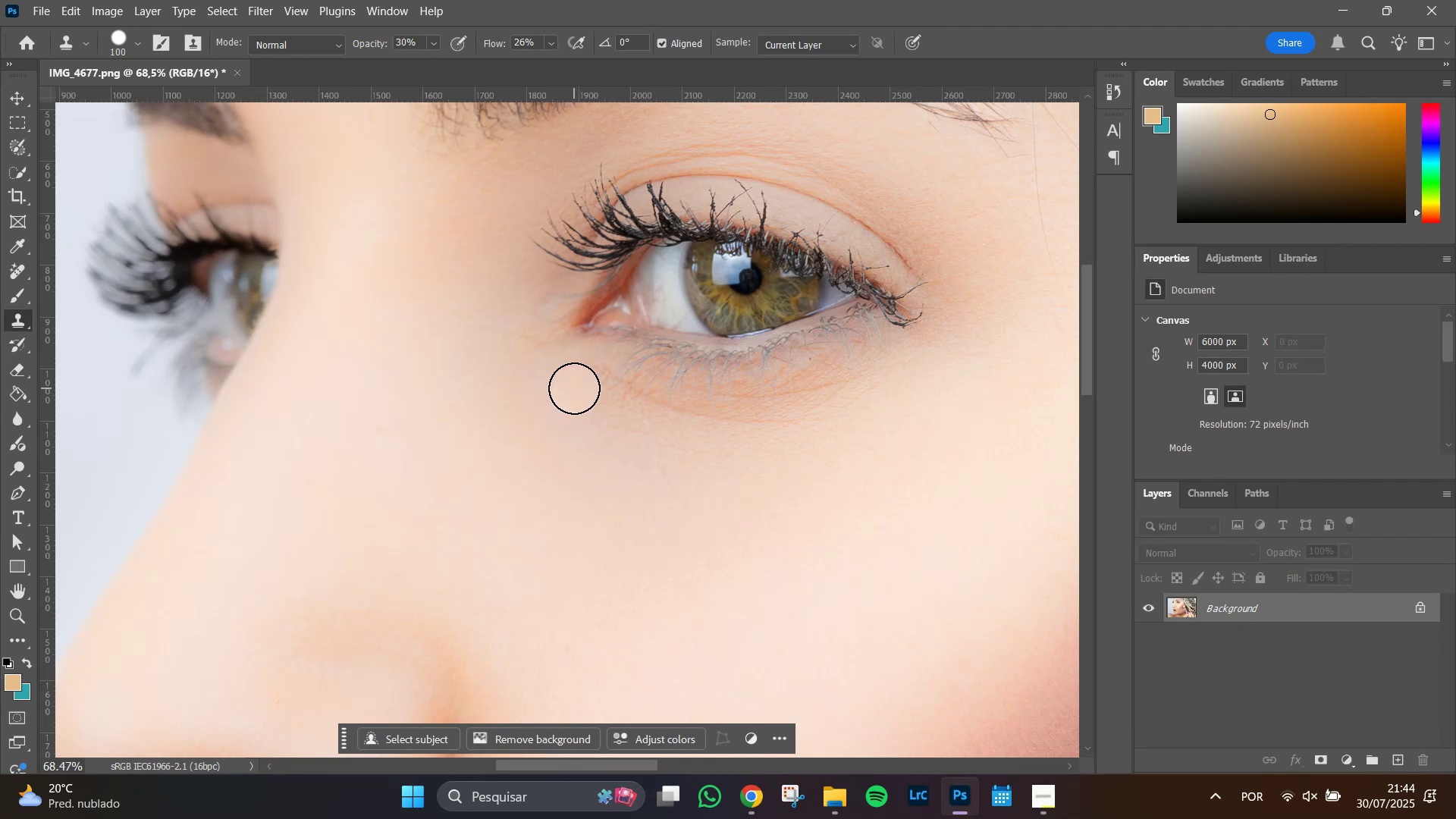 
left_click_drag(start_coordinate=[574, 388], to_coordinate=[576, 394])
 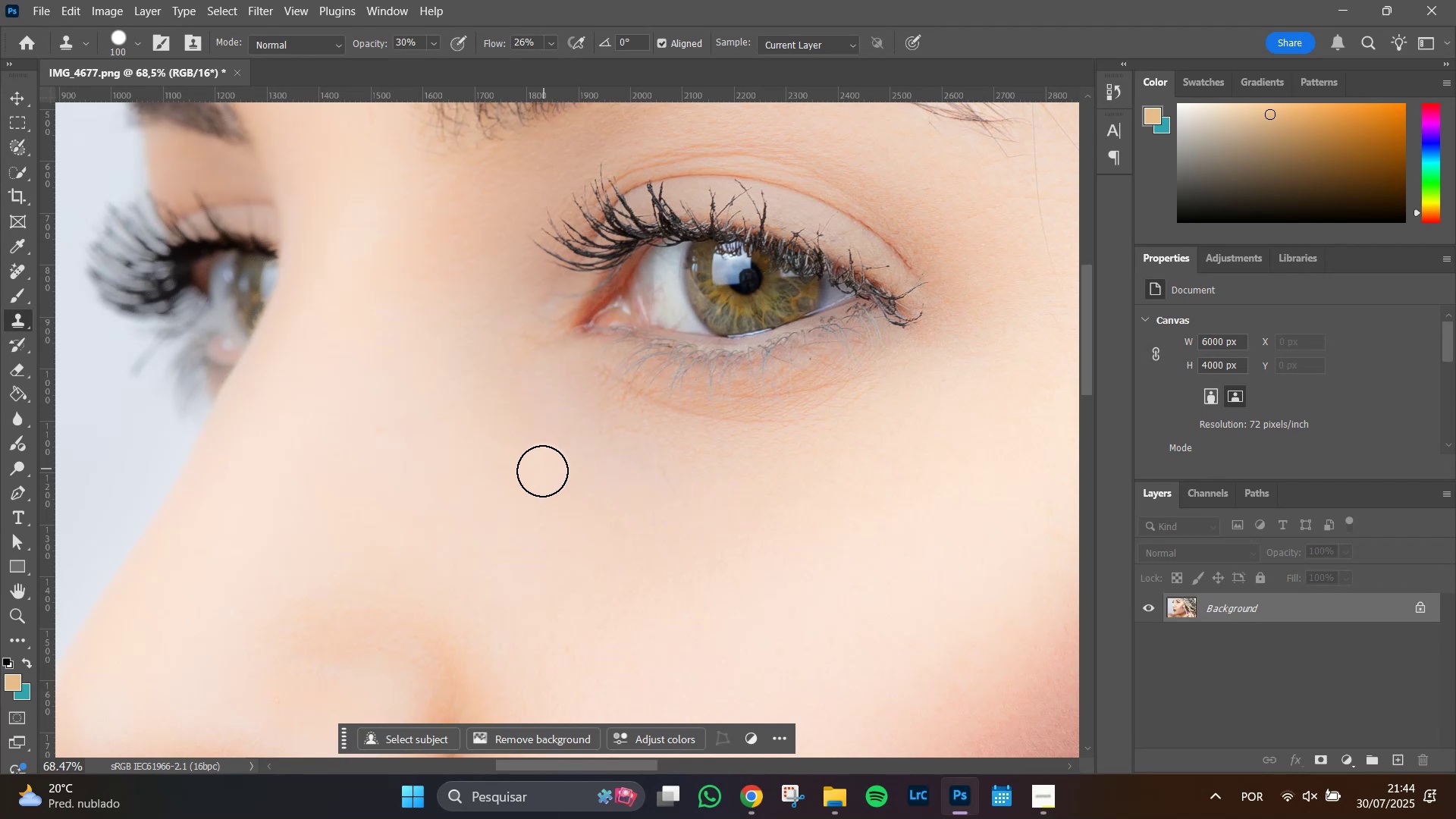 
hold_key(key=AltLeft, duration=0.73)
left_click([521, 457])
 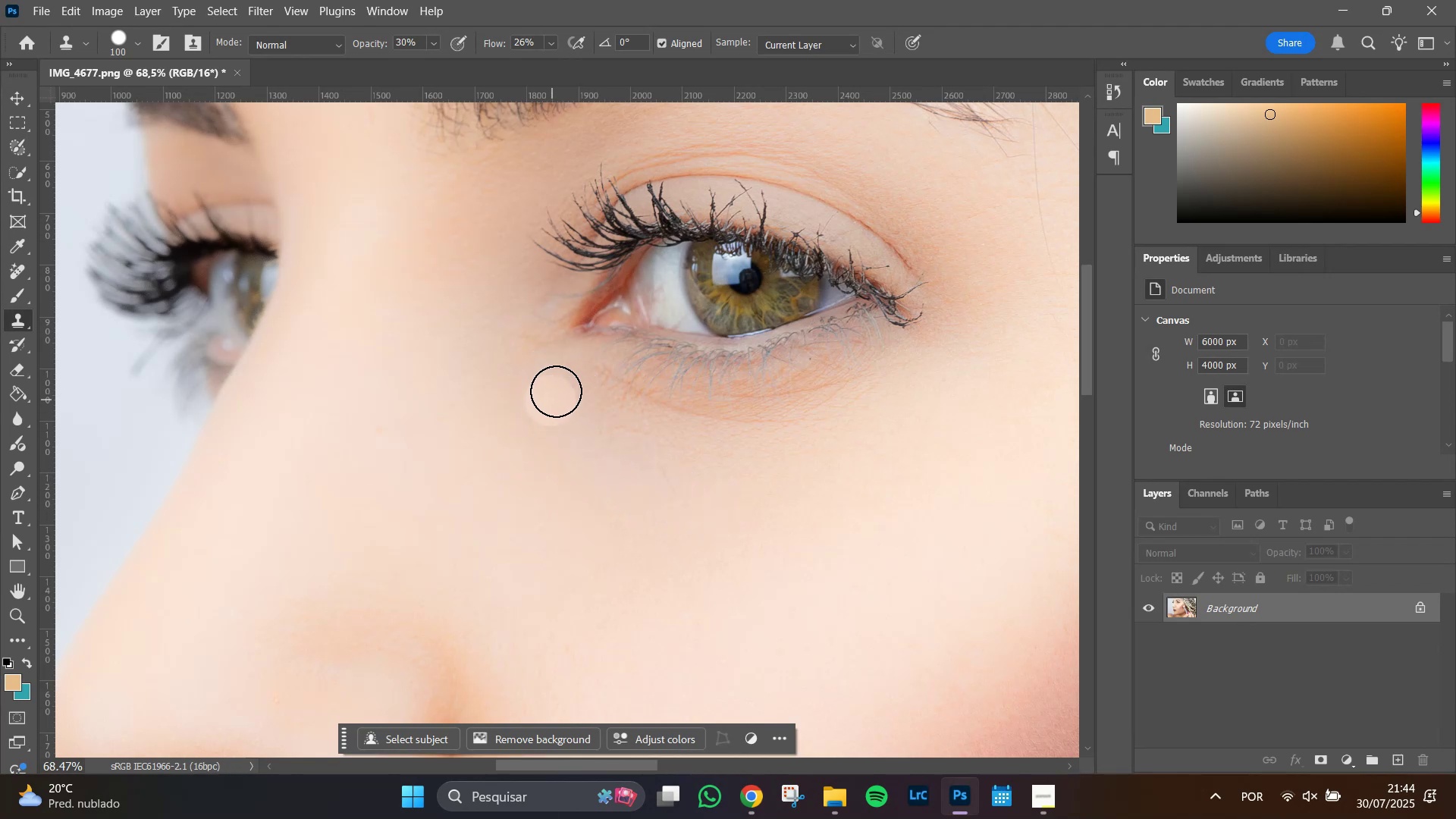 
left_click_drag(start_coordinate=[563, 384], to_coordinate=[773, 460])
 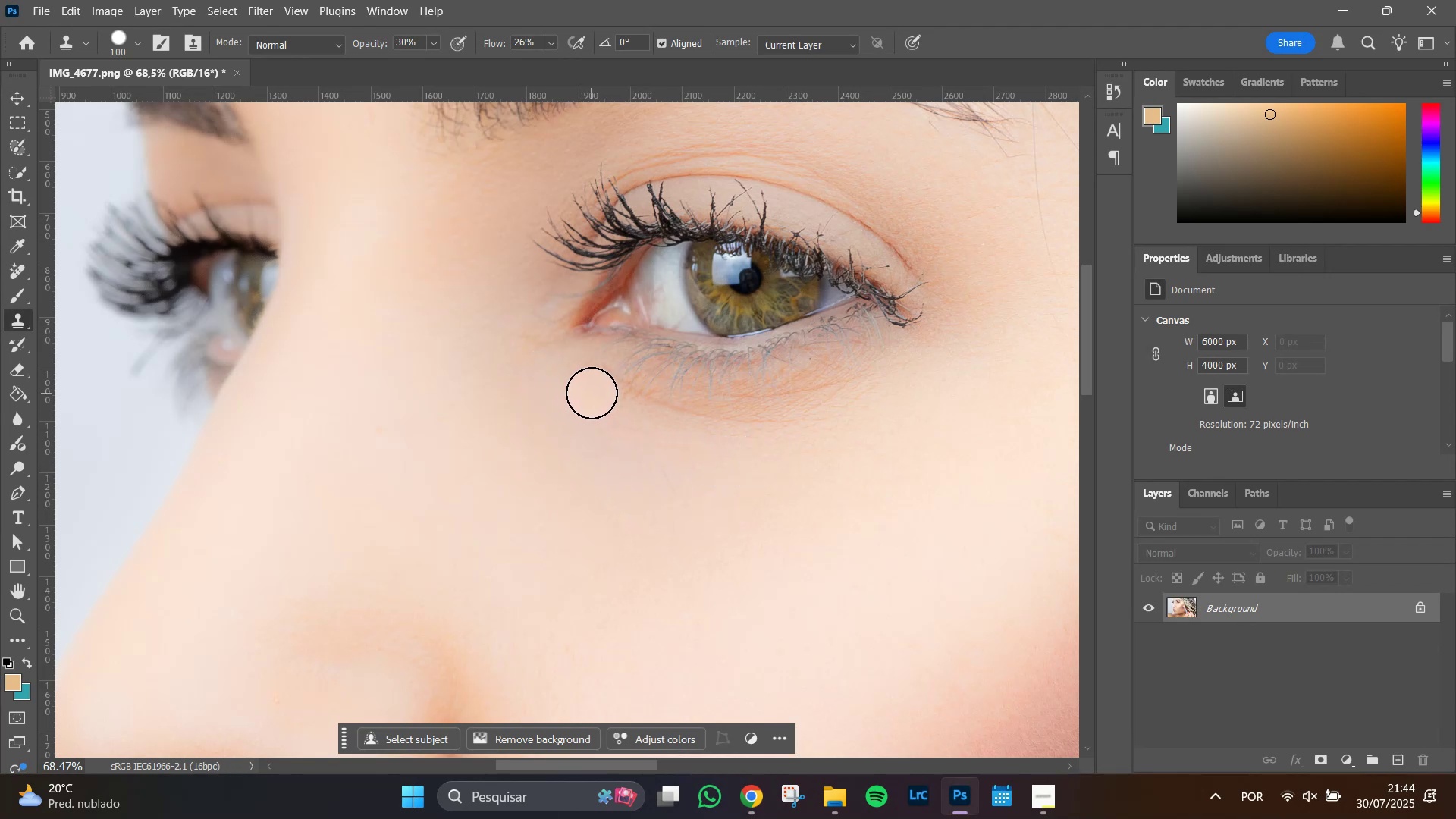 
hold_key(key=AltLeft, duration=1.51)
 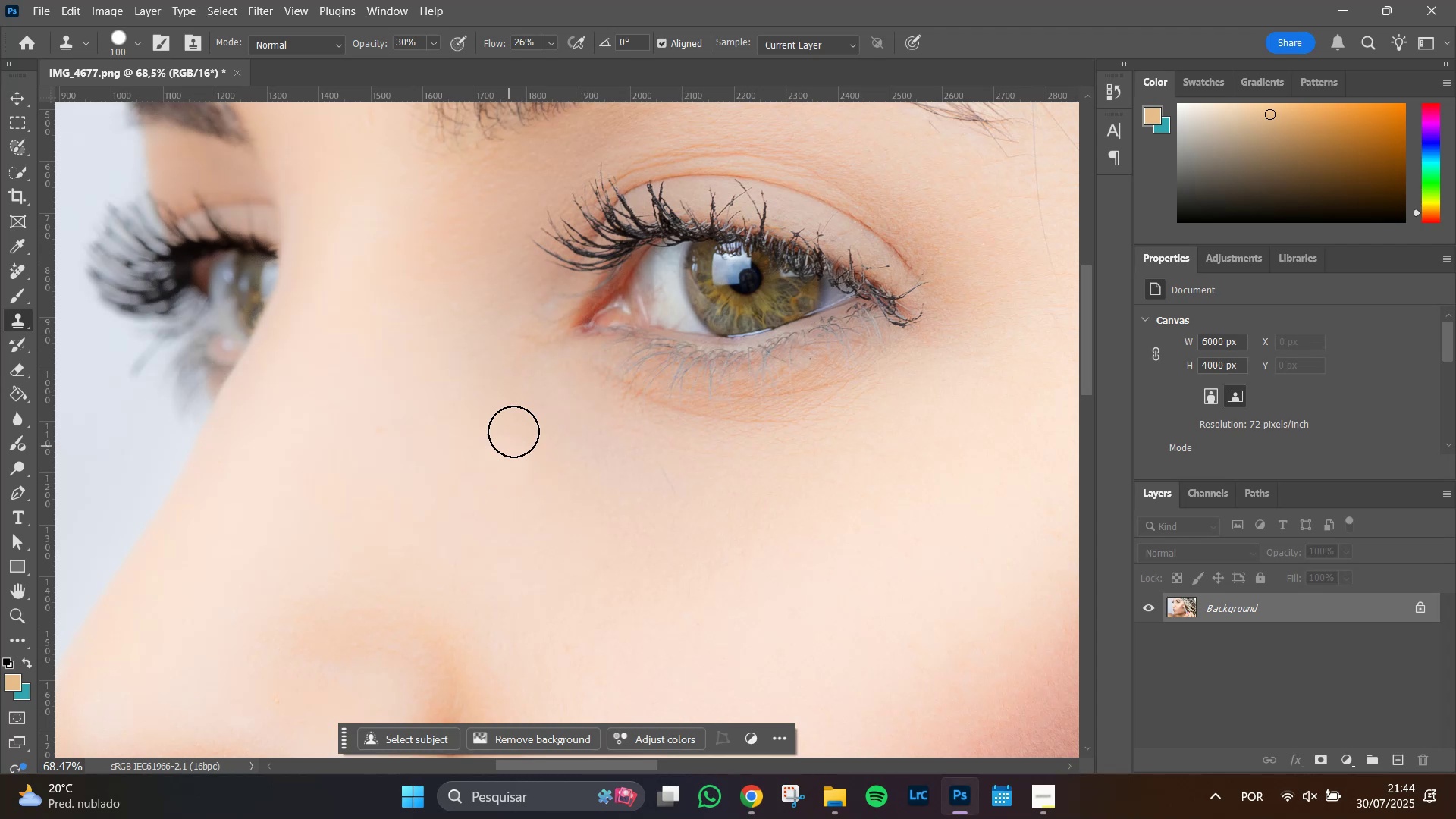 
hold_key(key=AltLeft, duration=0.33)
left_click([499, 486])
 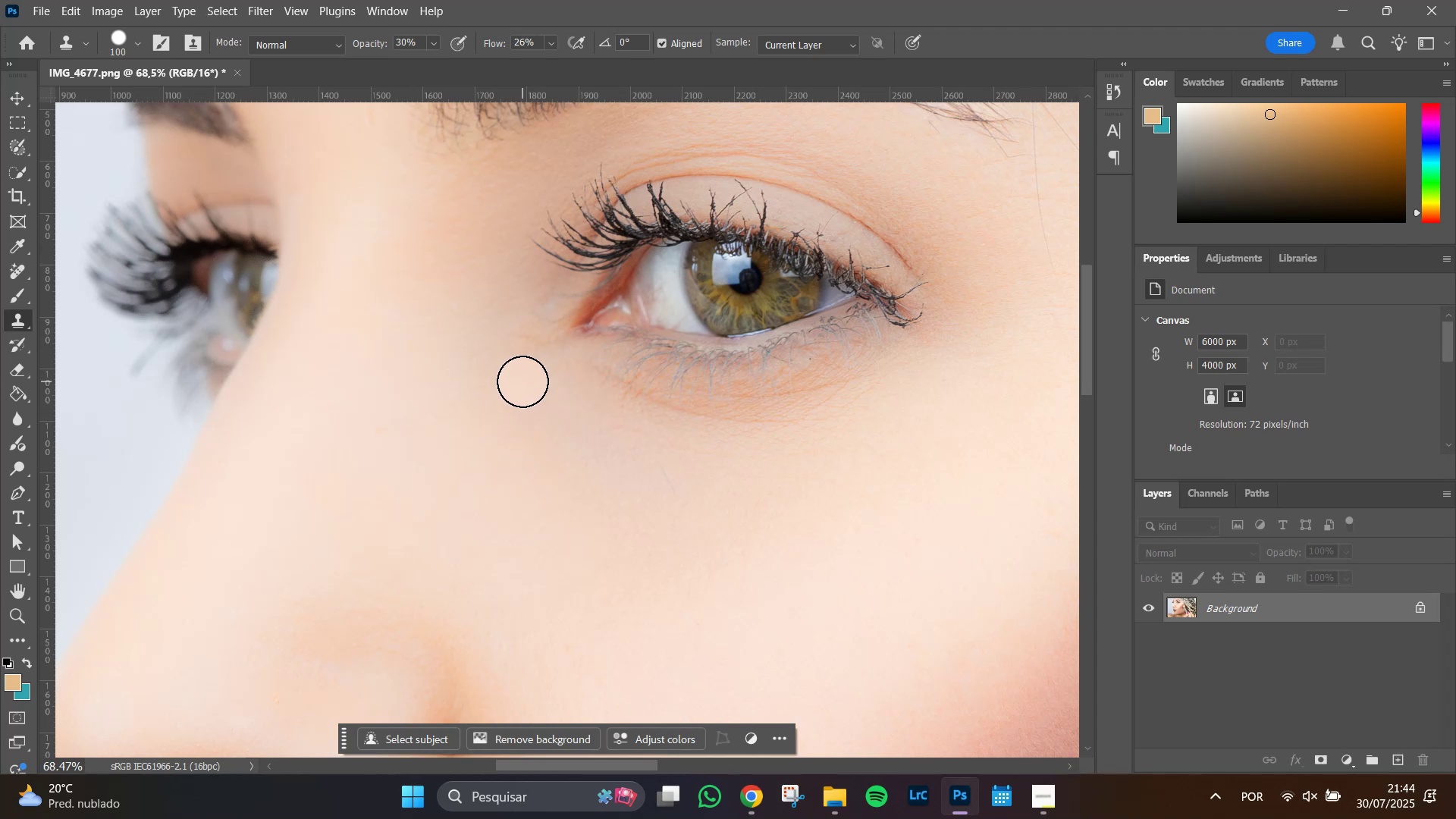 
left_click_drag(start_coordinate=[522, 381], to_coordinate=[725, 480])
 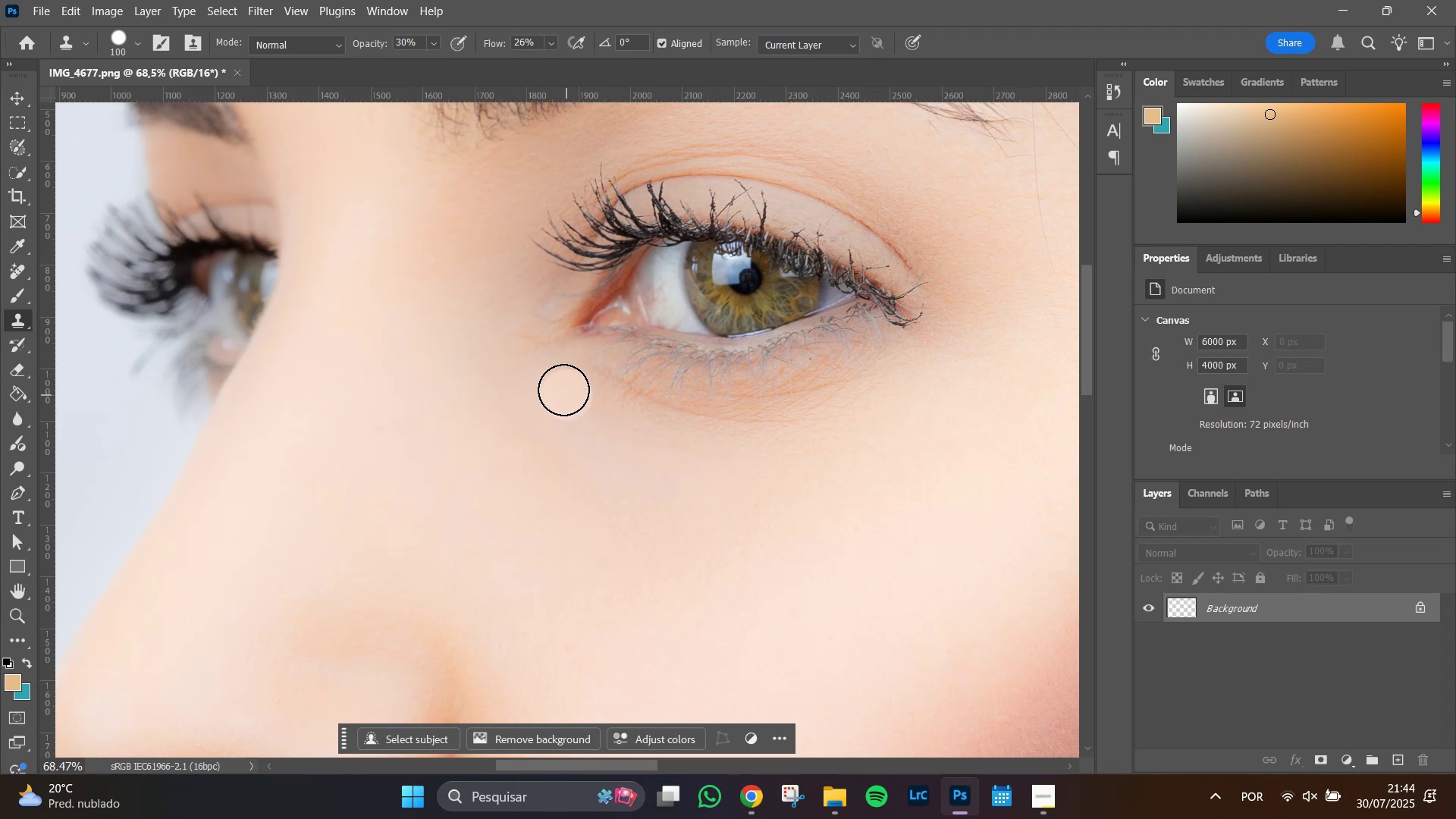 
key(E)
 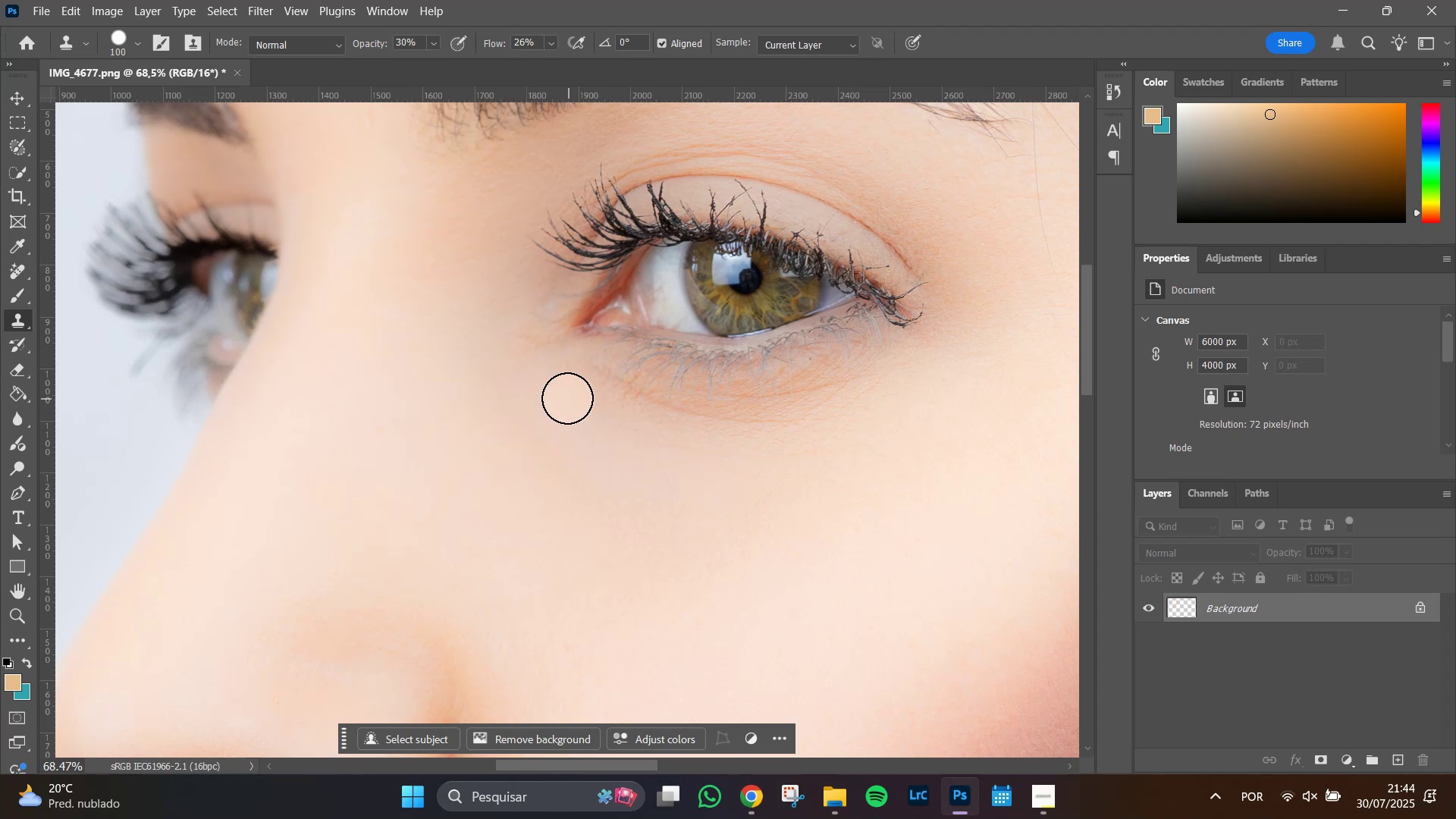 
key(Control+Z)
 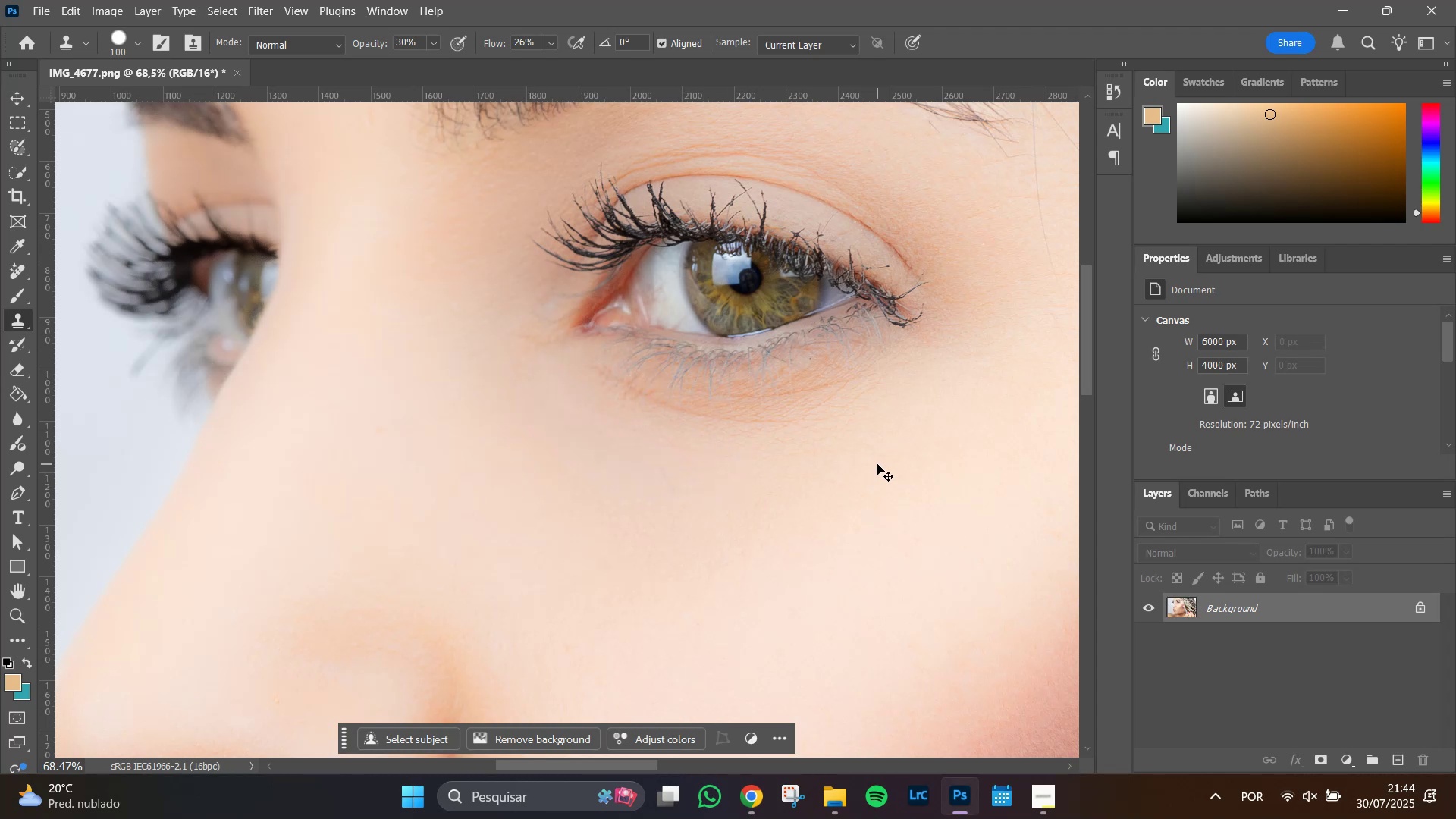 
key(Control+Z)
 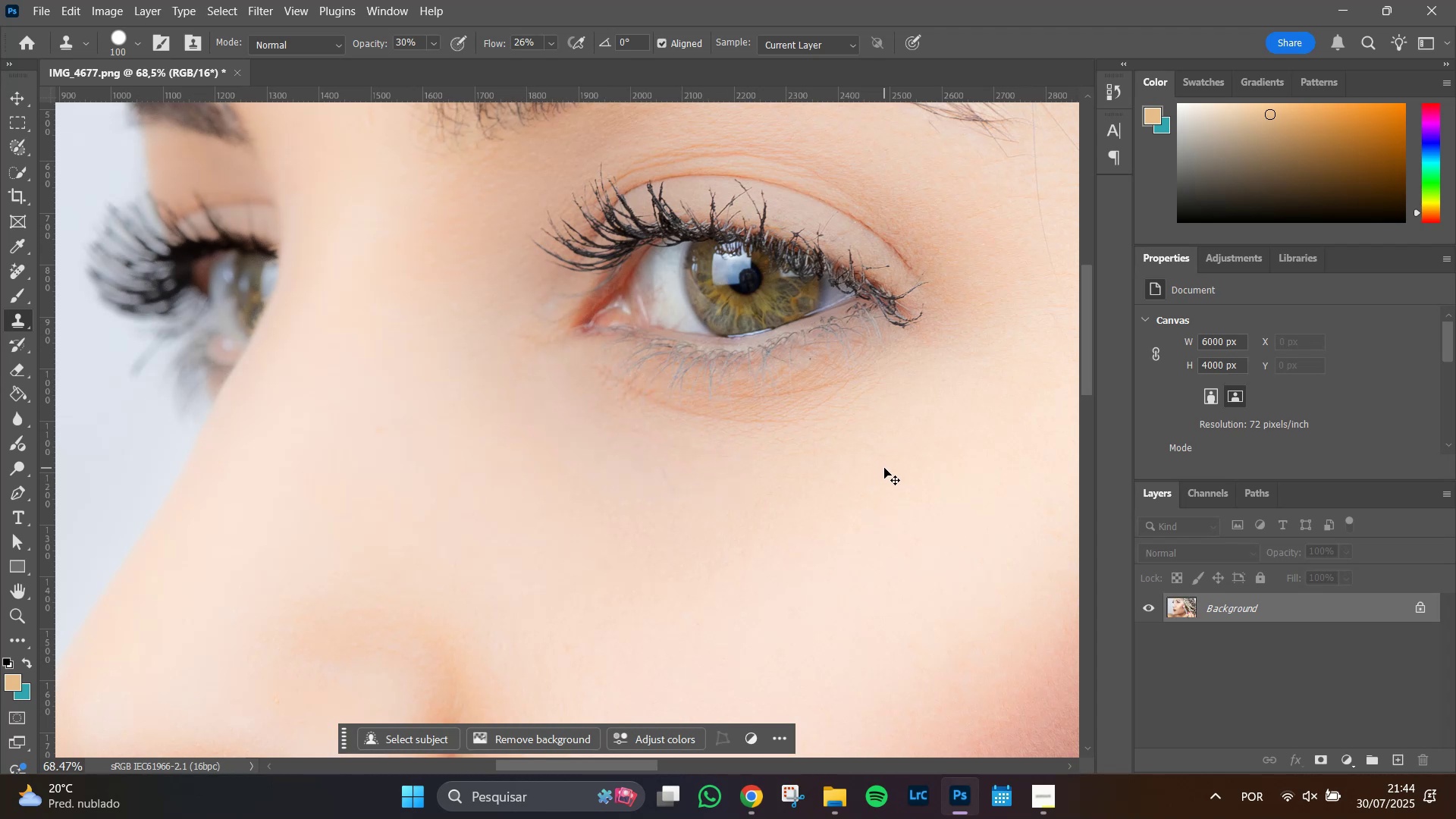 
key(Control+Z)
 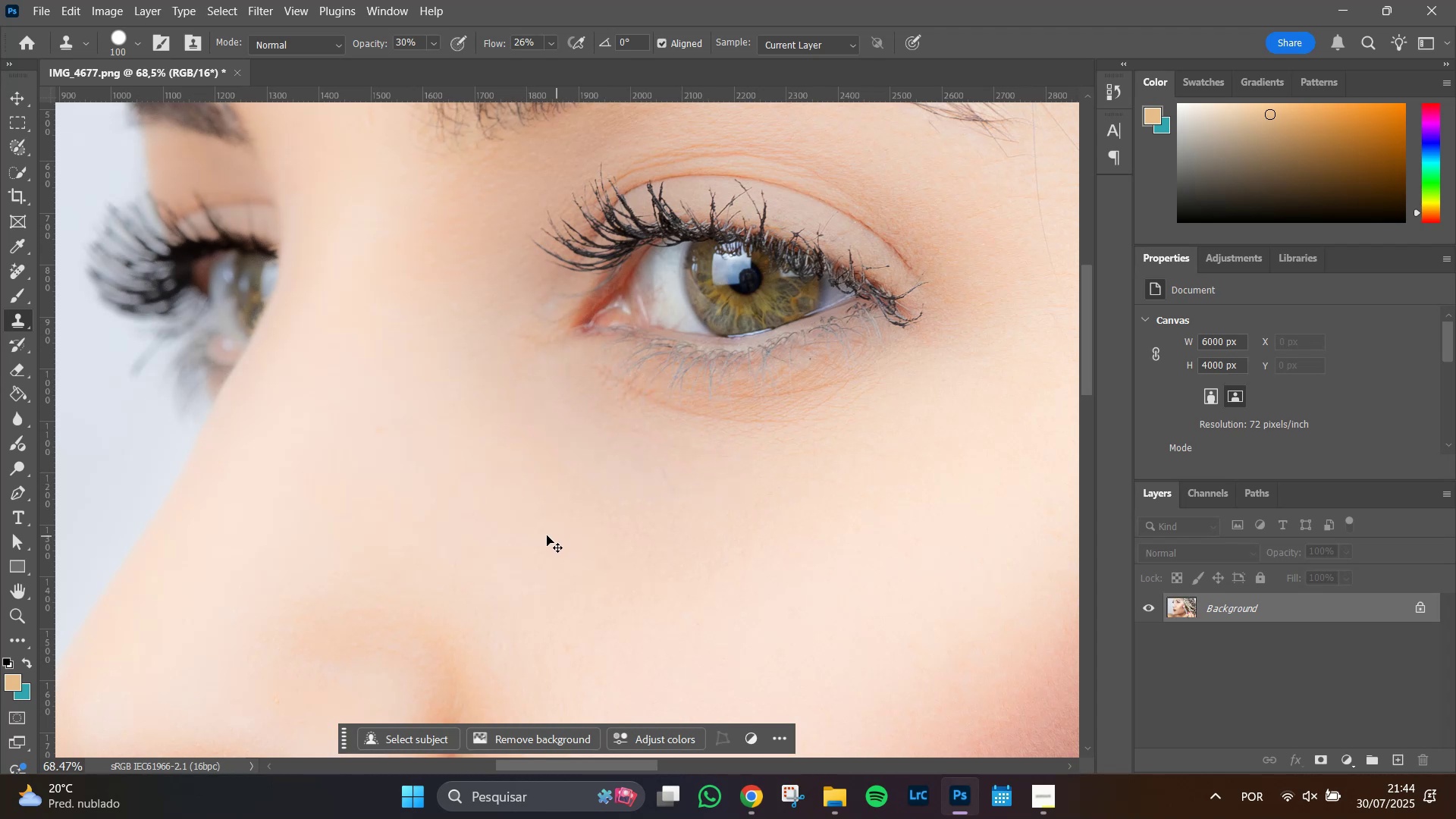 
key(Control+Z)
 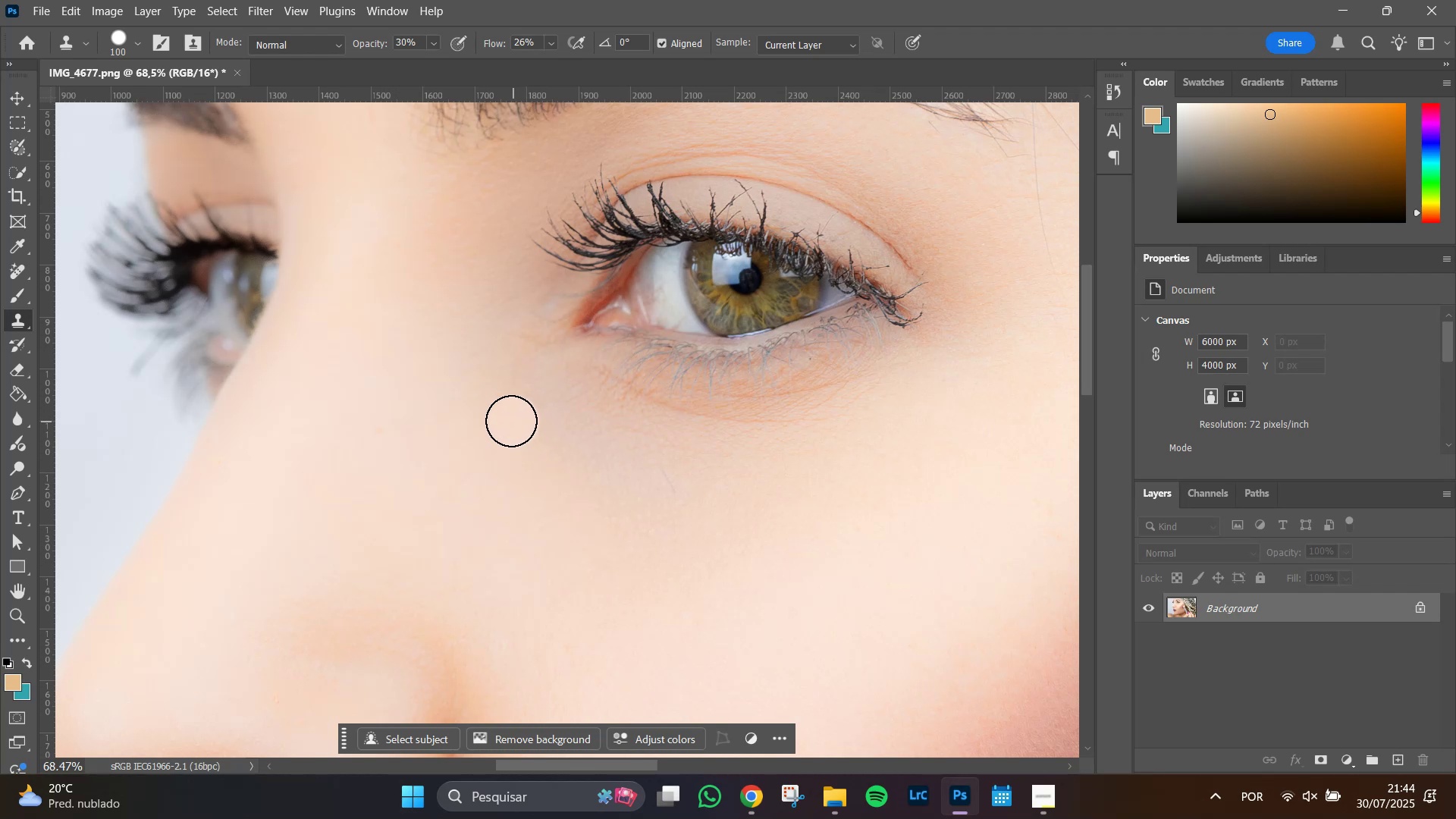 
hold_key(key=AltLeft, duration=1.51)
 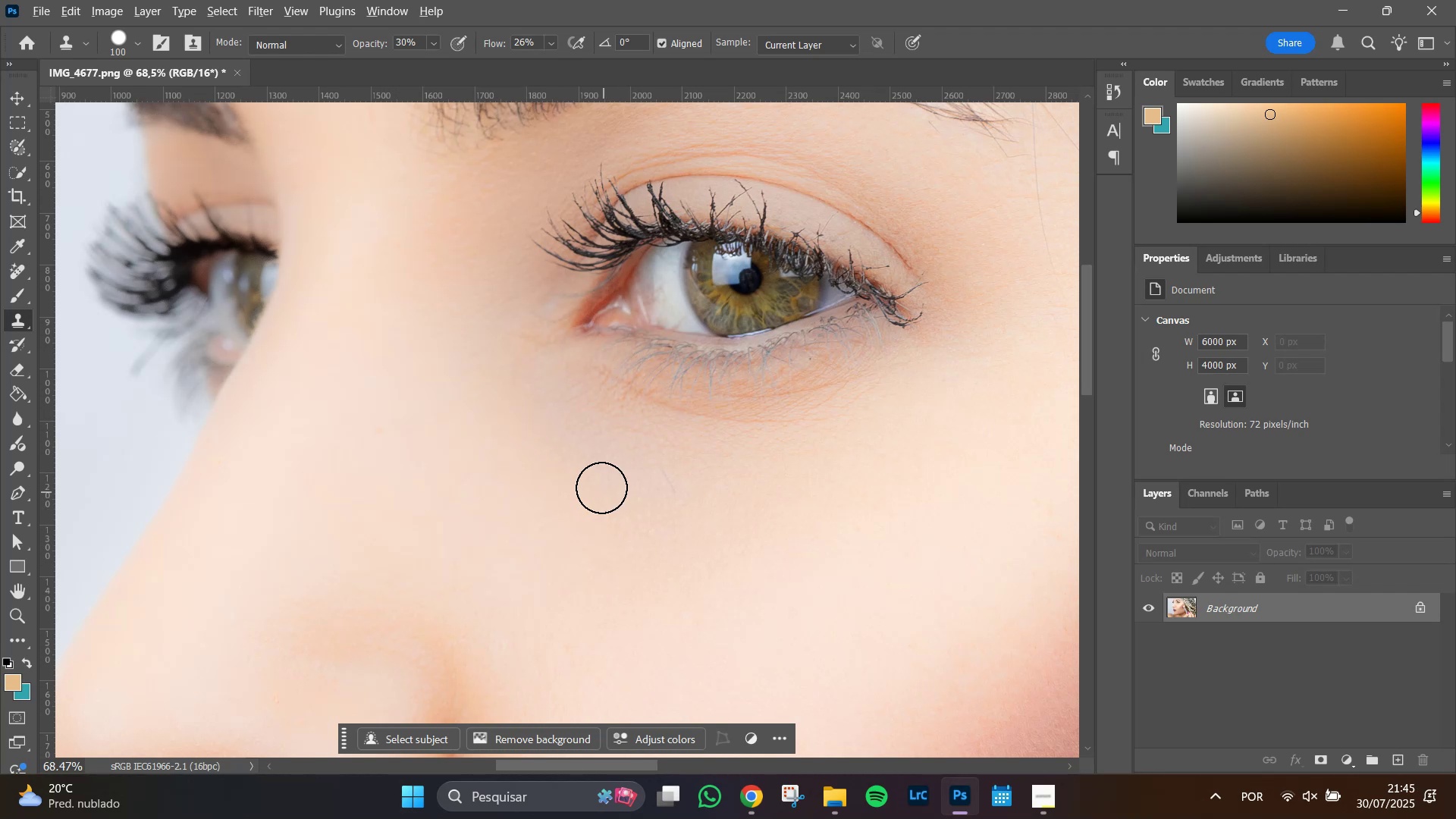 
hold_key(key=AltLeft, duration=0.42)
 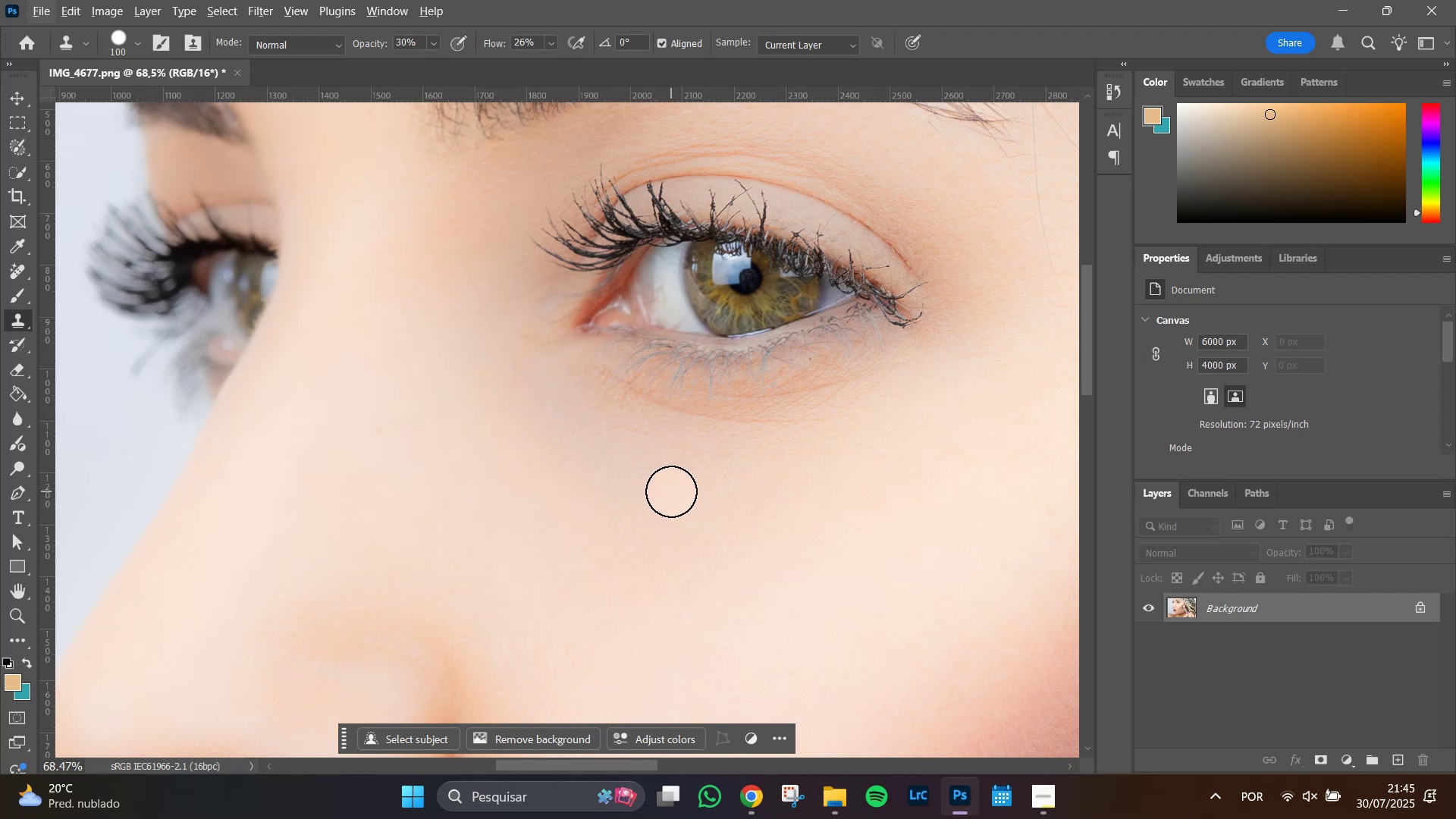 
key(J)
 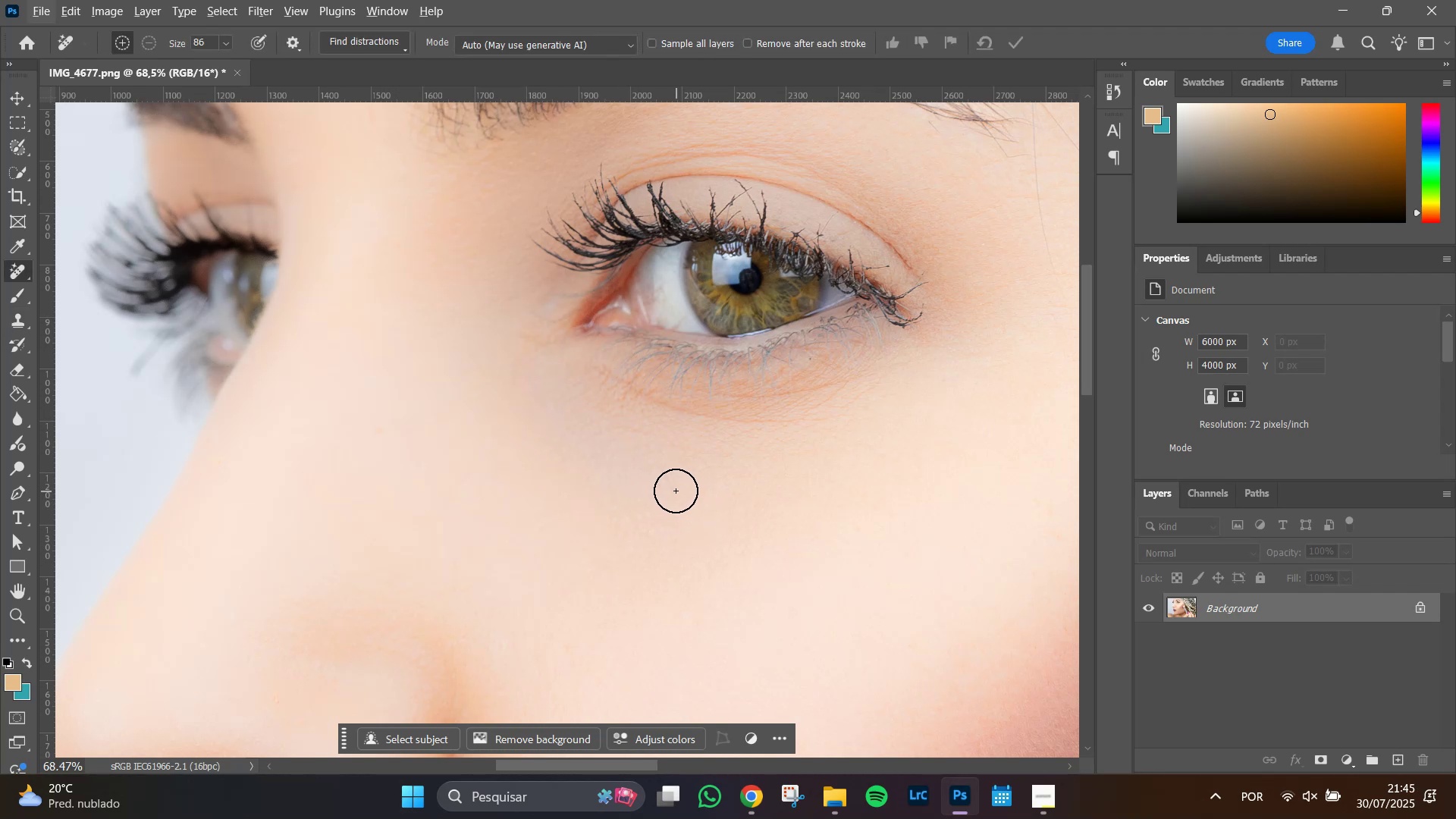 
left_click_drag(start_coordinate=[676, 491], to_coordinate=[664, 468])
 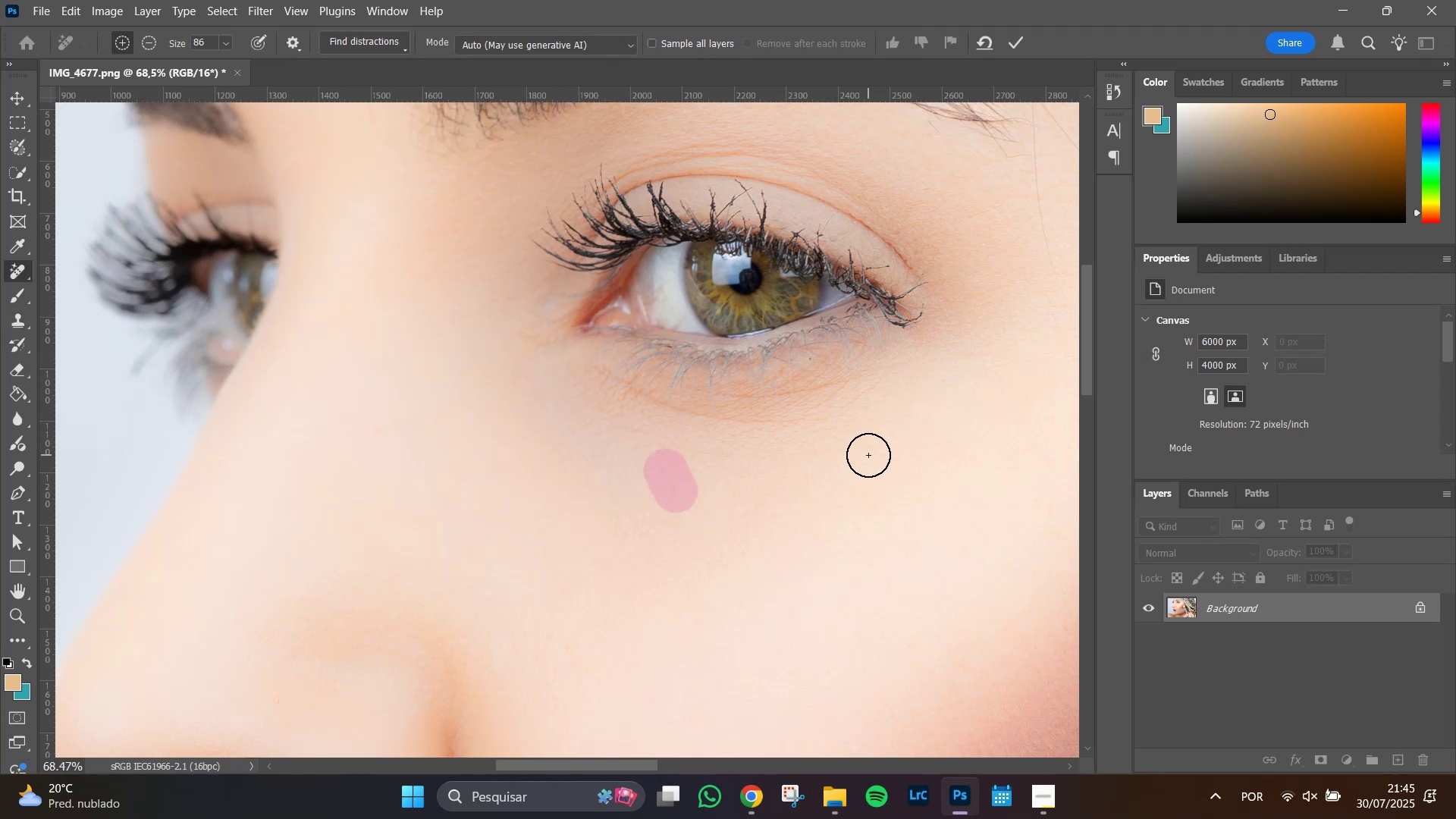 
key(Enter)
 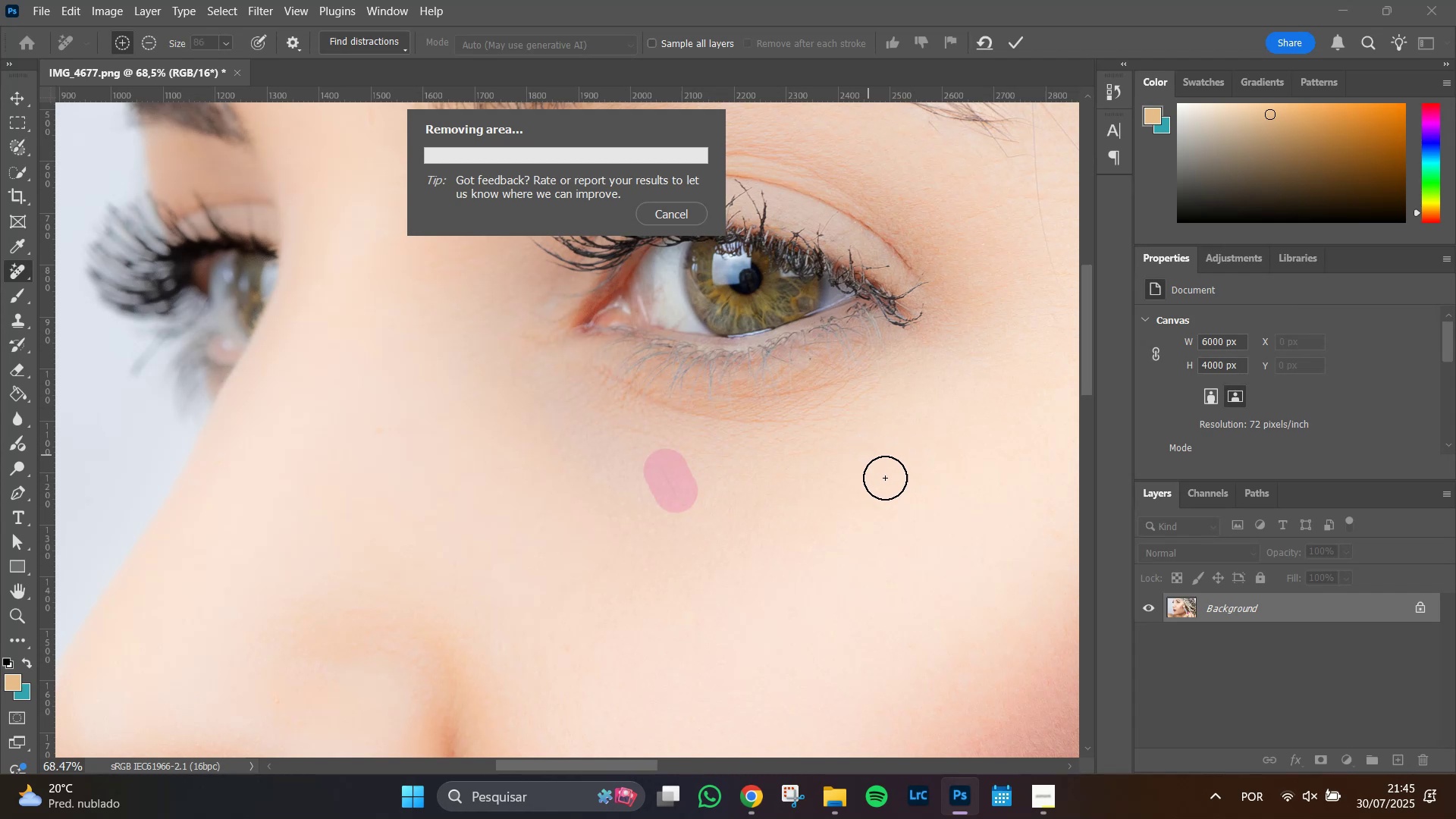 
wait(9.03)
 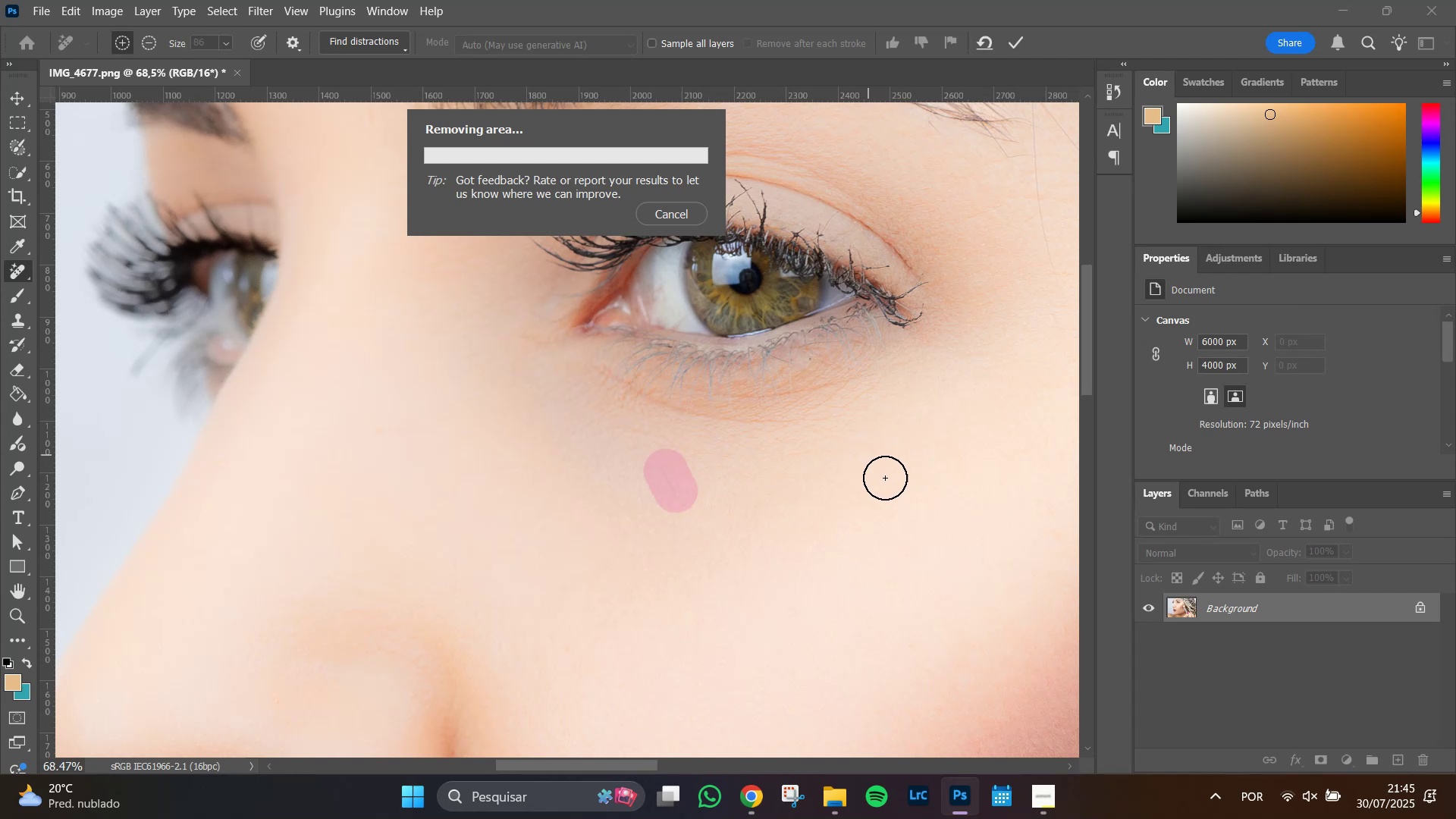 
hold_key(key=AltLeft, duration=0.68)
scroll: coordinate [690, 491], scroll_direction: up, amount: 3.0
 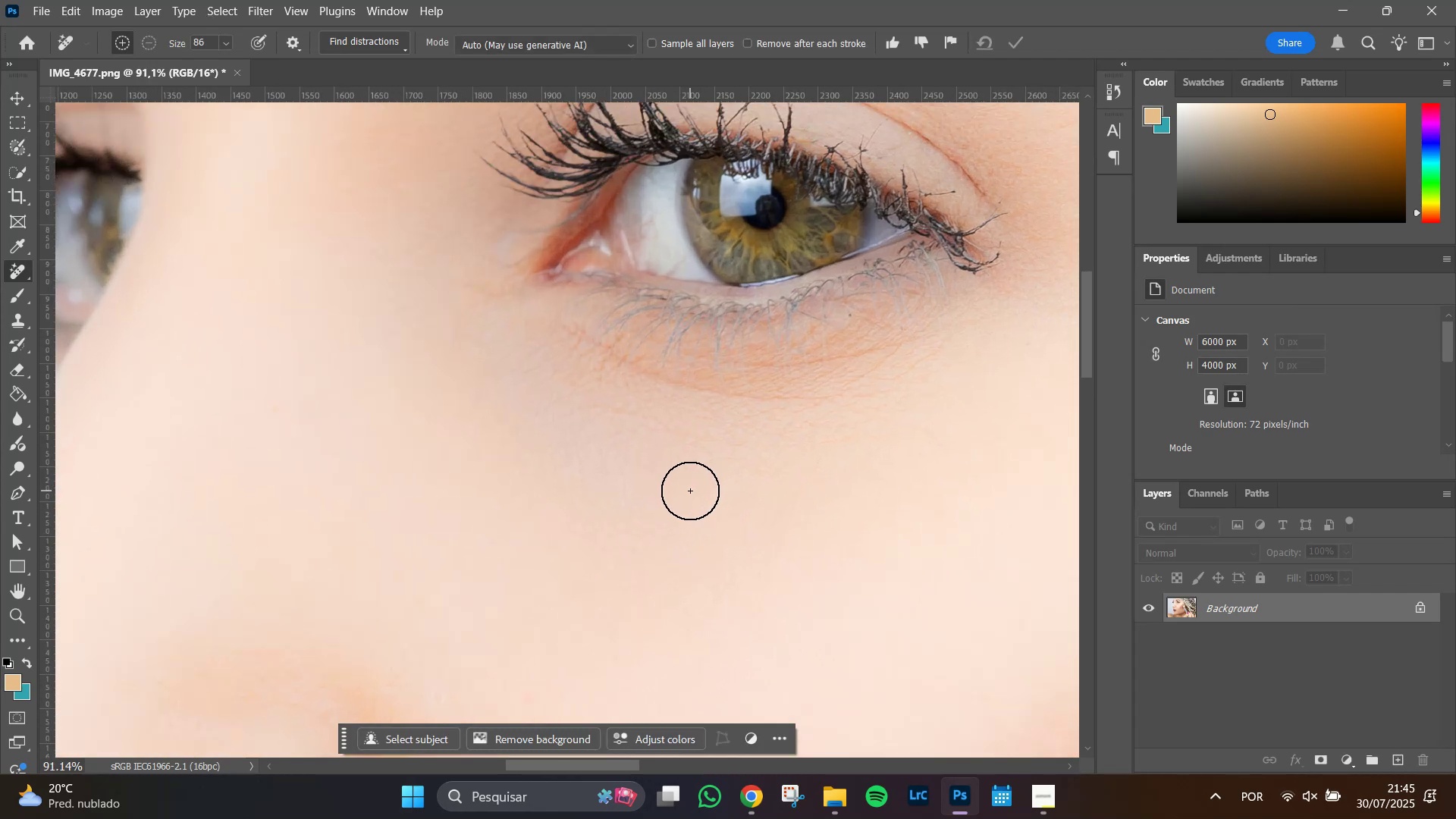 
hold_key(key=Space, duration=1.17)
 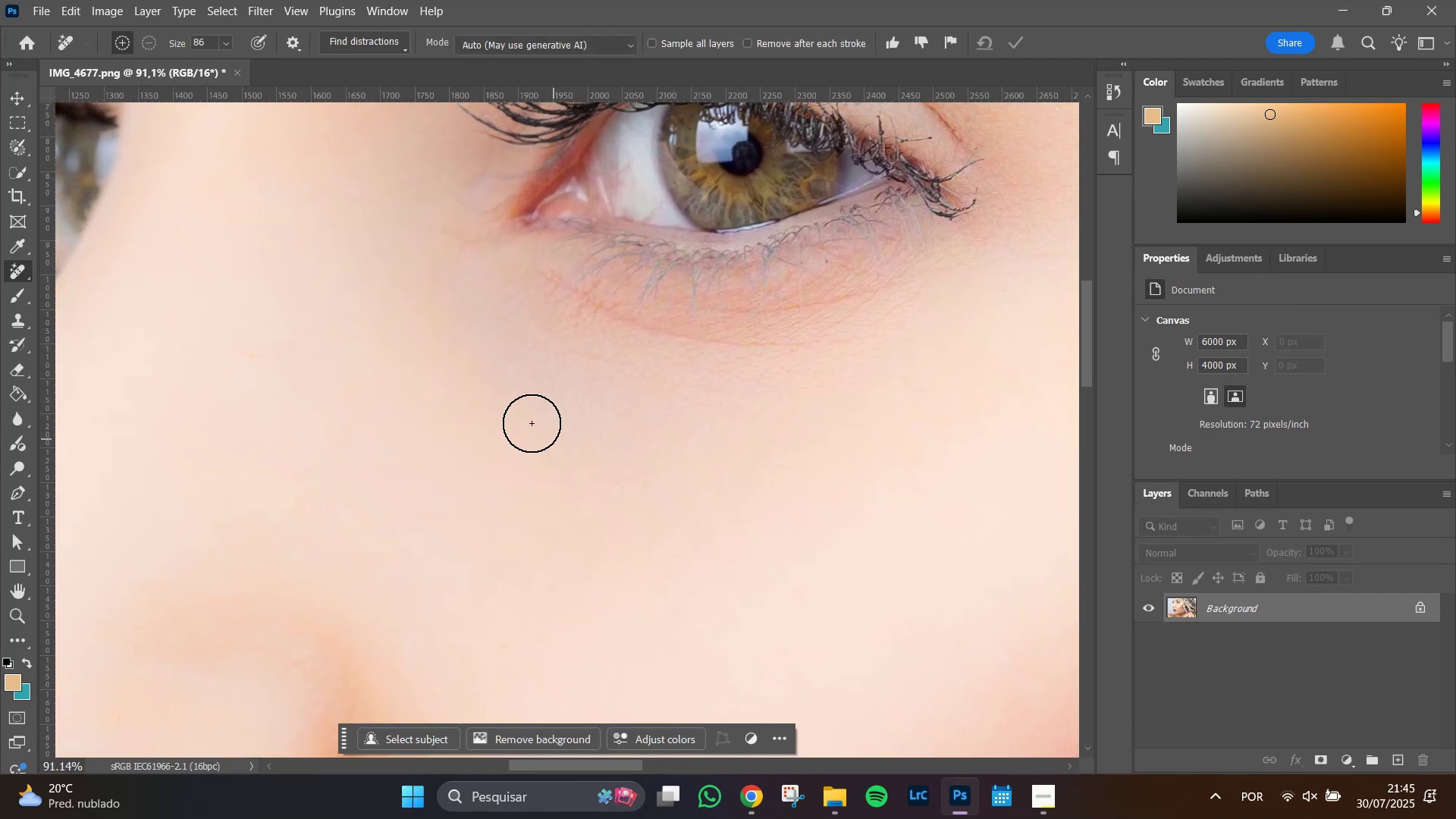 
left_click_drag(start_coordinate=[787, 516], to_coordinate=[739, 460])
 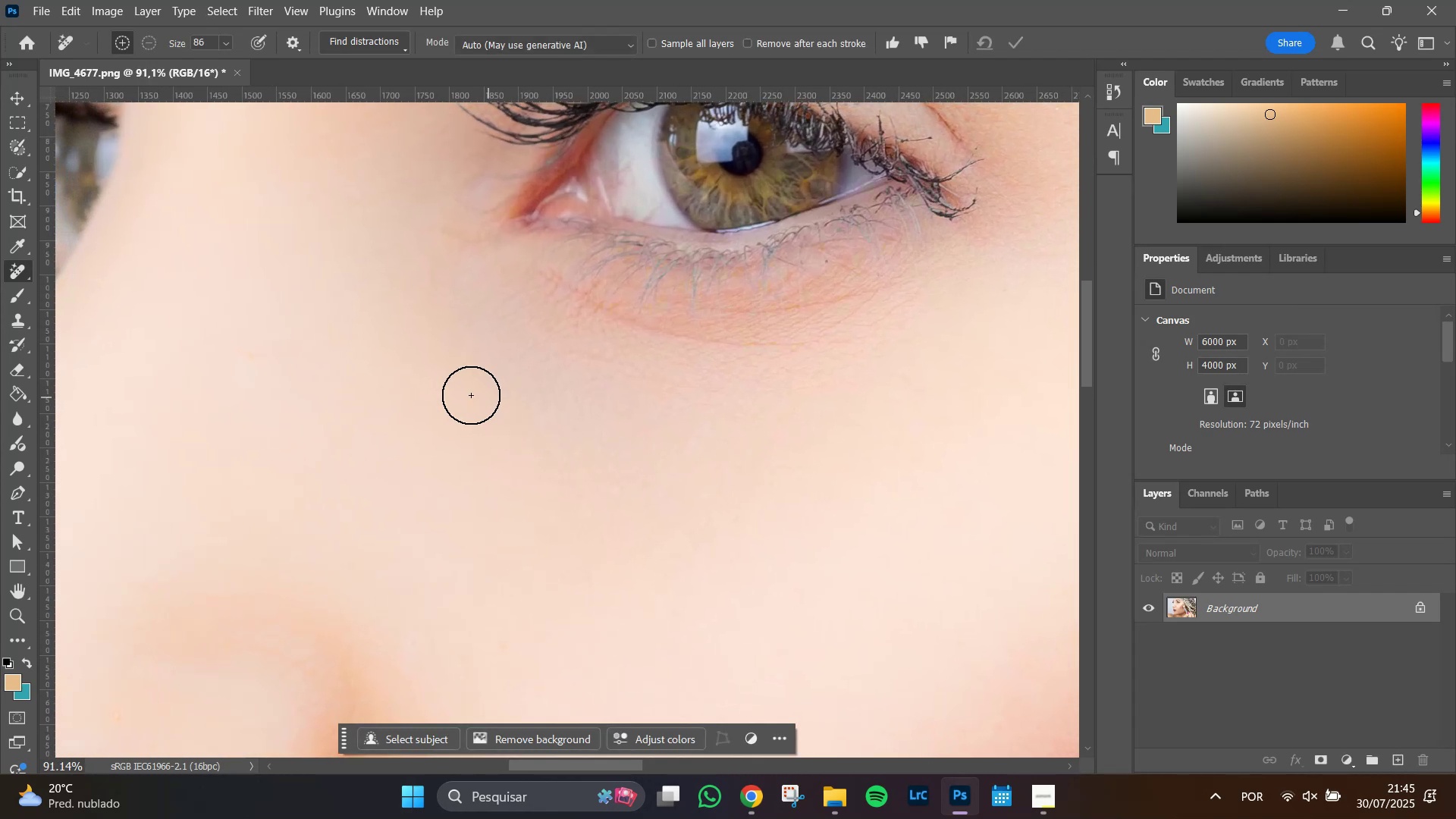 
hold_key(key=AltLeft, duration=1.18)
left_click([422, 351])
 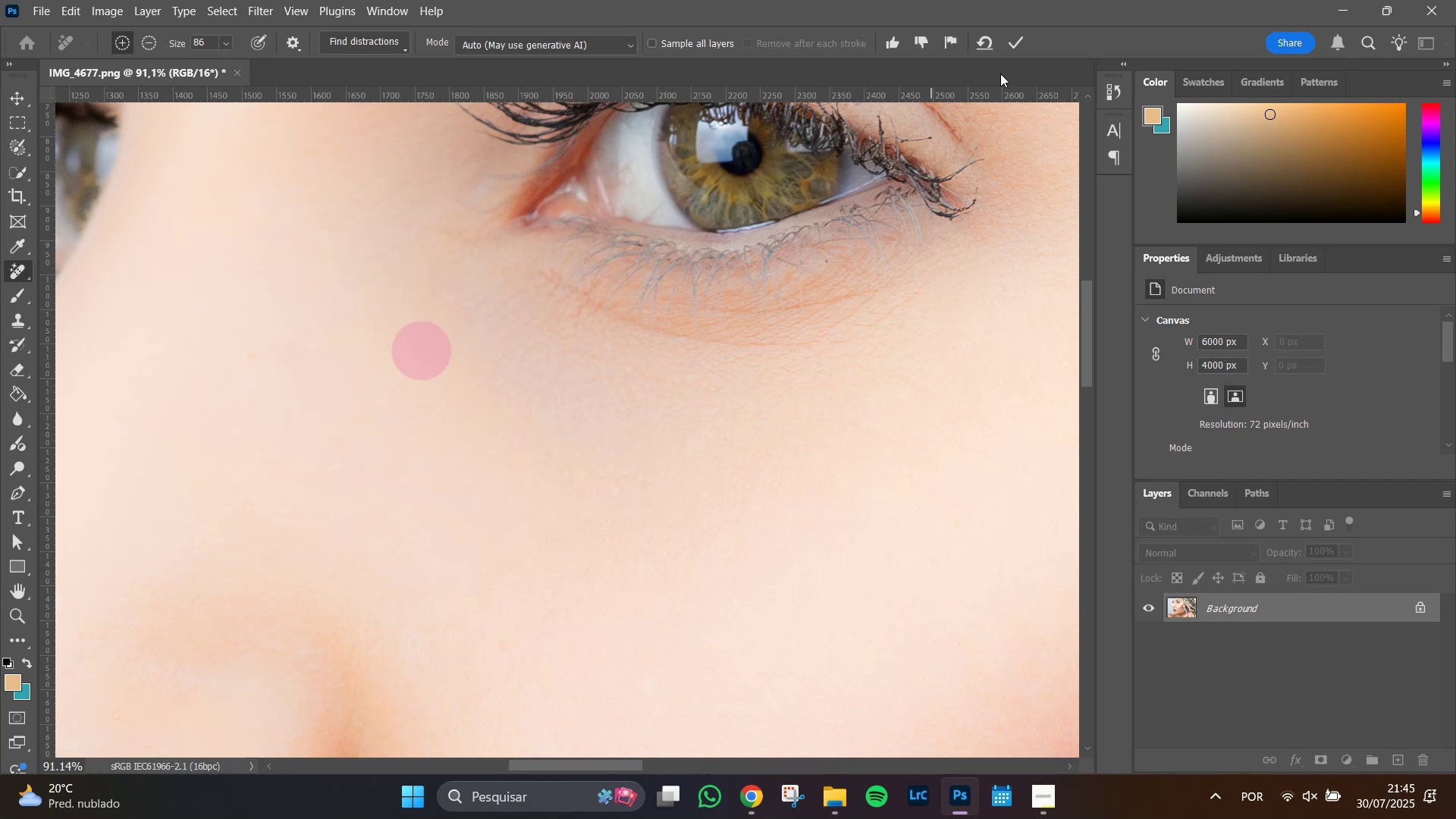 
left_click([989, 46])
 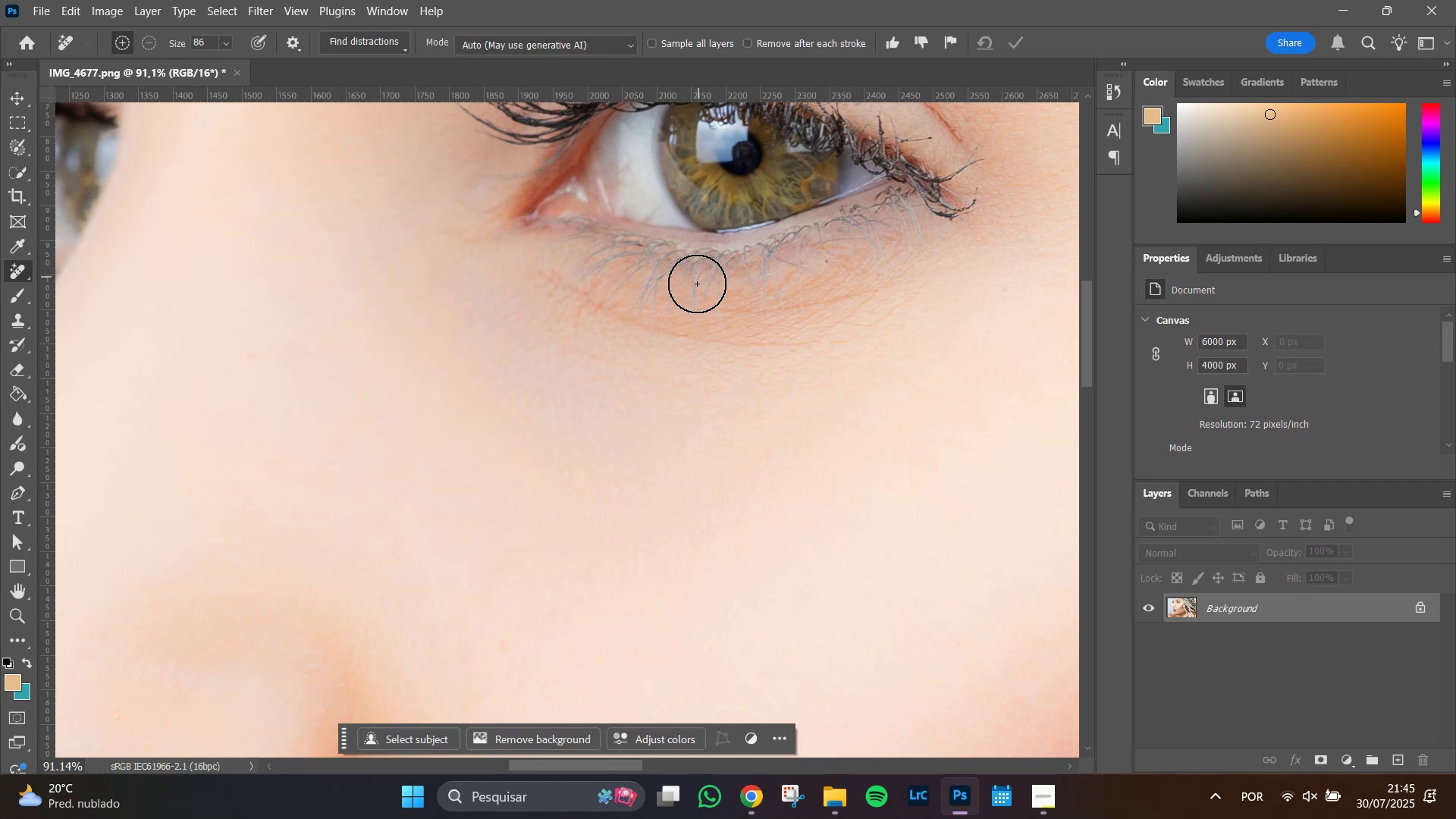 
key(S)
 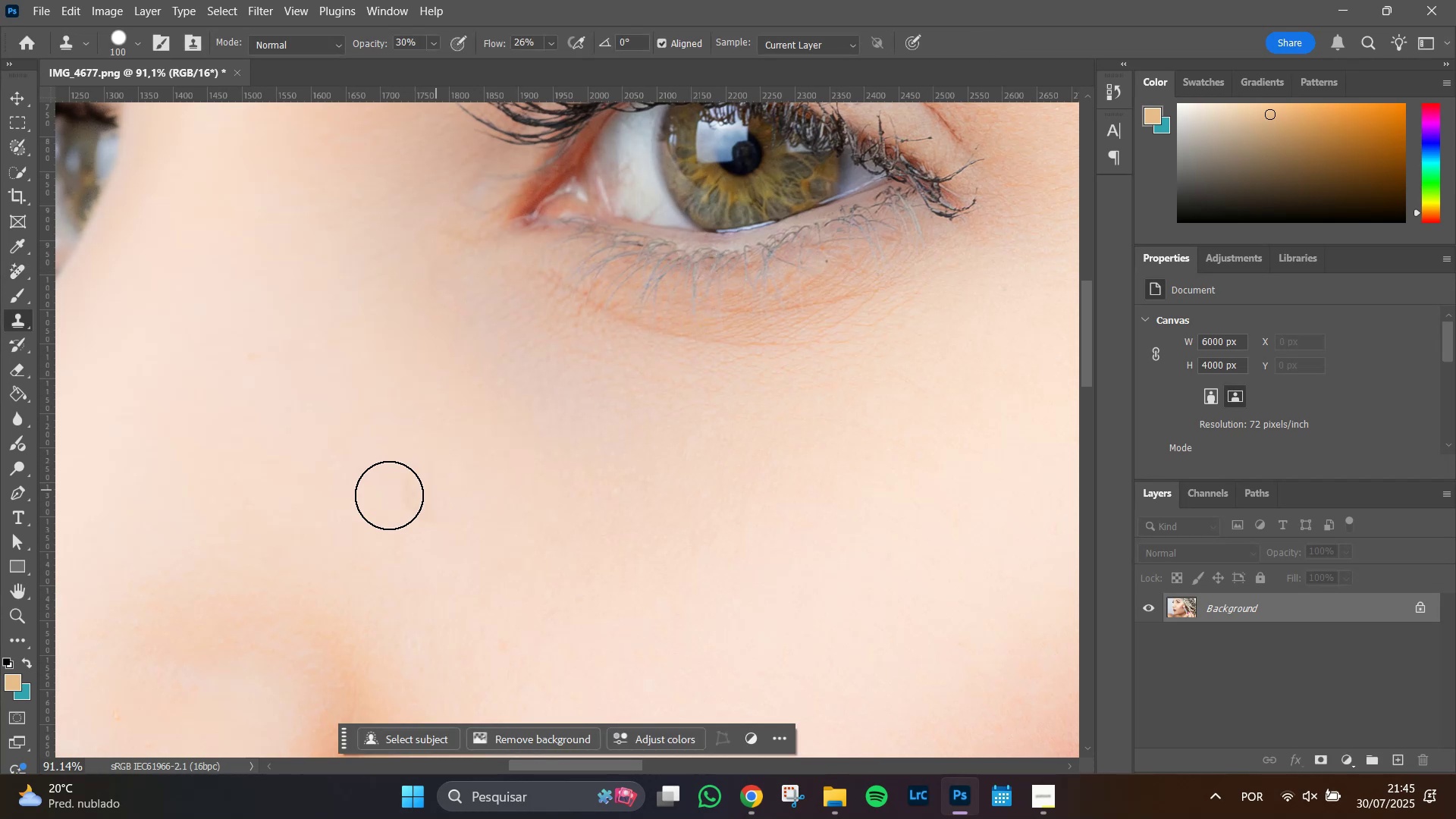 
hold_key(key=AltLeft, duration=1.51)
left_click([406, 362])
 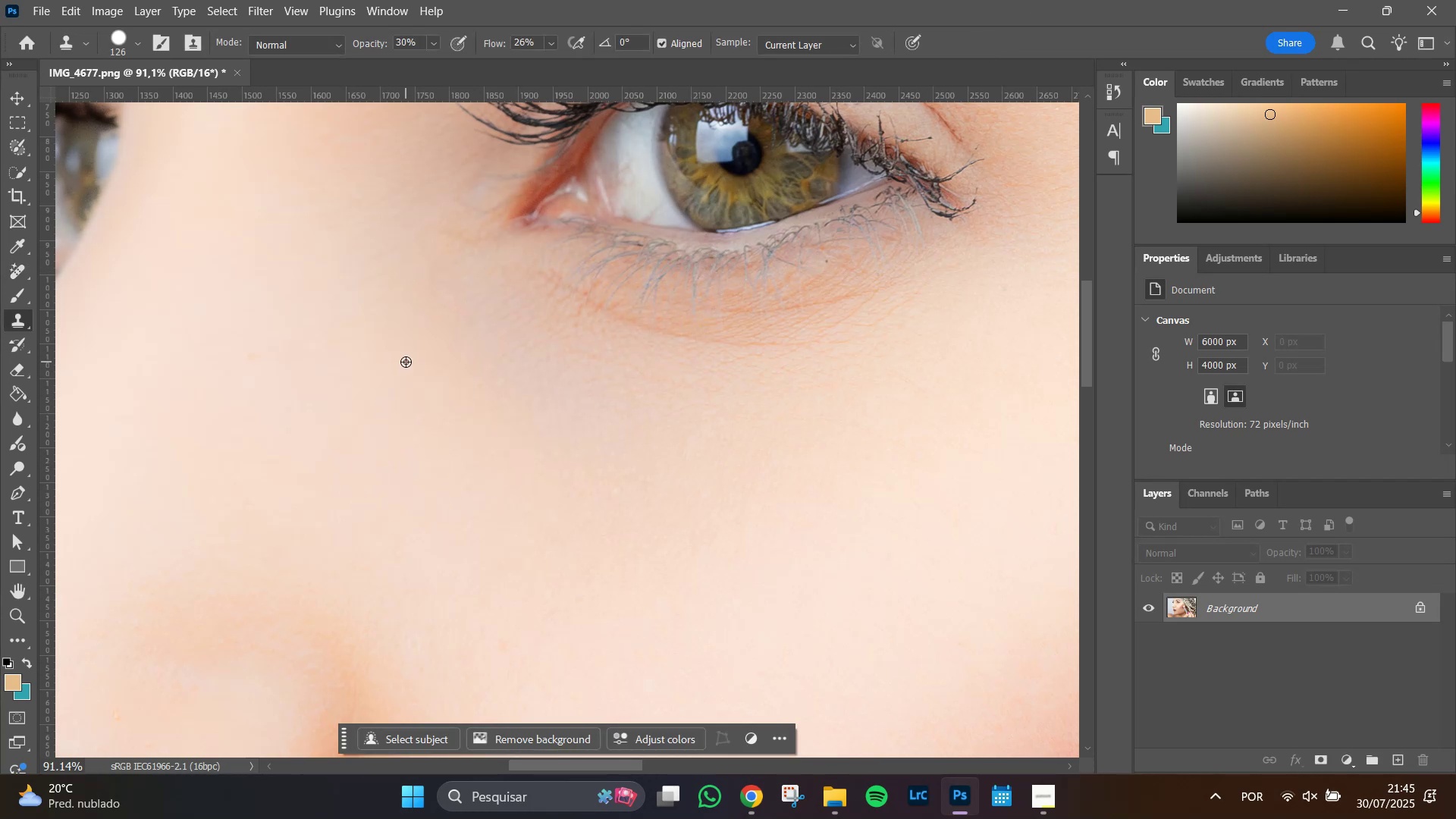 
key(Alt+AltLeft)
 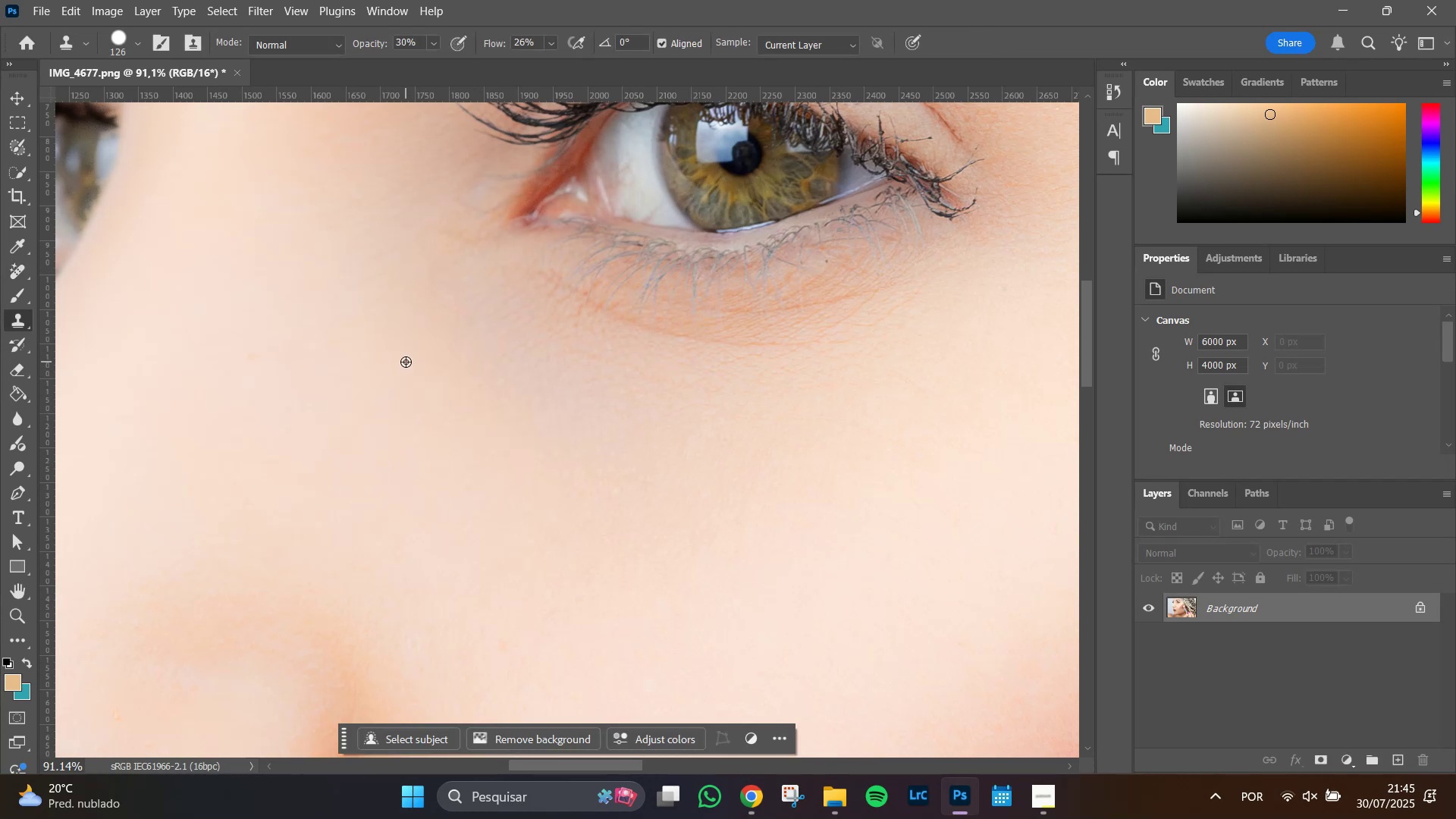 
key(Alt+AltLeft)
 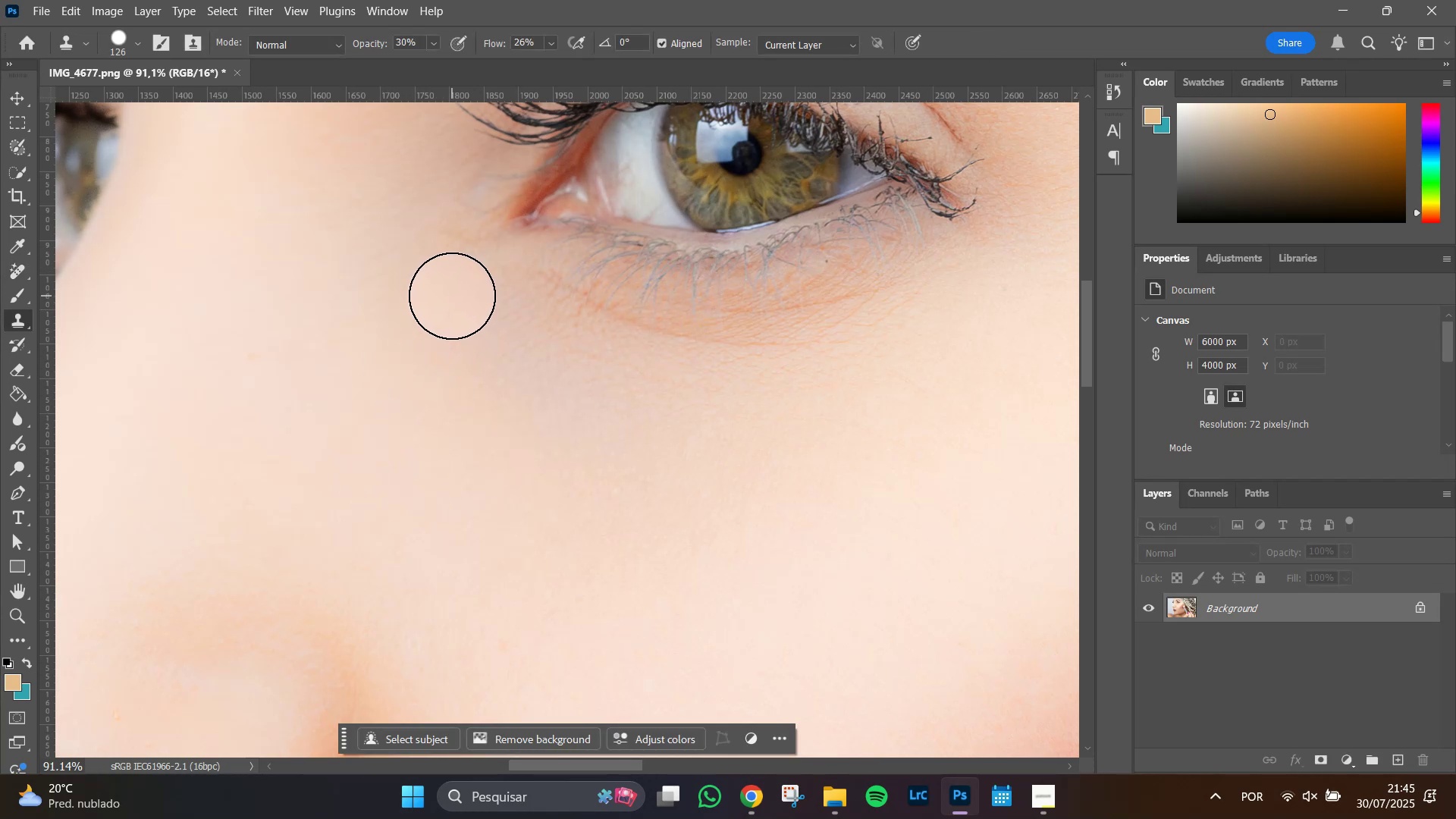 
left_click_drag(start_coordinate=[453, 293], to_coordinate=[691, 417])
 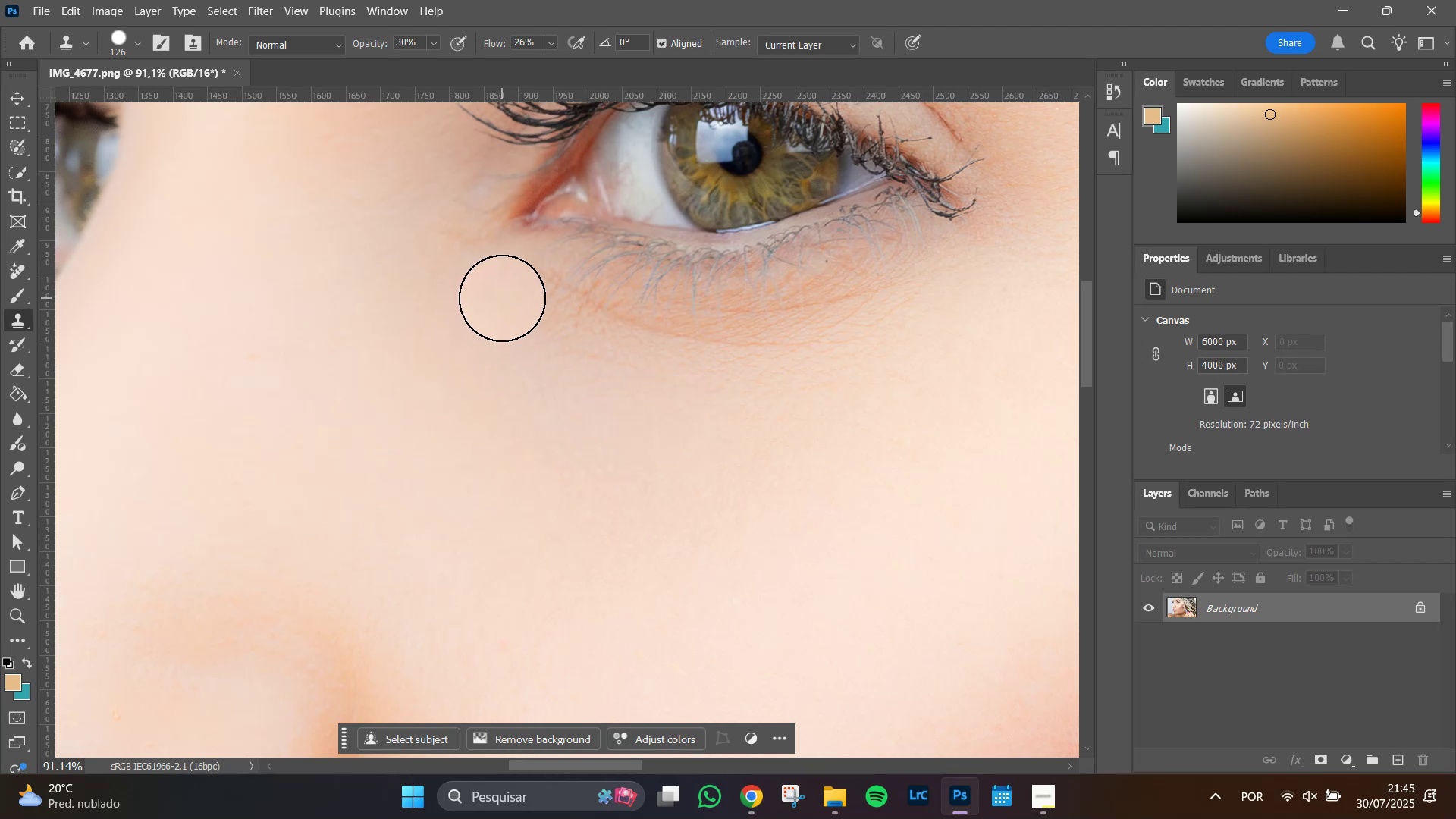 
left_click_drag(start_coordinate=[502, 295], to_coordinate=[805, 350])
 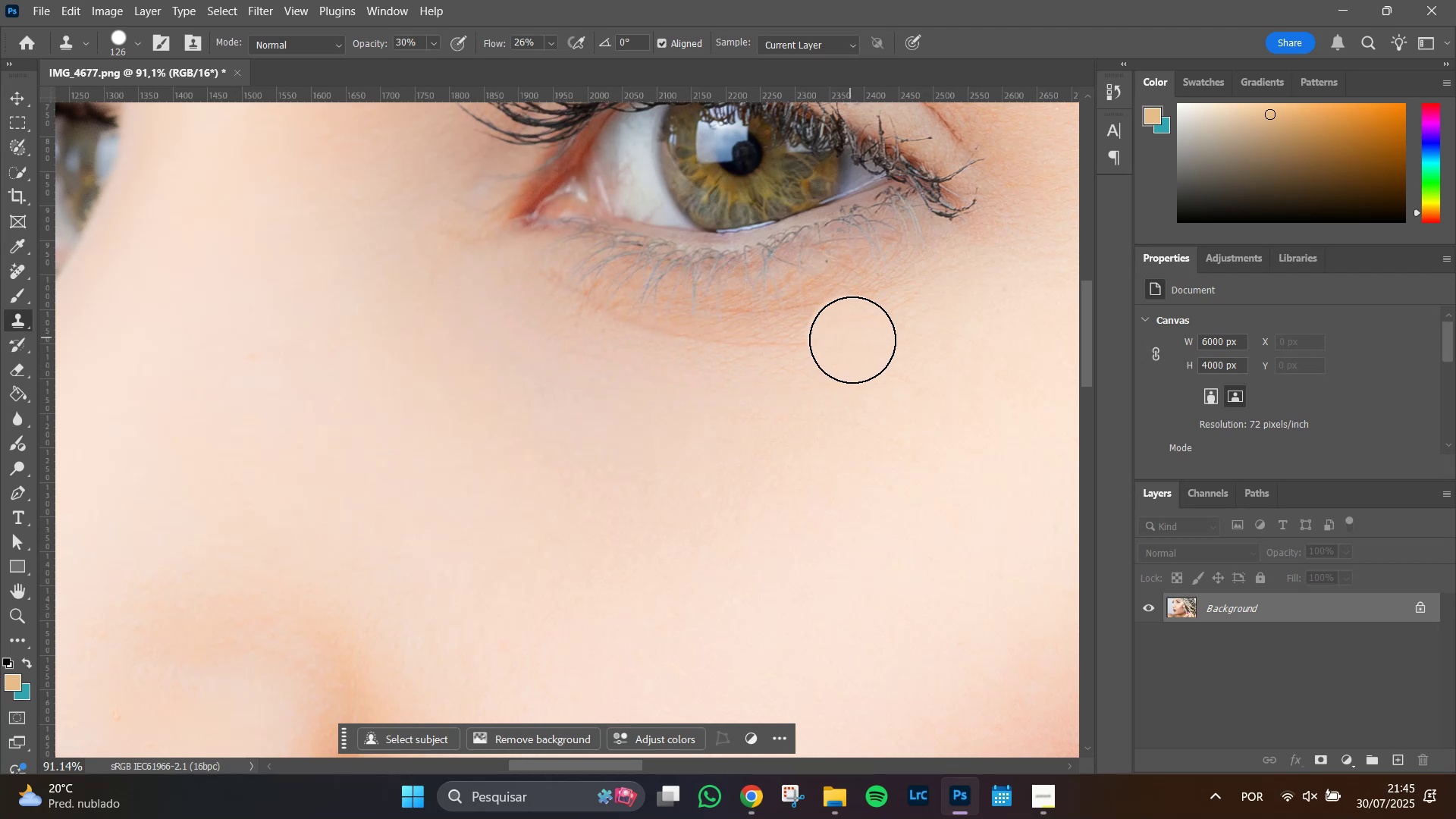 
hold_key(key=AltLeft, duration=0.62)
scroll: coordinate [885, 396], scroll_direction: down, amount: 11.0
 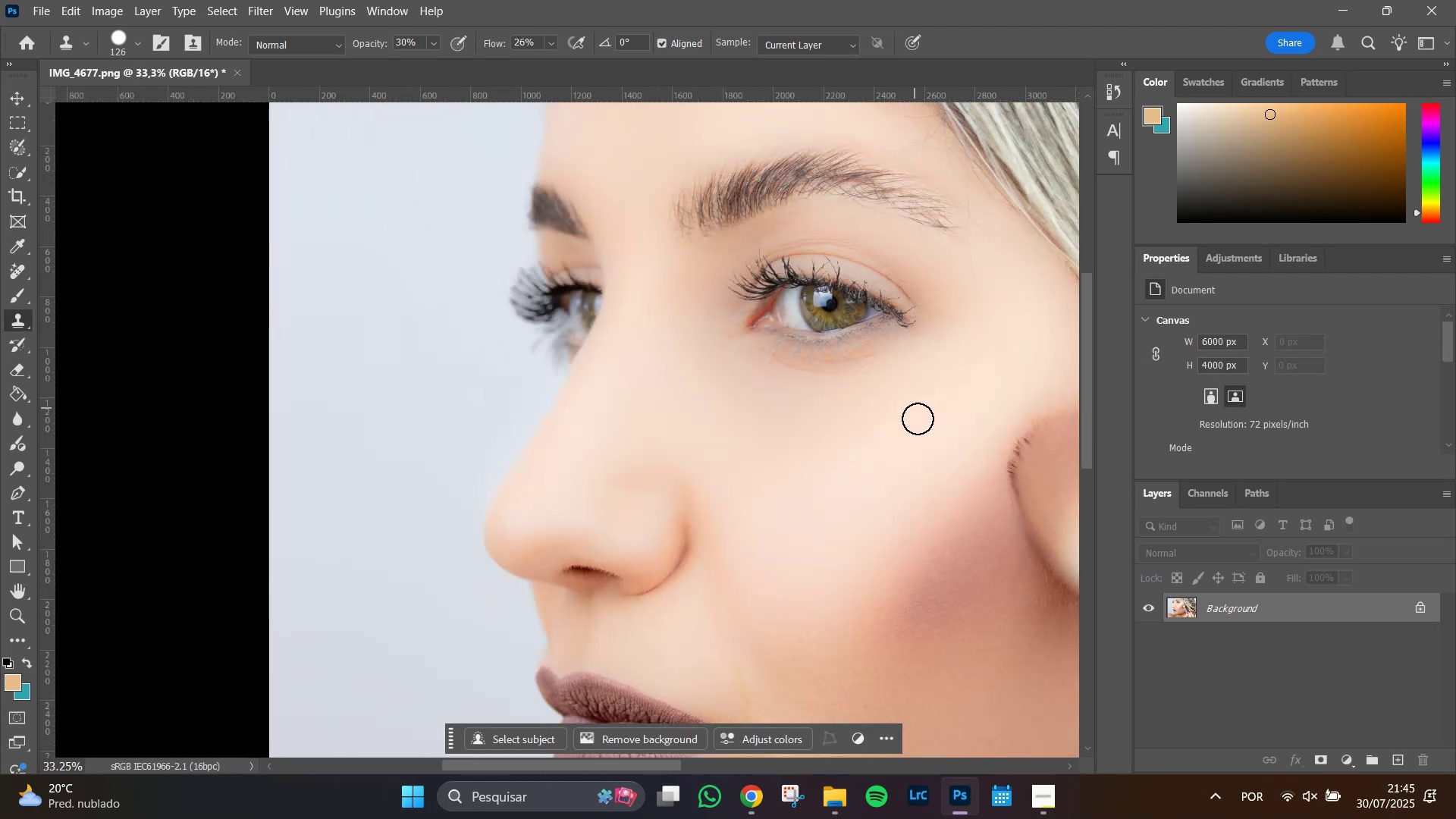 
hold_key(key=AltLeft, duration=0.33)
scroll: coordinate [899, 460], scroll_direction: down, amount: 4.0
 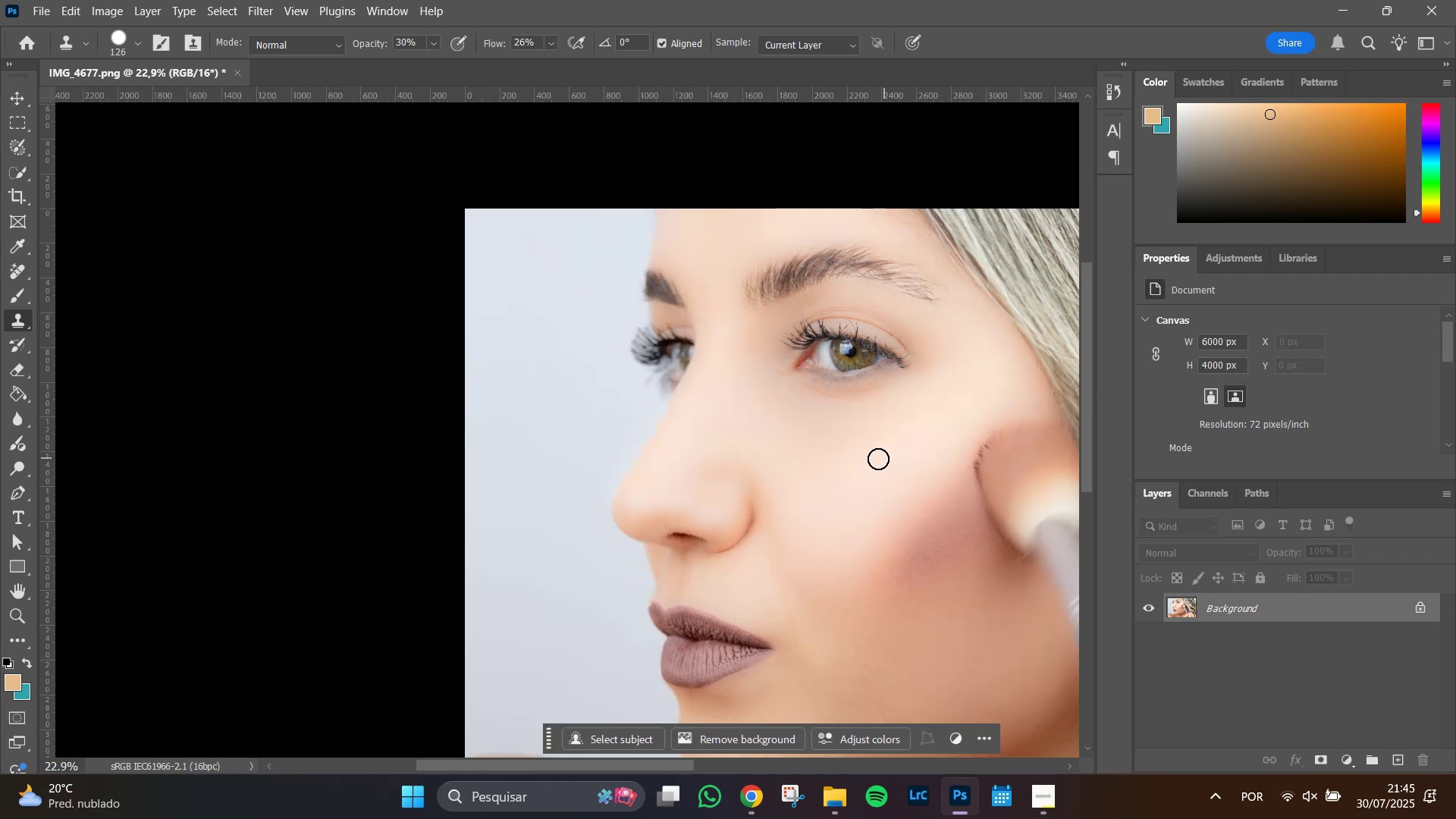 
hold_key(key=Space, duration=0.84)
 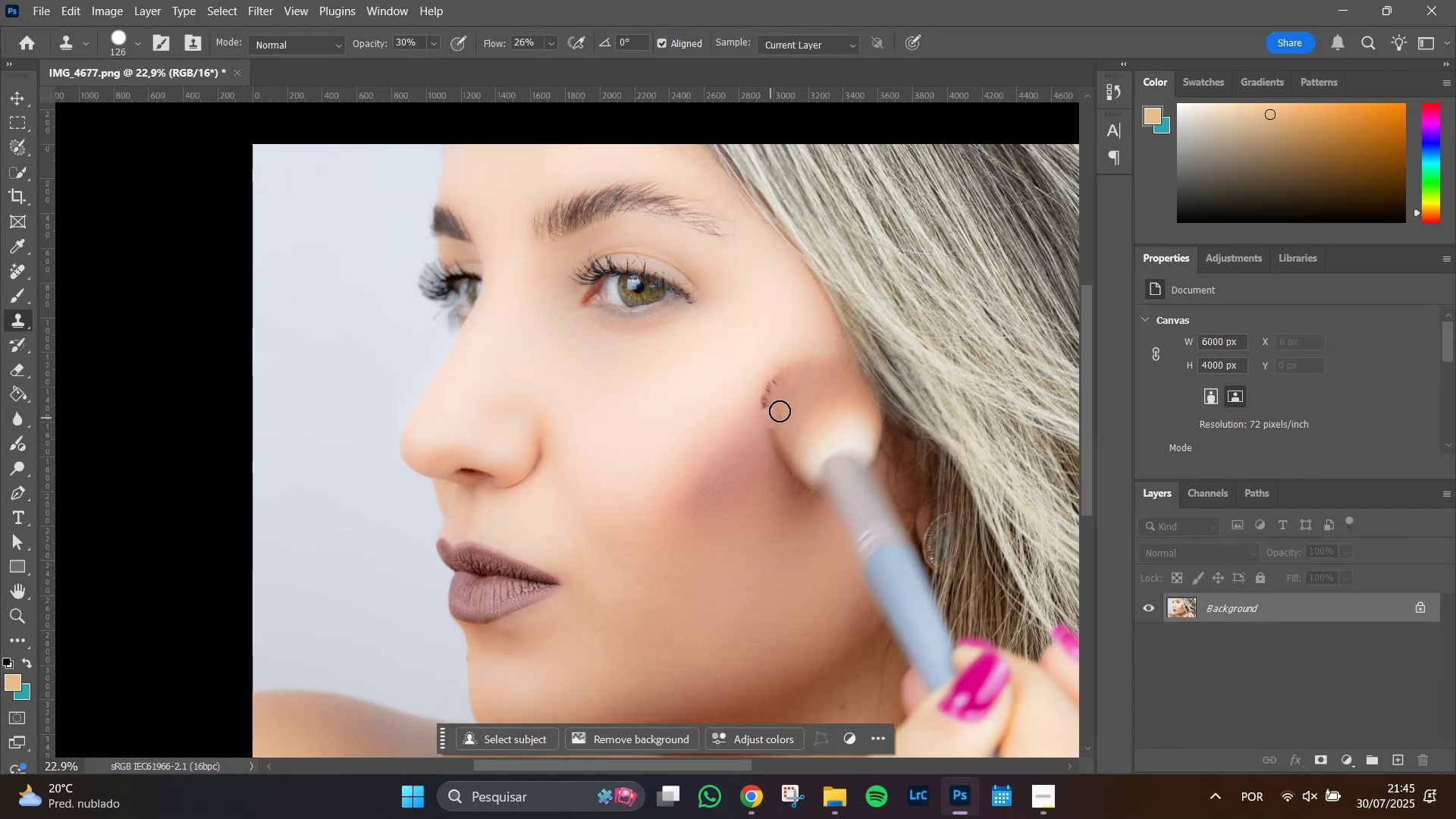 
left_click_drag(start_coordinate=[874, 453], to_coordinate=[662, 389])
 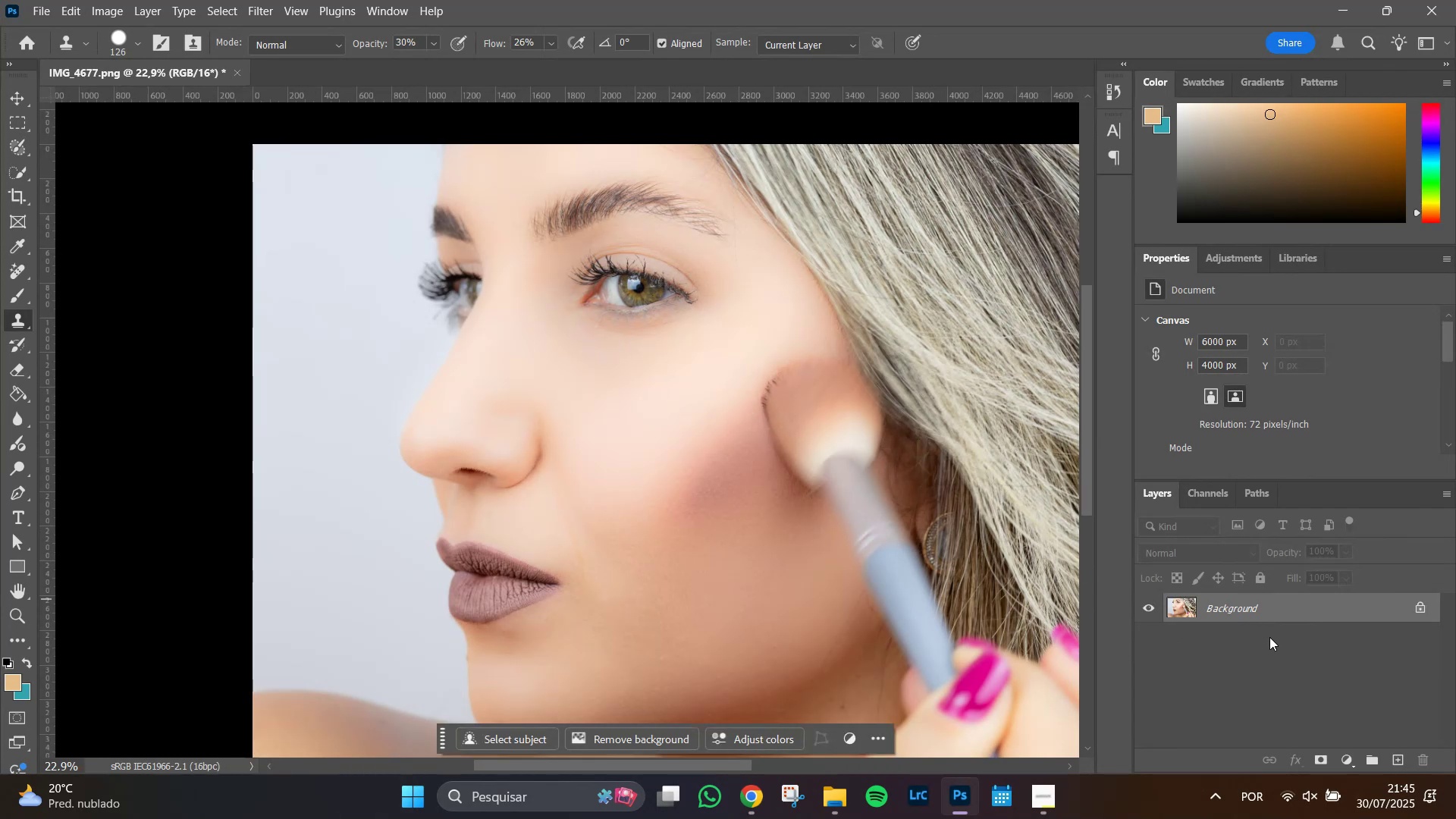 
key(Control+Z)
 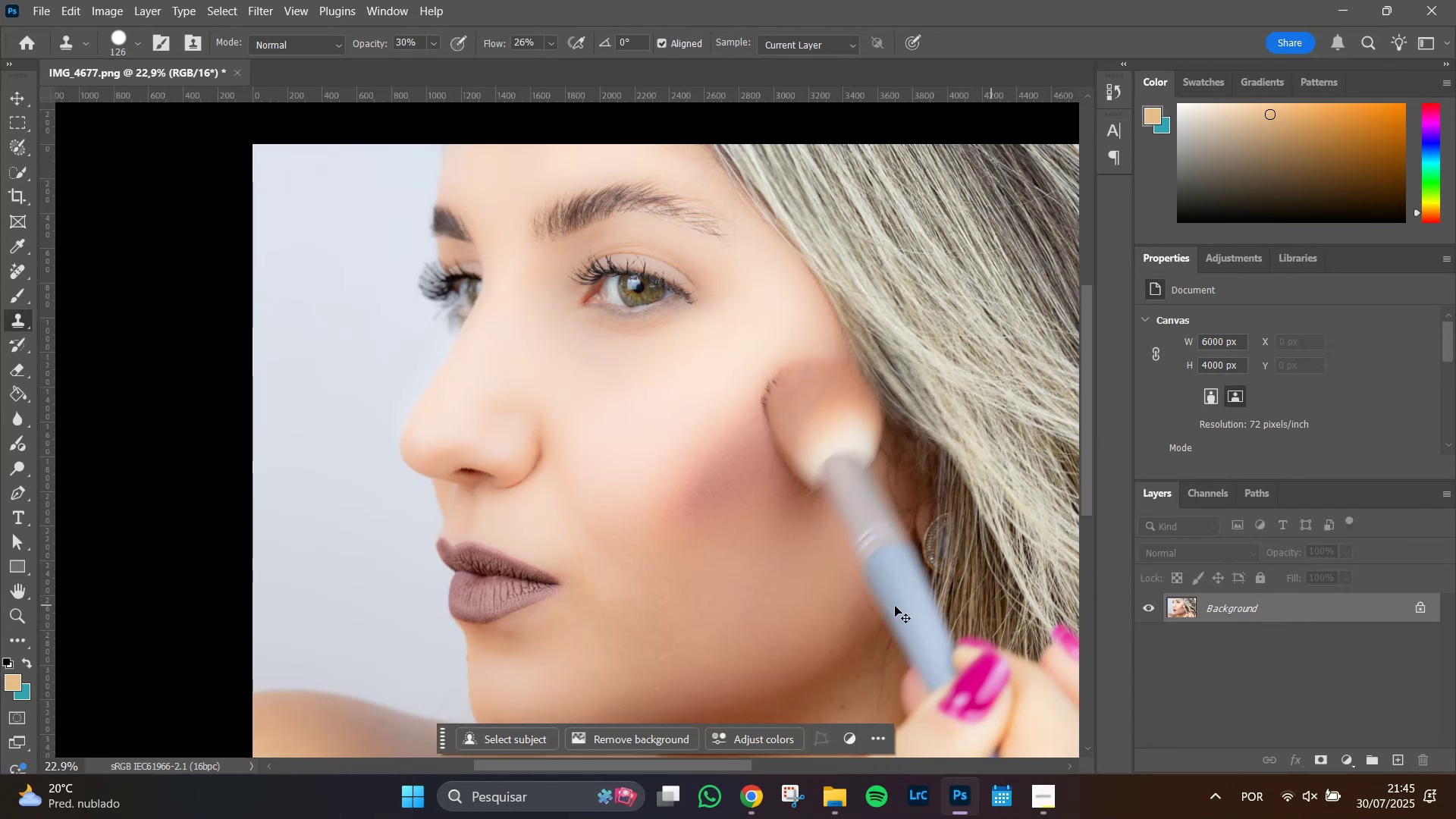 
key(Control+Z)
 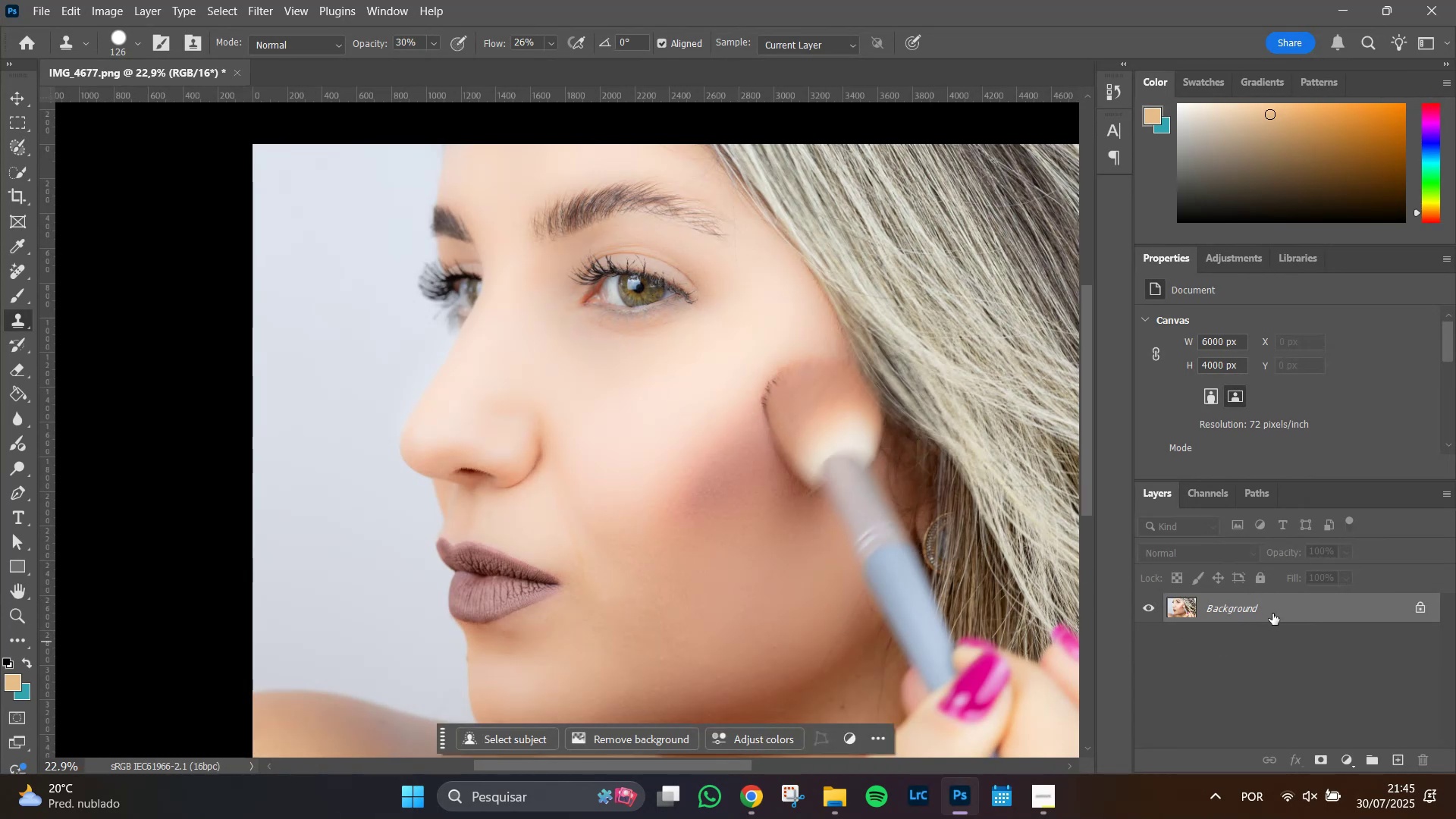 
key(Control+J)
 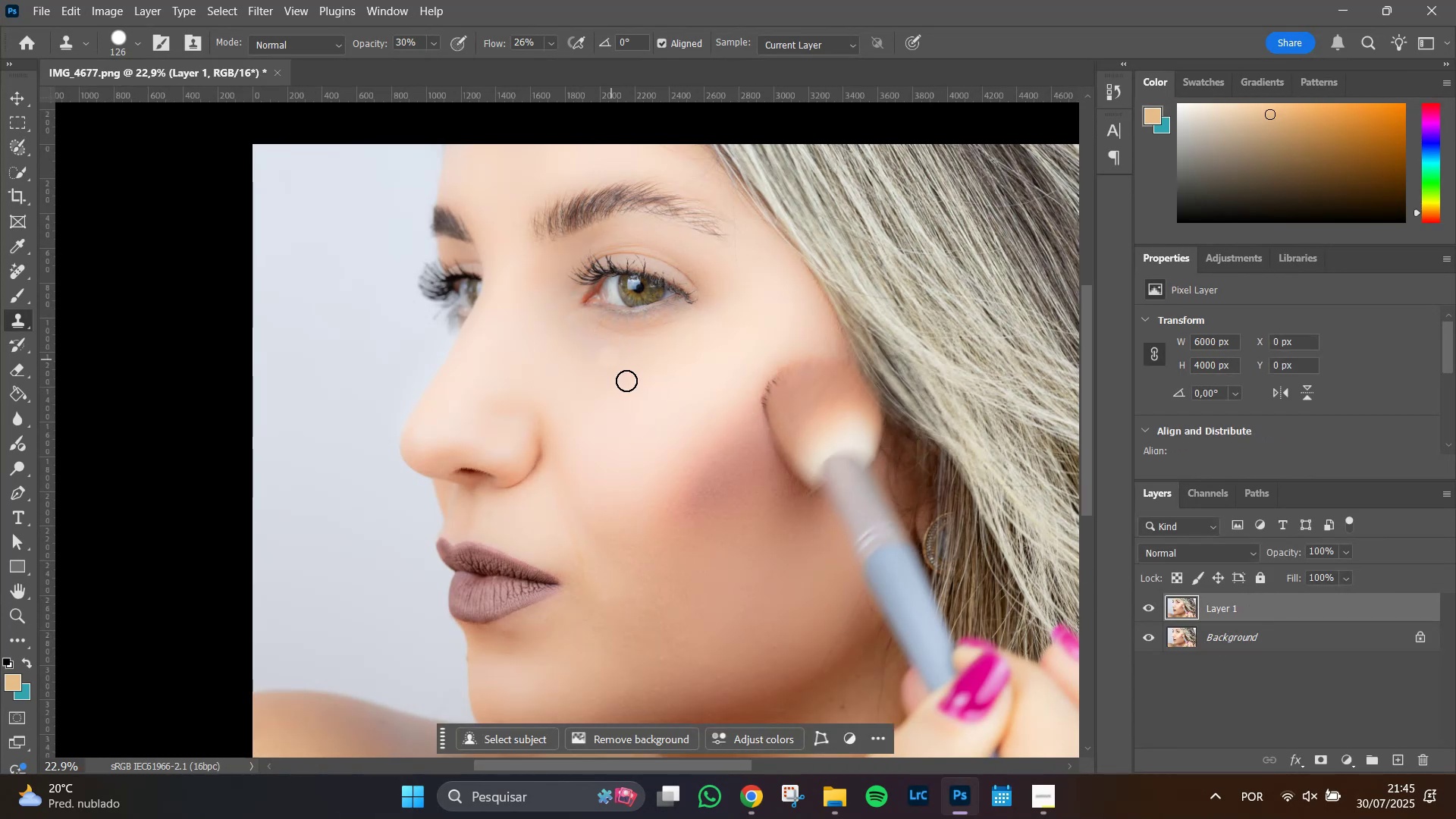 
hold_key(key=AltLeft, duration=1.51)
scroll: coordinate [566, 369], scroll_direction: up, amount: 15.0
 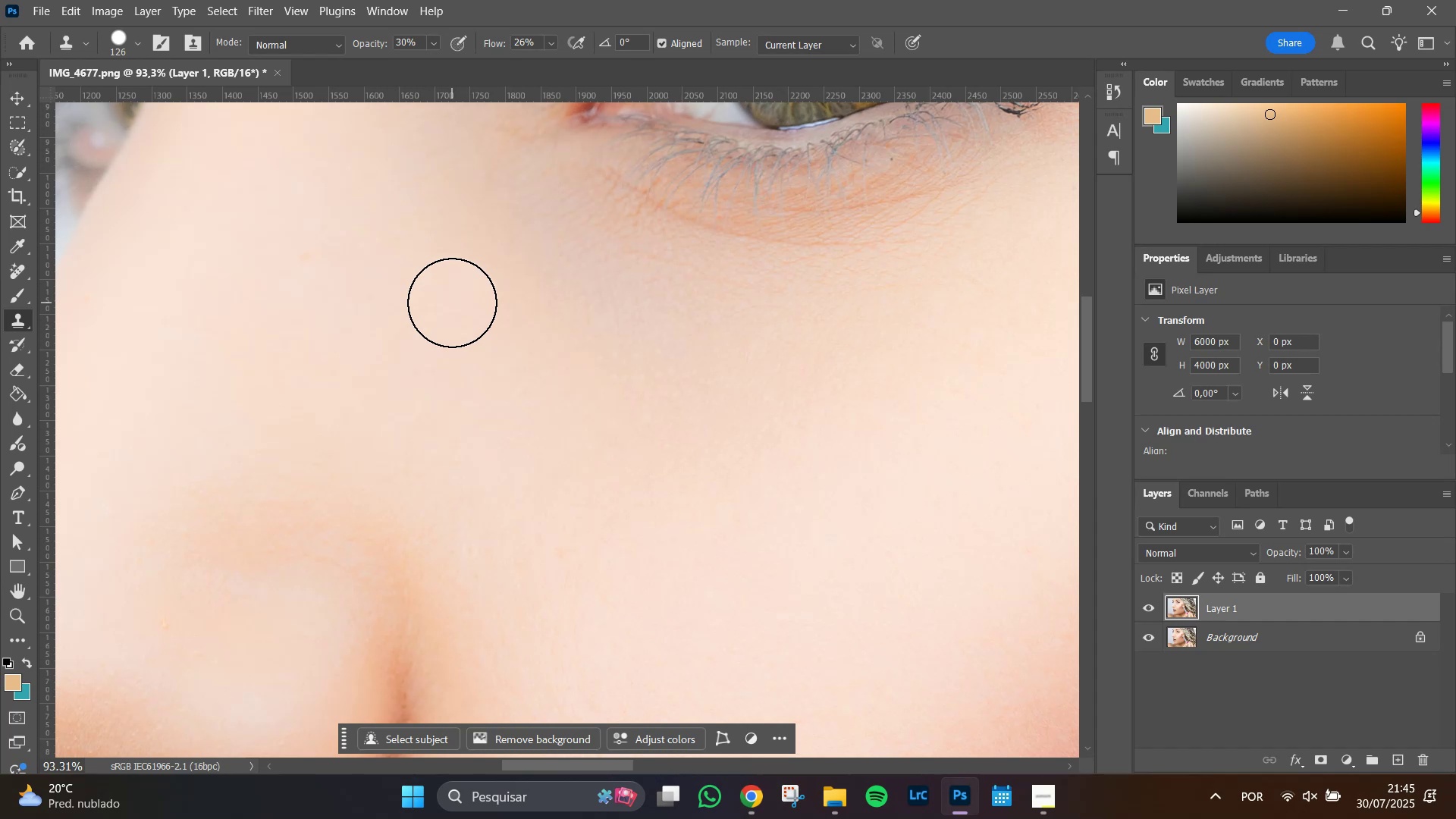 
hold_key(key=AltLeft, duration=0.92)
left_click([420, 303])
 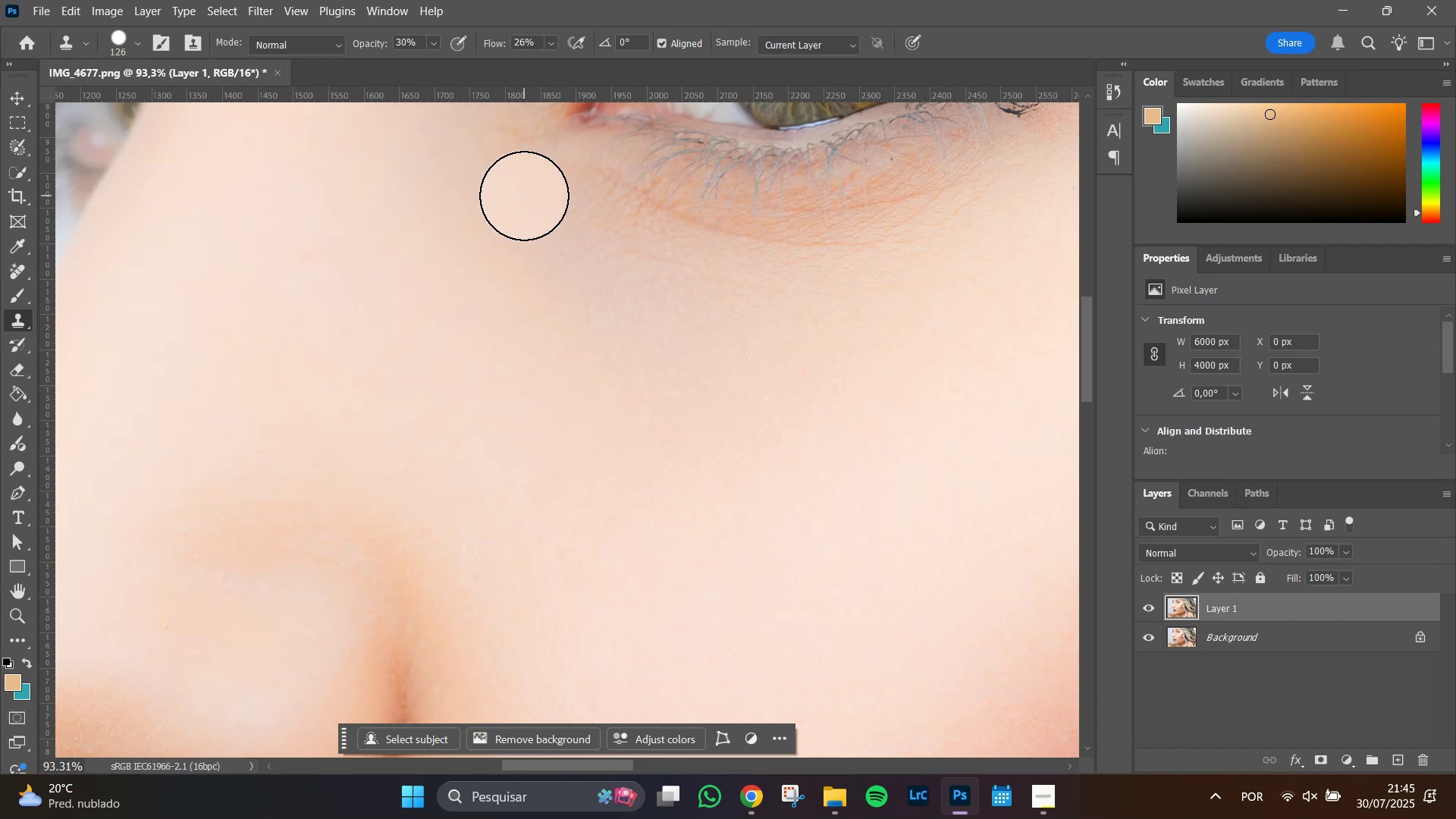 
left_click_drag(start_coordinate=[526, 192], to_coordinate=[698, 346])
 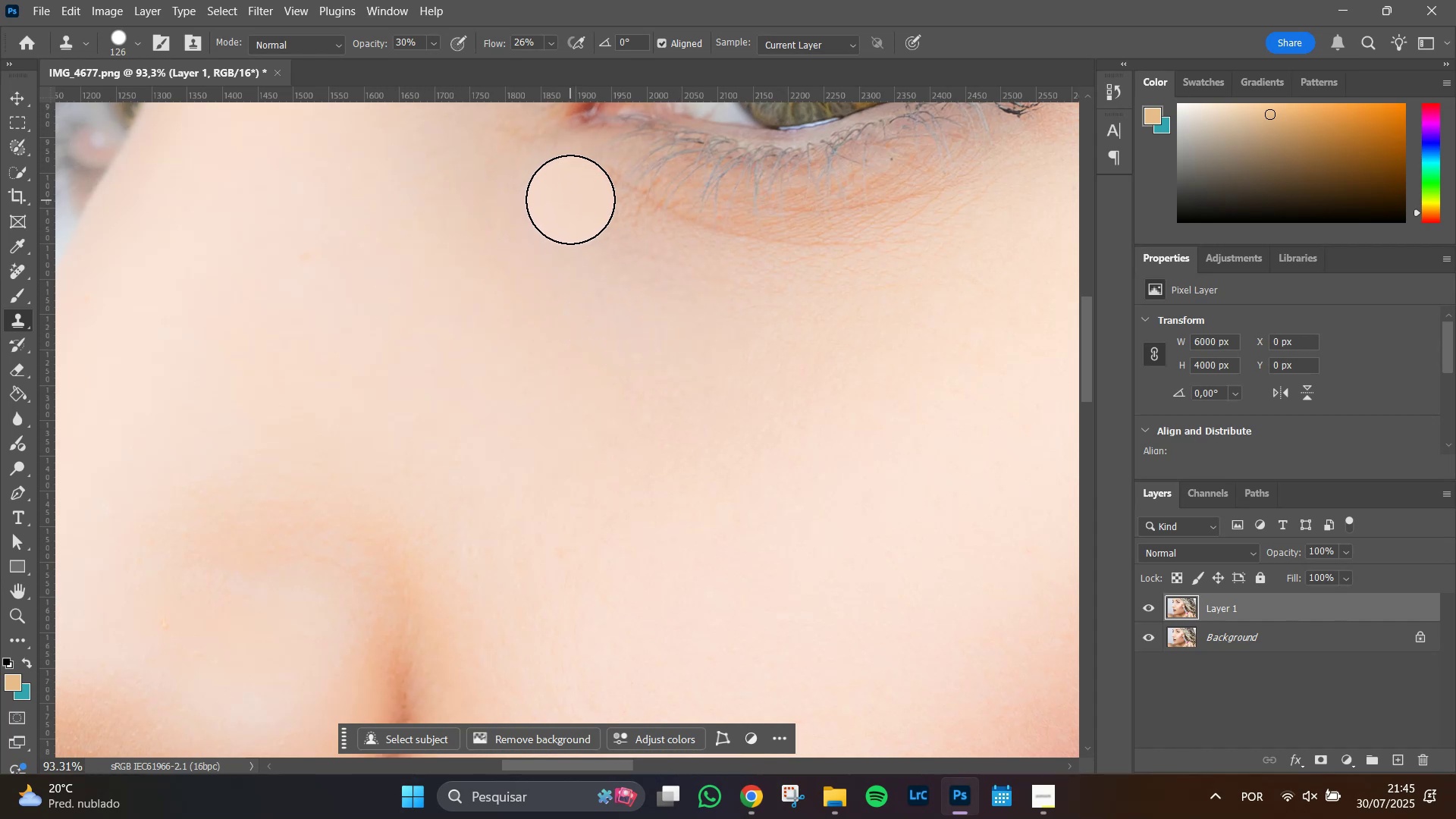 
left_click_drag(start_coordinate=[570, 199], to_coordinate=[830, 279])
 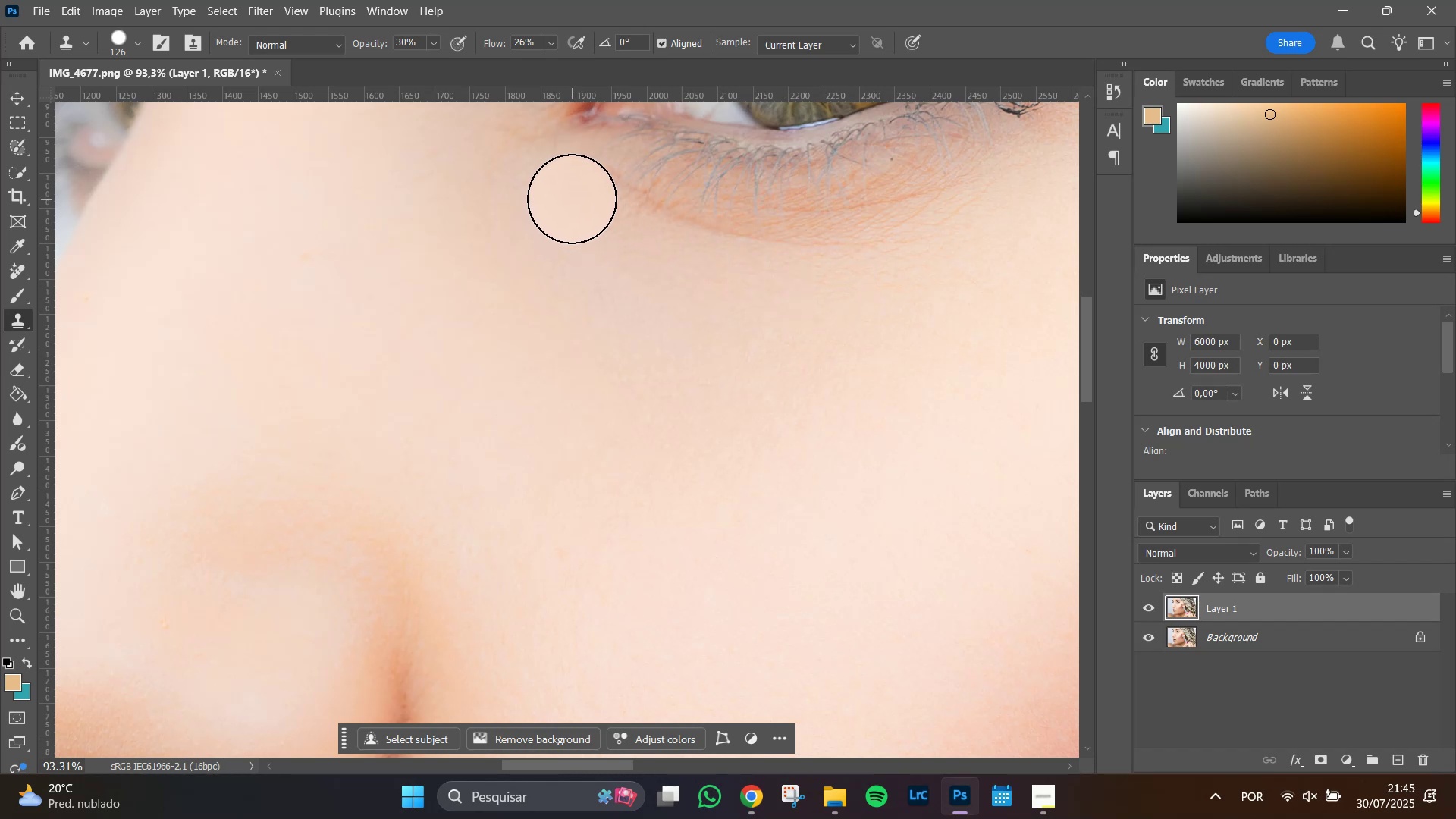 
left_click([572, 199])
 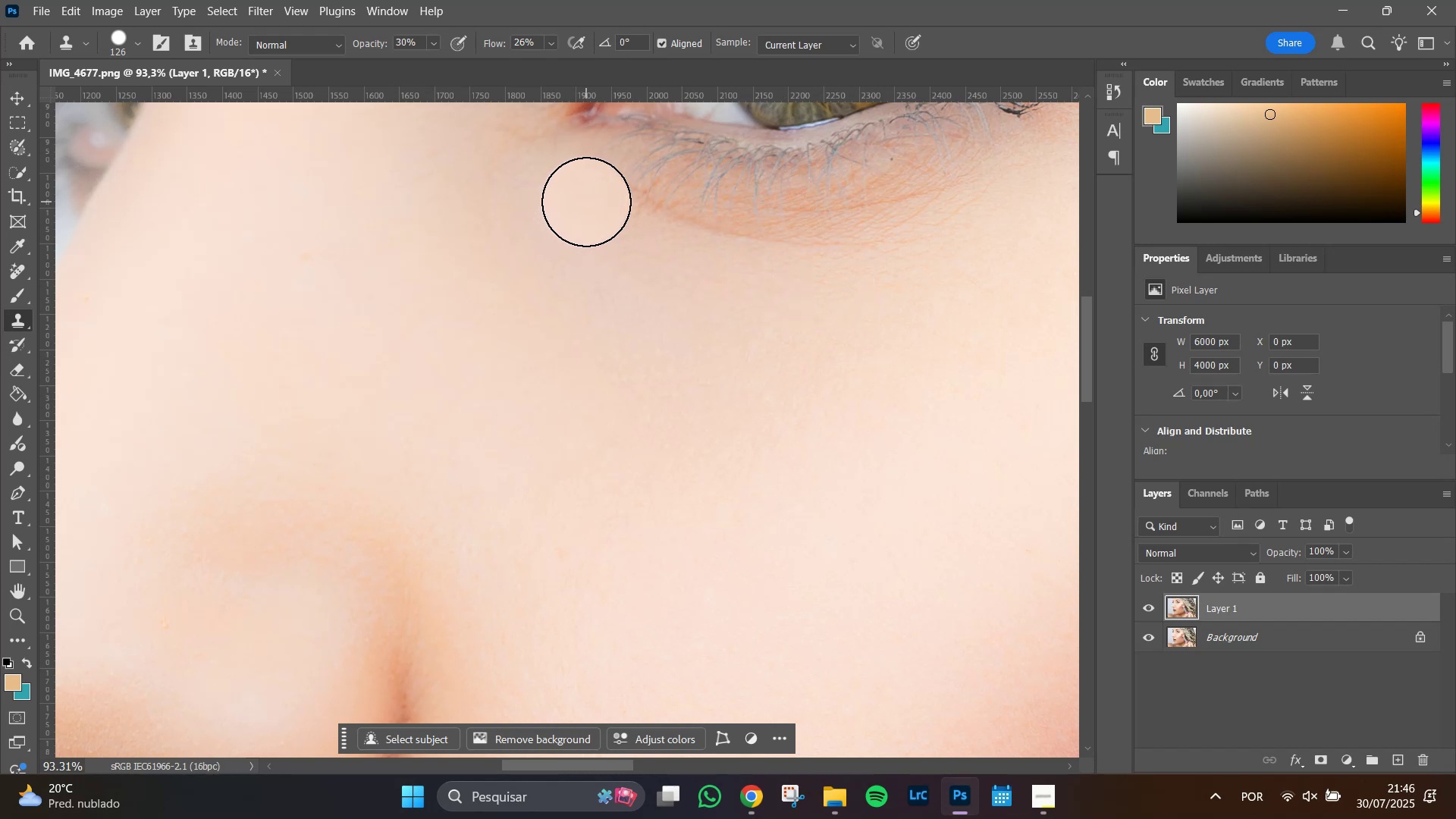 
left_click([586, 202])
 